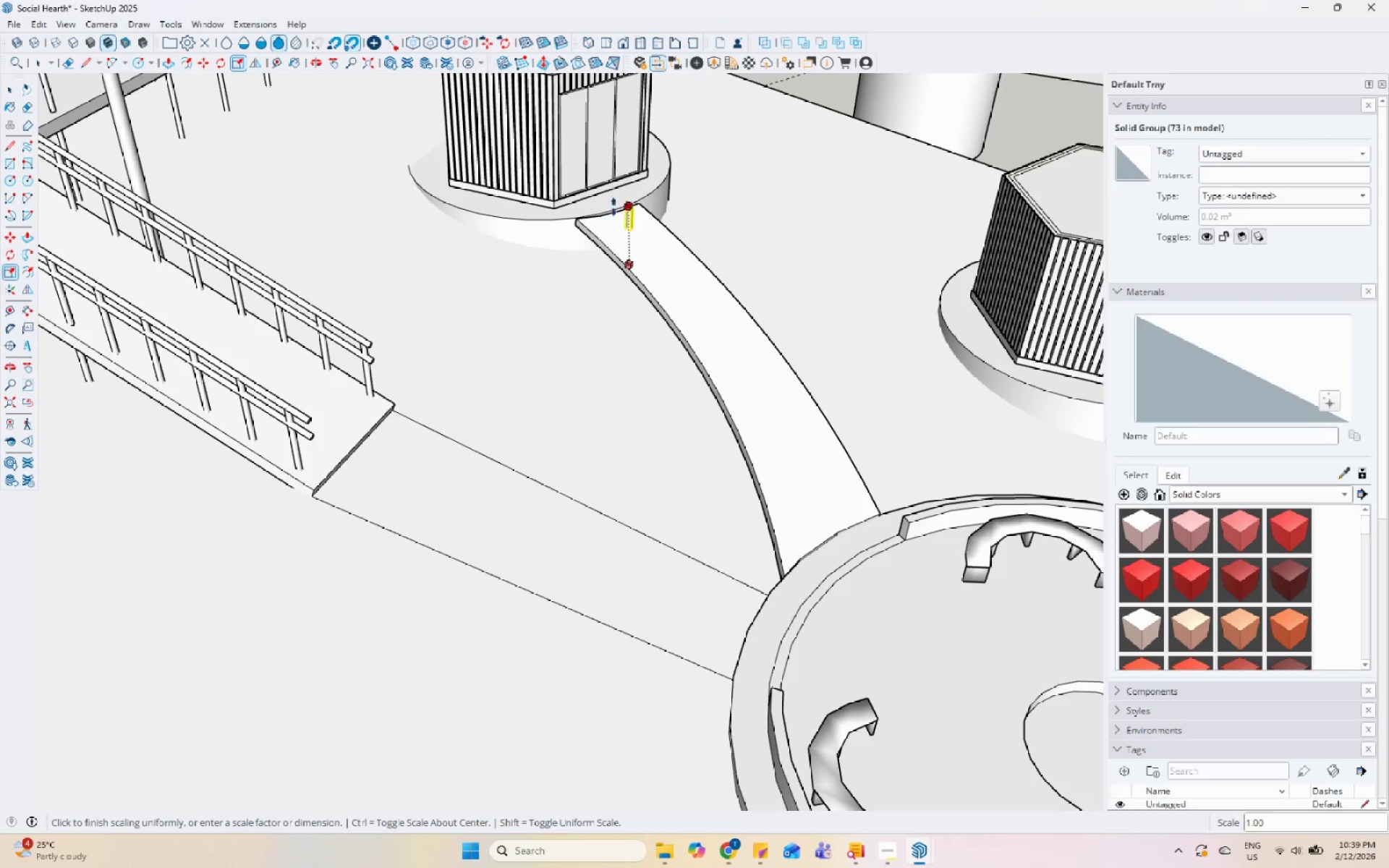 
key(Space)
 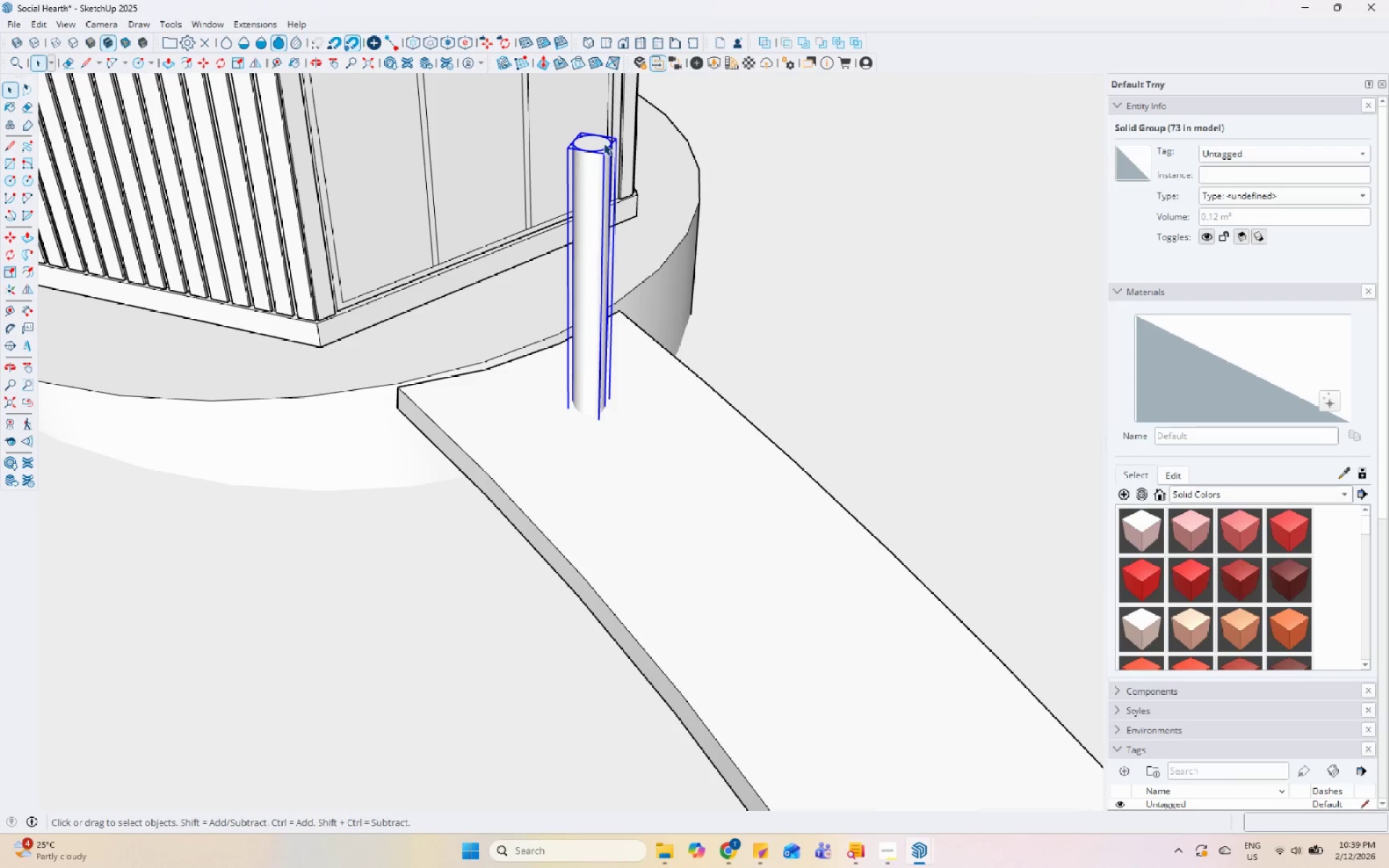 
scroll: coordinate [629, 153], scroll_direction: up, amount: 12.0
 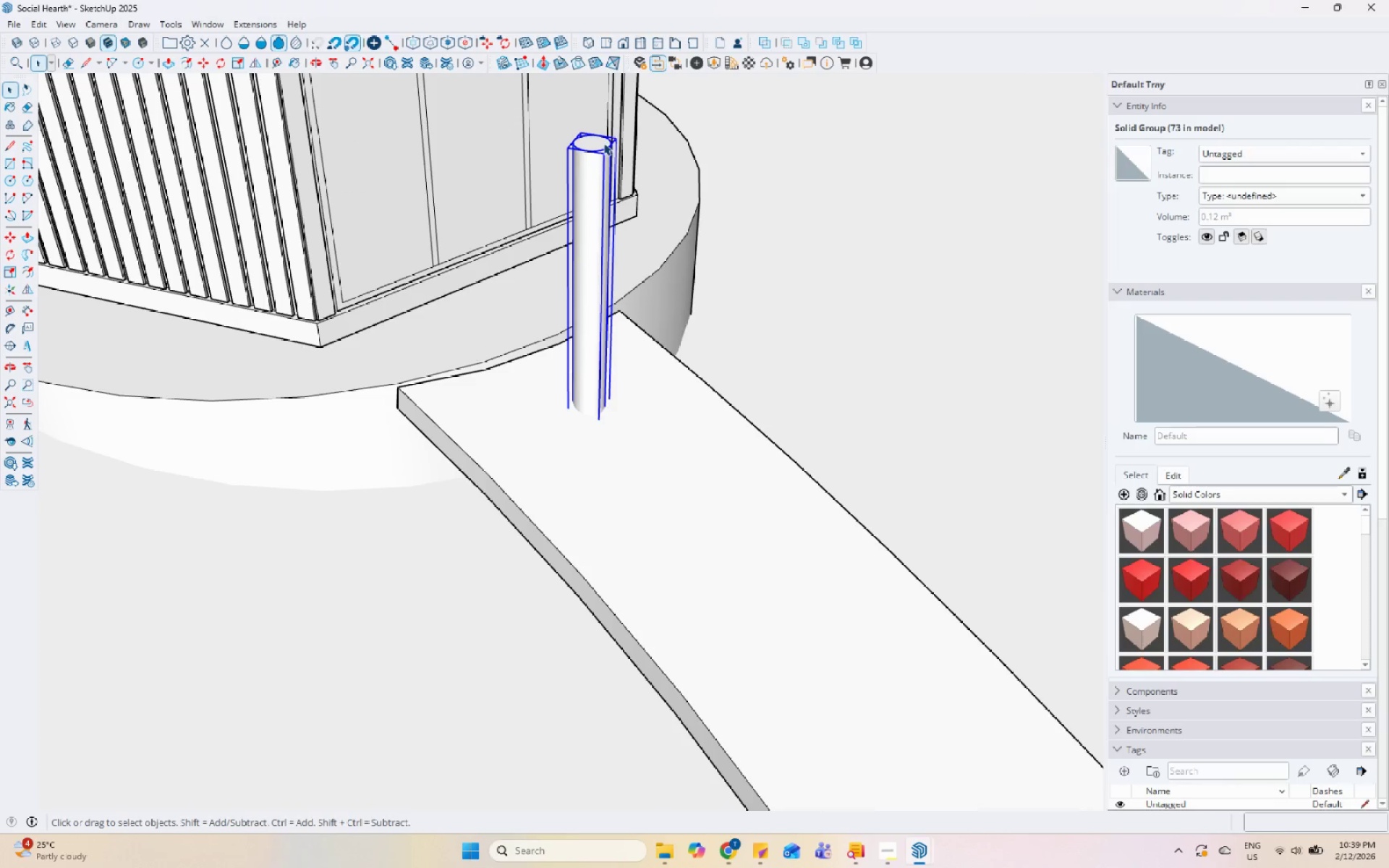 
key(S)
 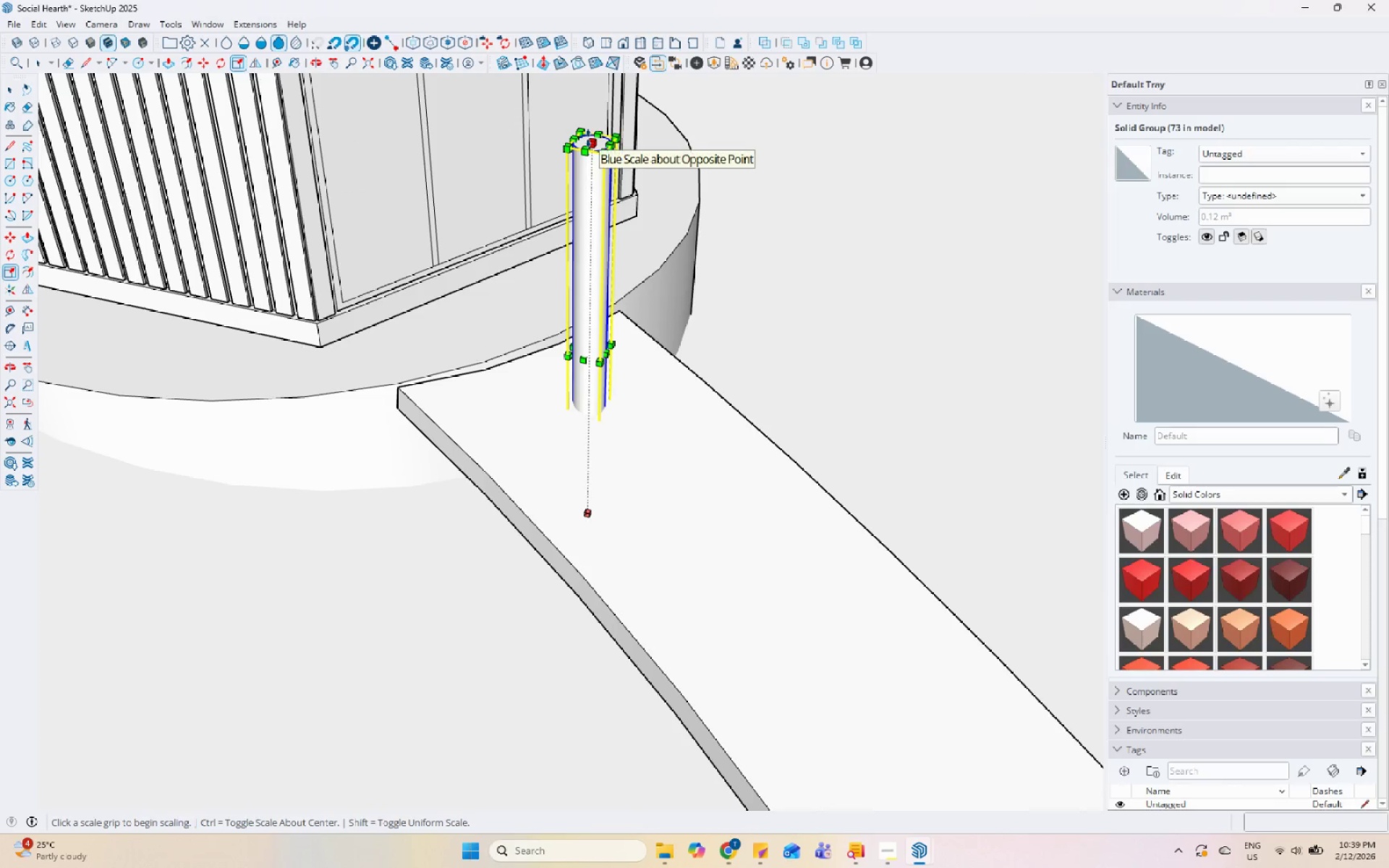 
left_click([588, 138])
 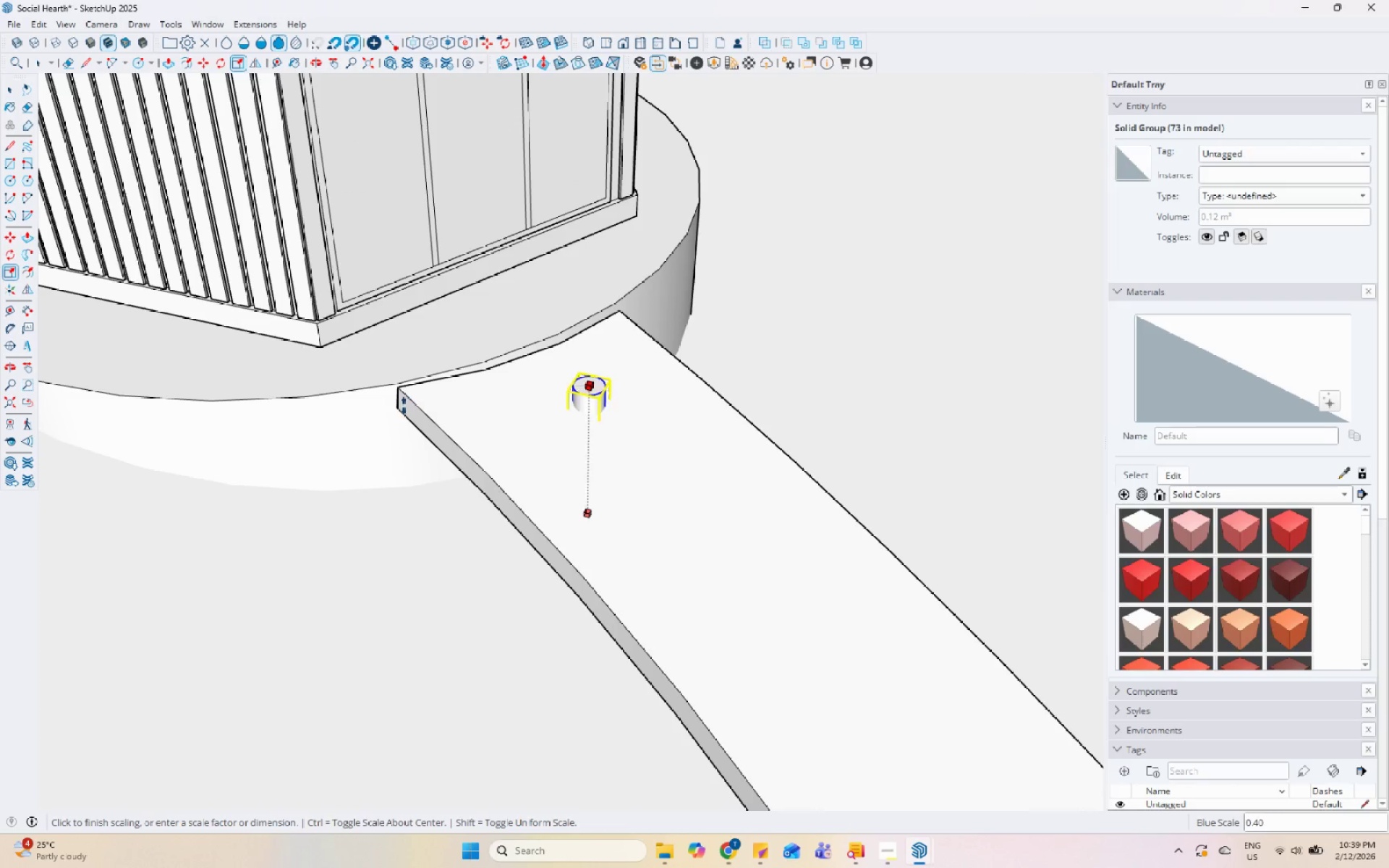 
left_click([396, 409])
 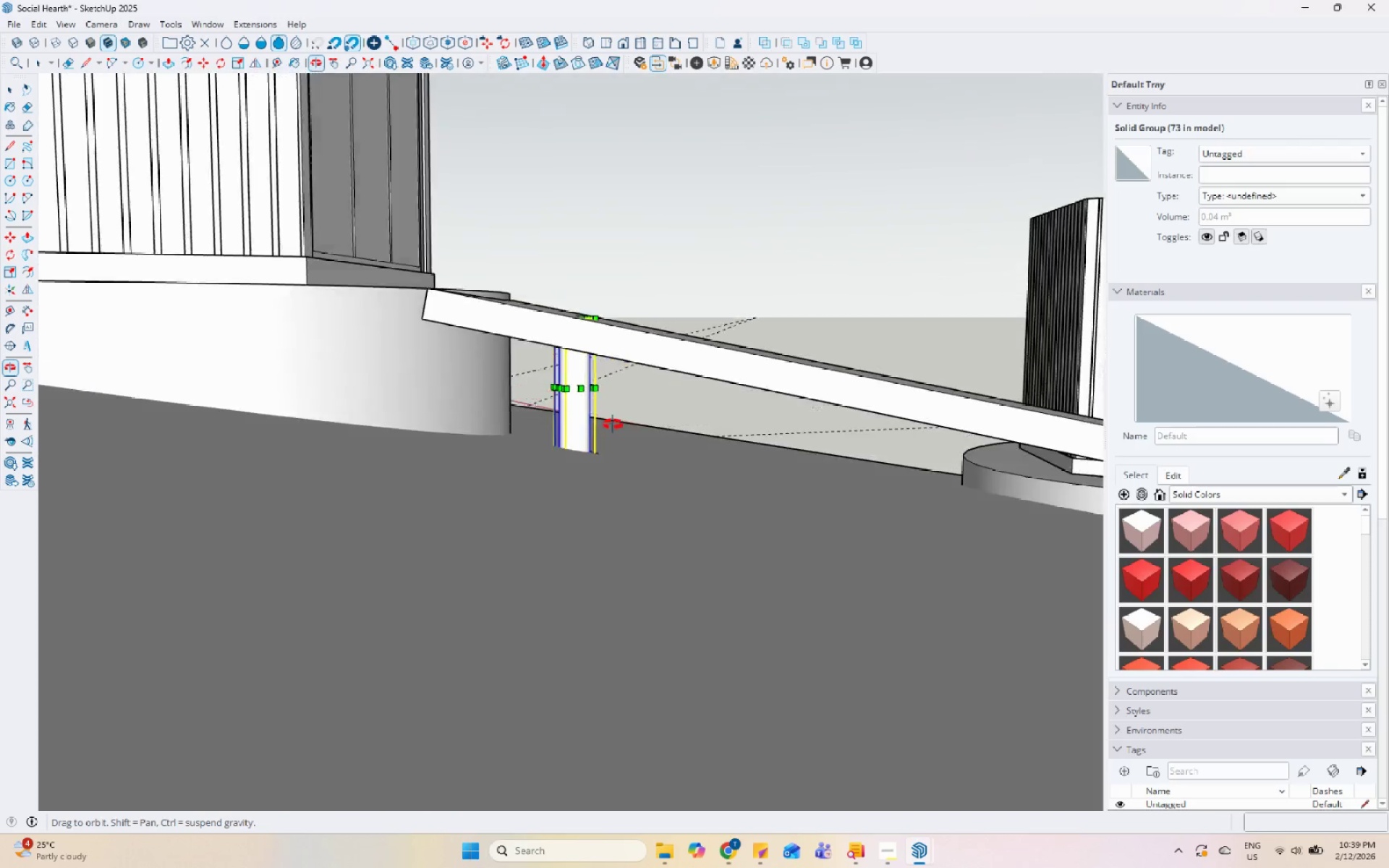 
key(Space)
 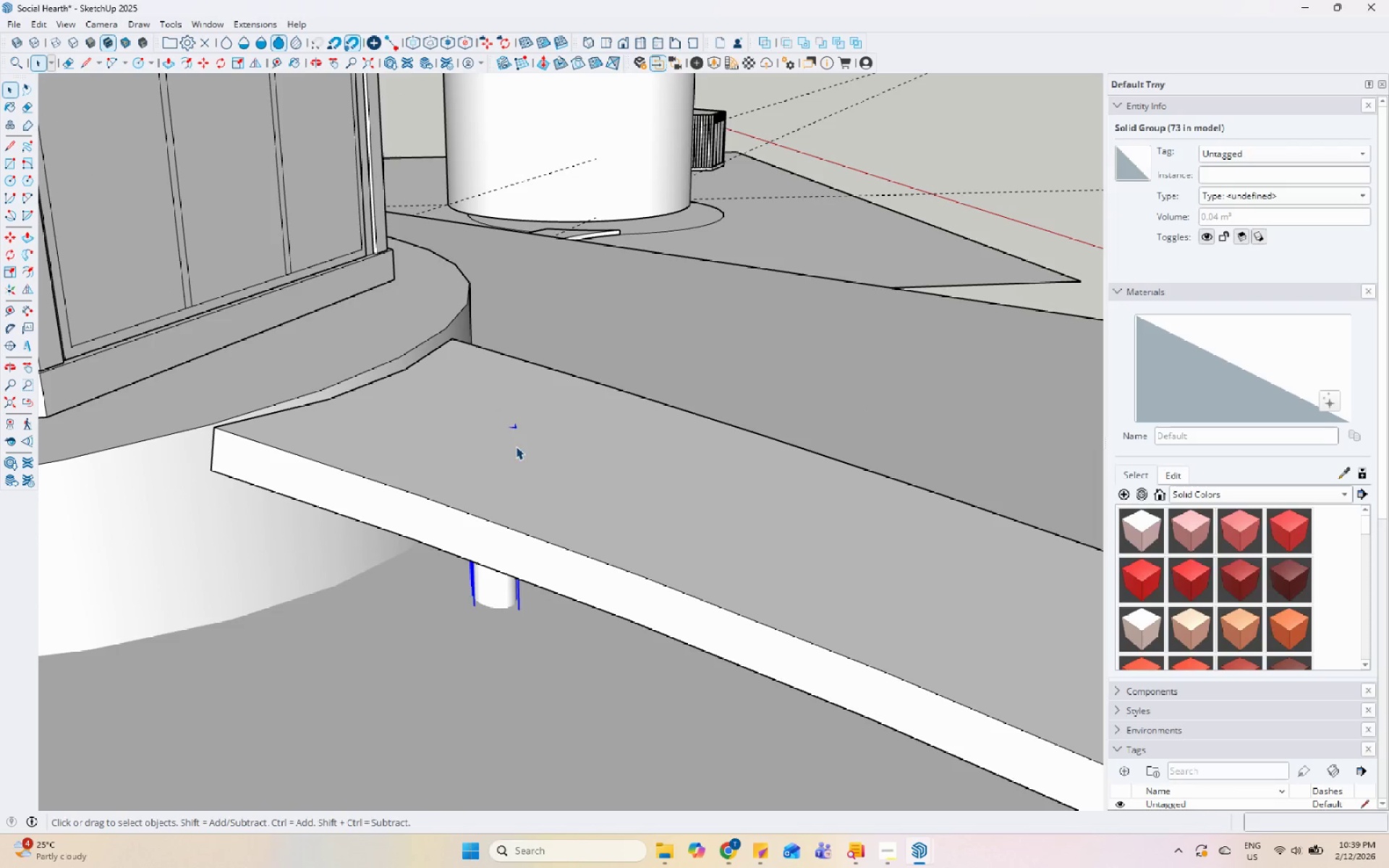 
scroll: coordinate [469, 433], scroll_direction: up, amount: 4.0
 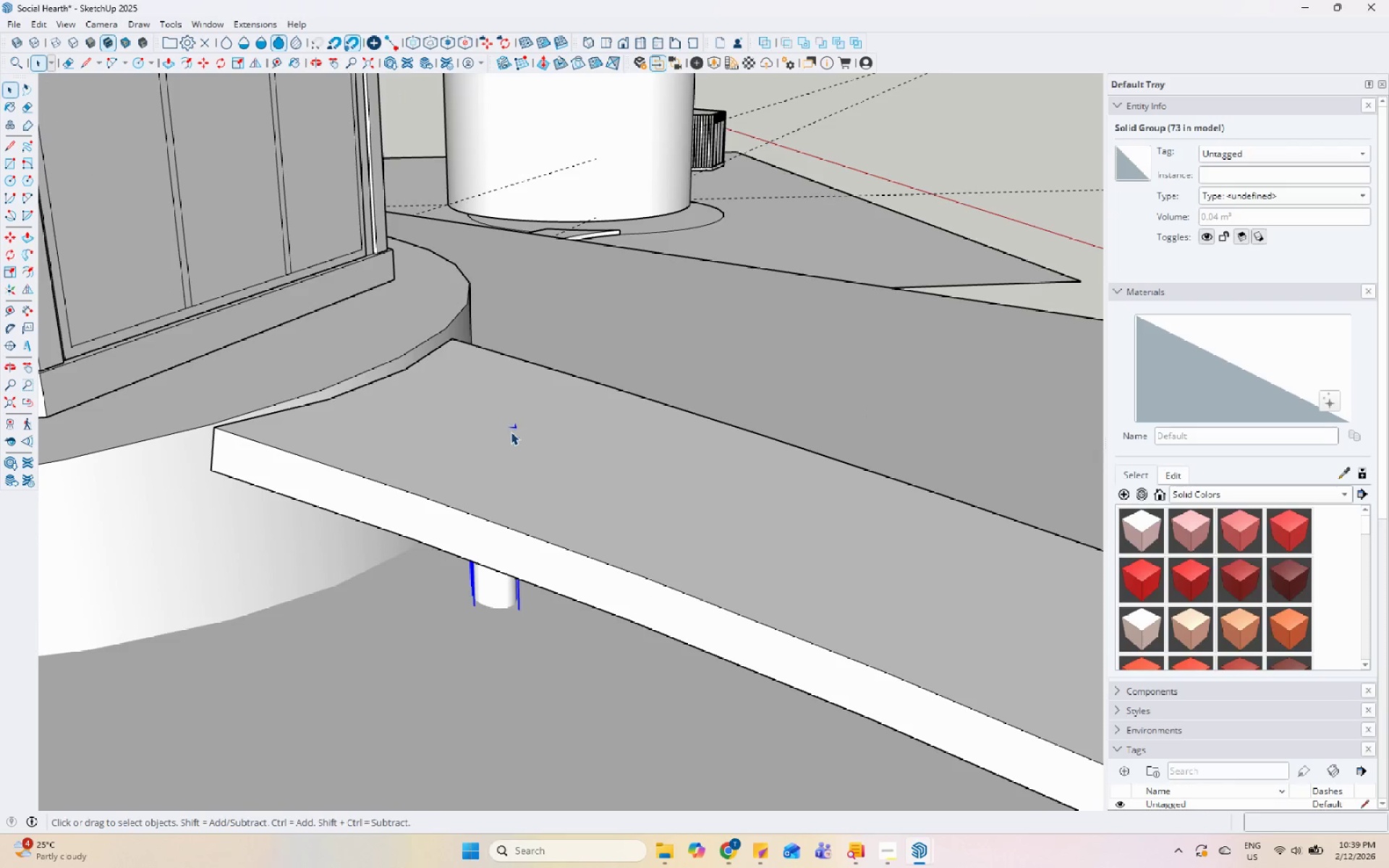 
left_click([696, 354])
 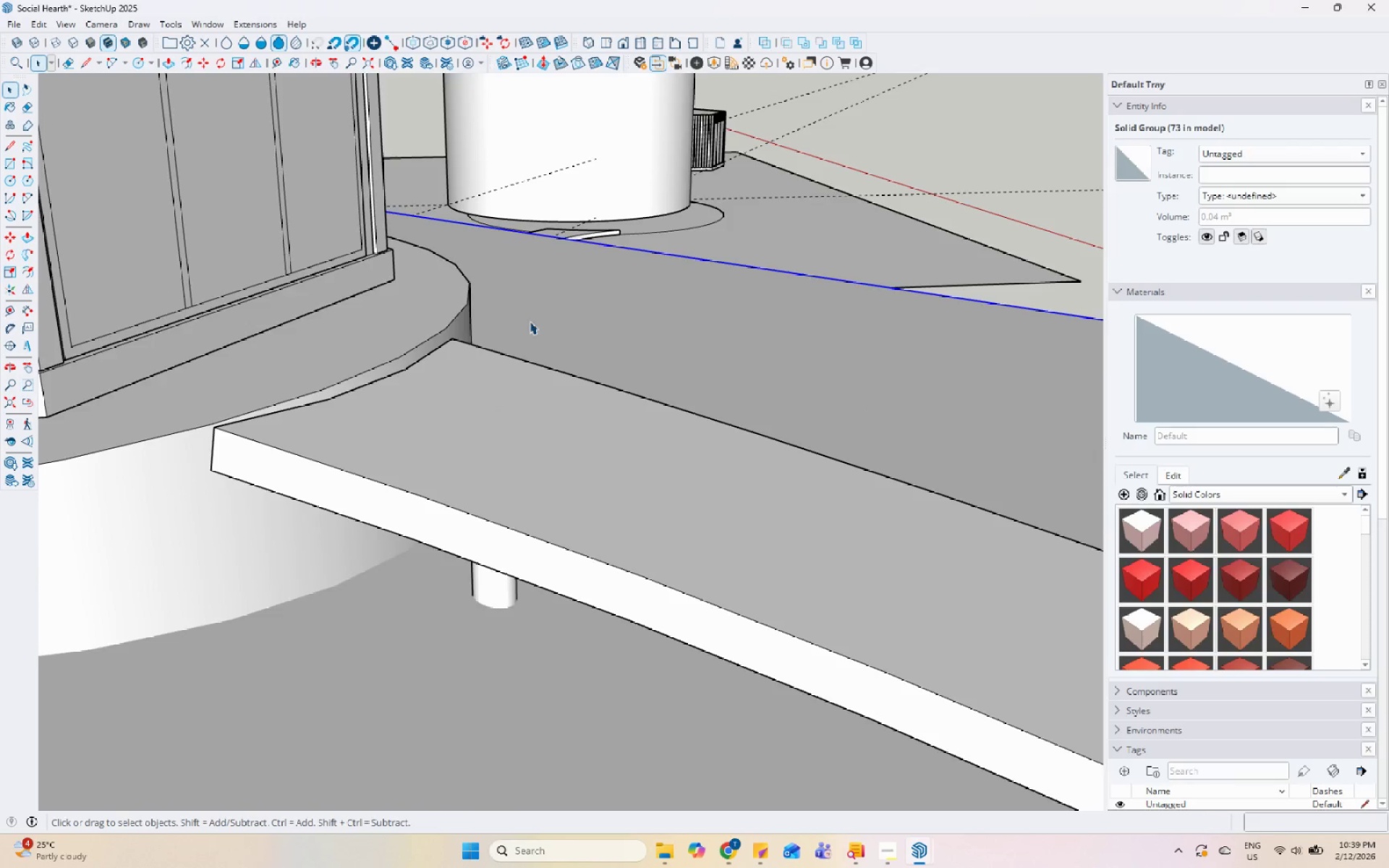 
scroll: coordinate [480, 319], scroll_direction: down, amount: 8.0
 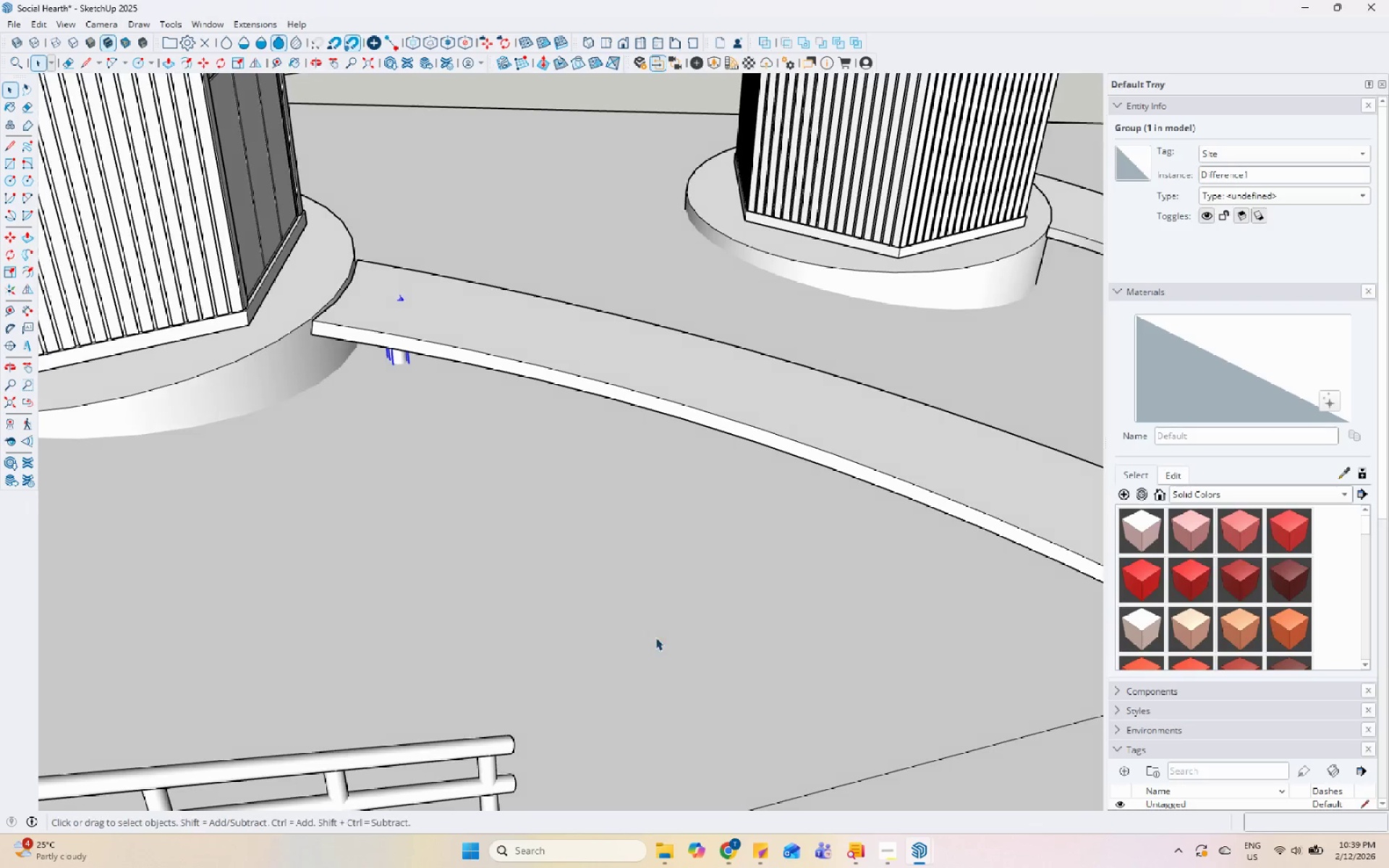 
key(M)
 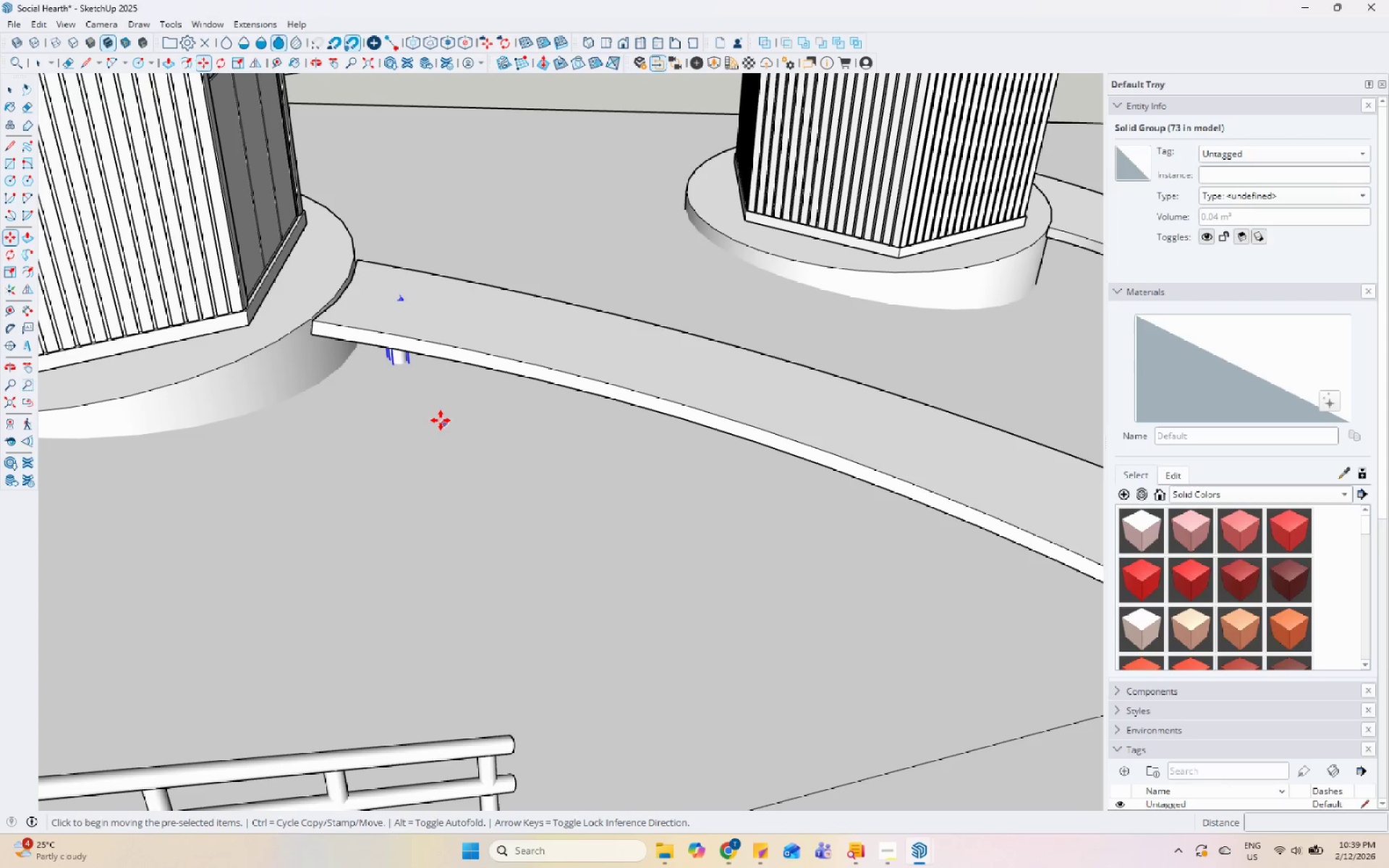 
key(Control+ControlLeft)
 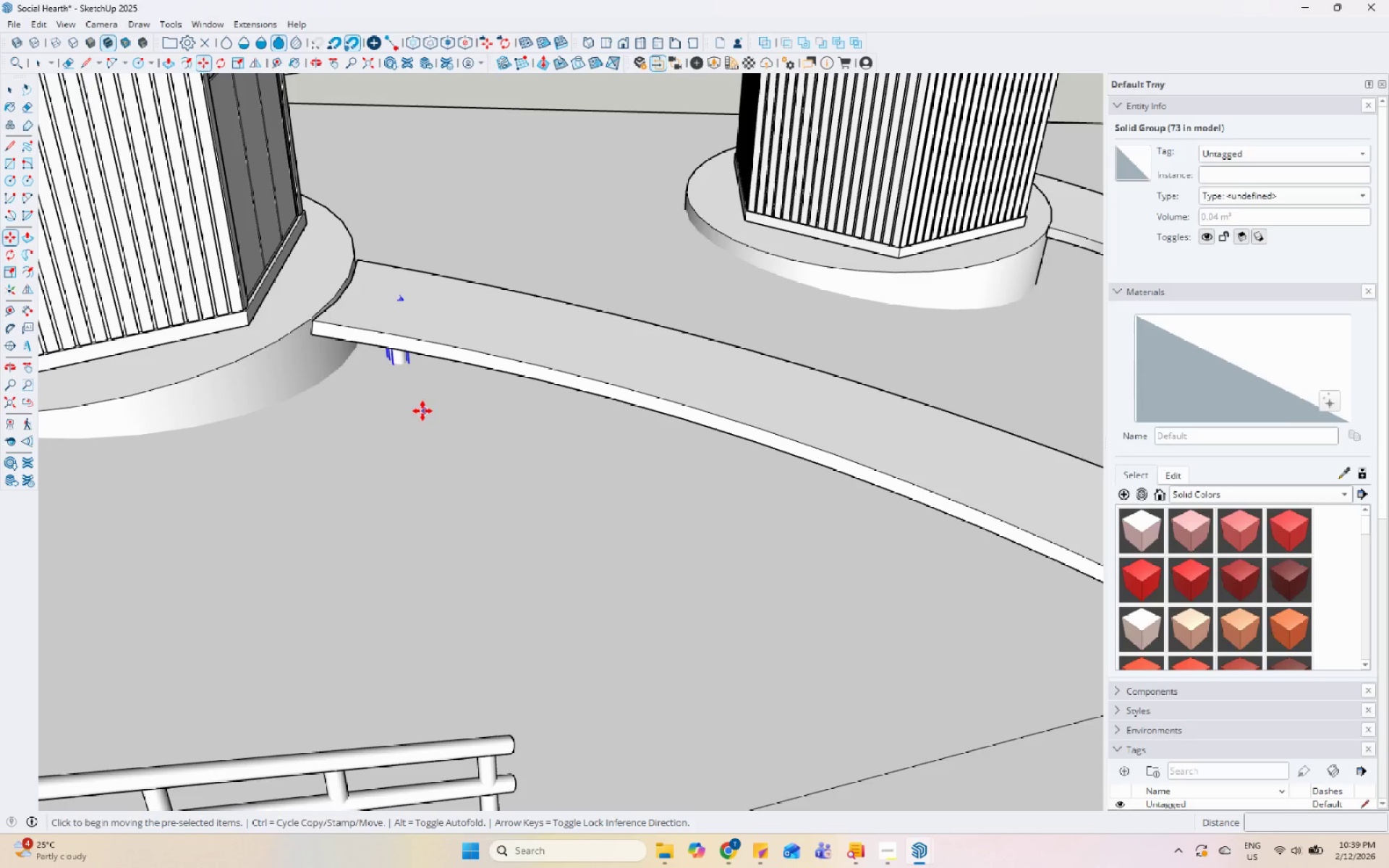 
left_click_drag(start_coordinate=[414, 408], to_coordinate=[419, 411])
 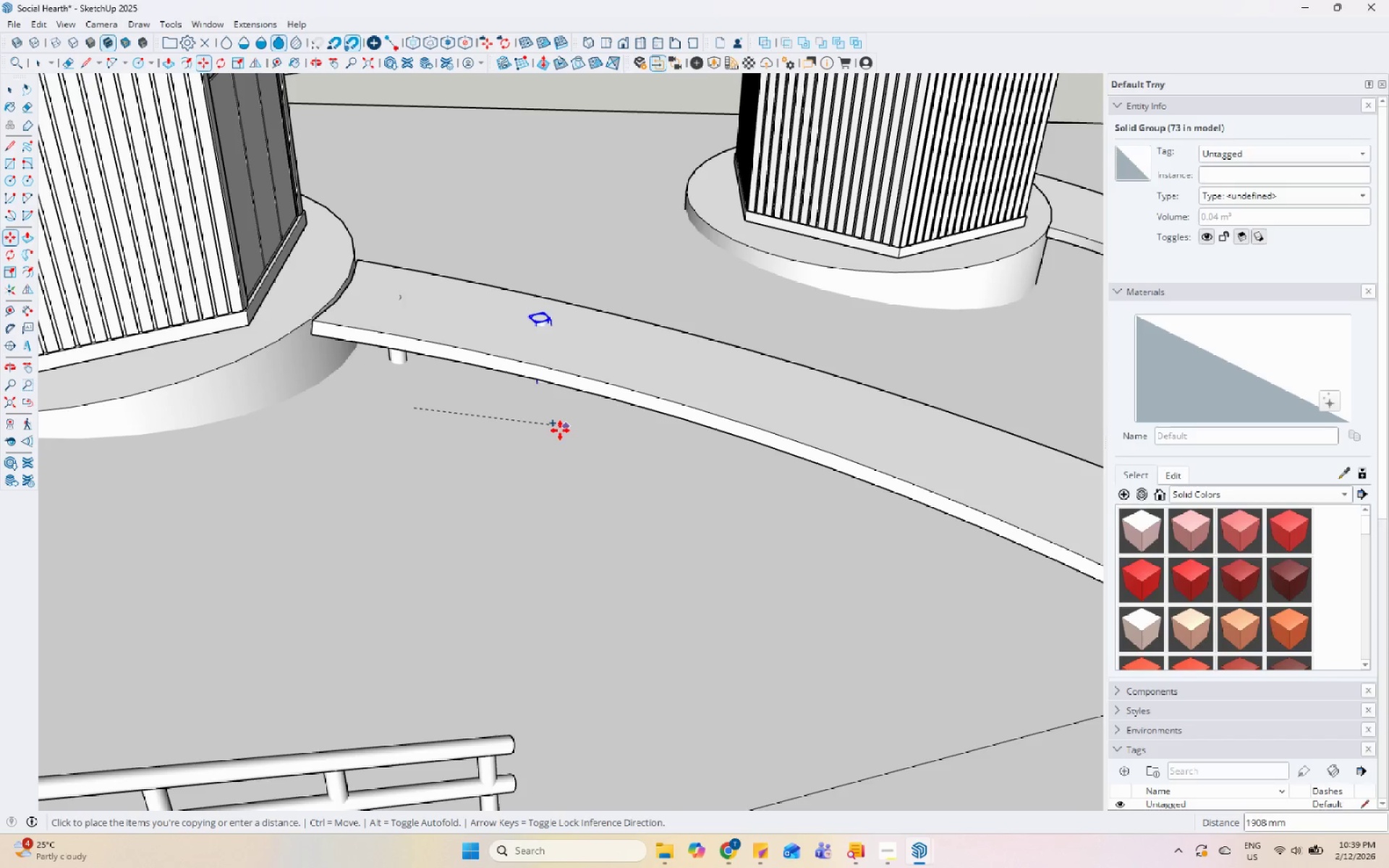 
left_click([558, 430])
 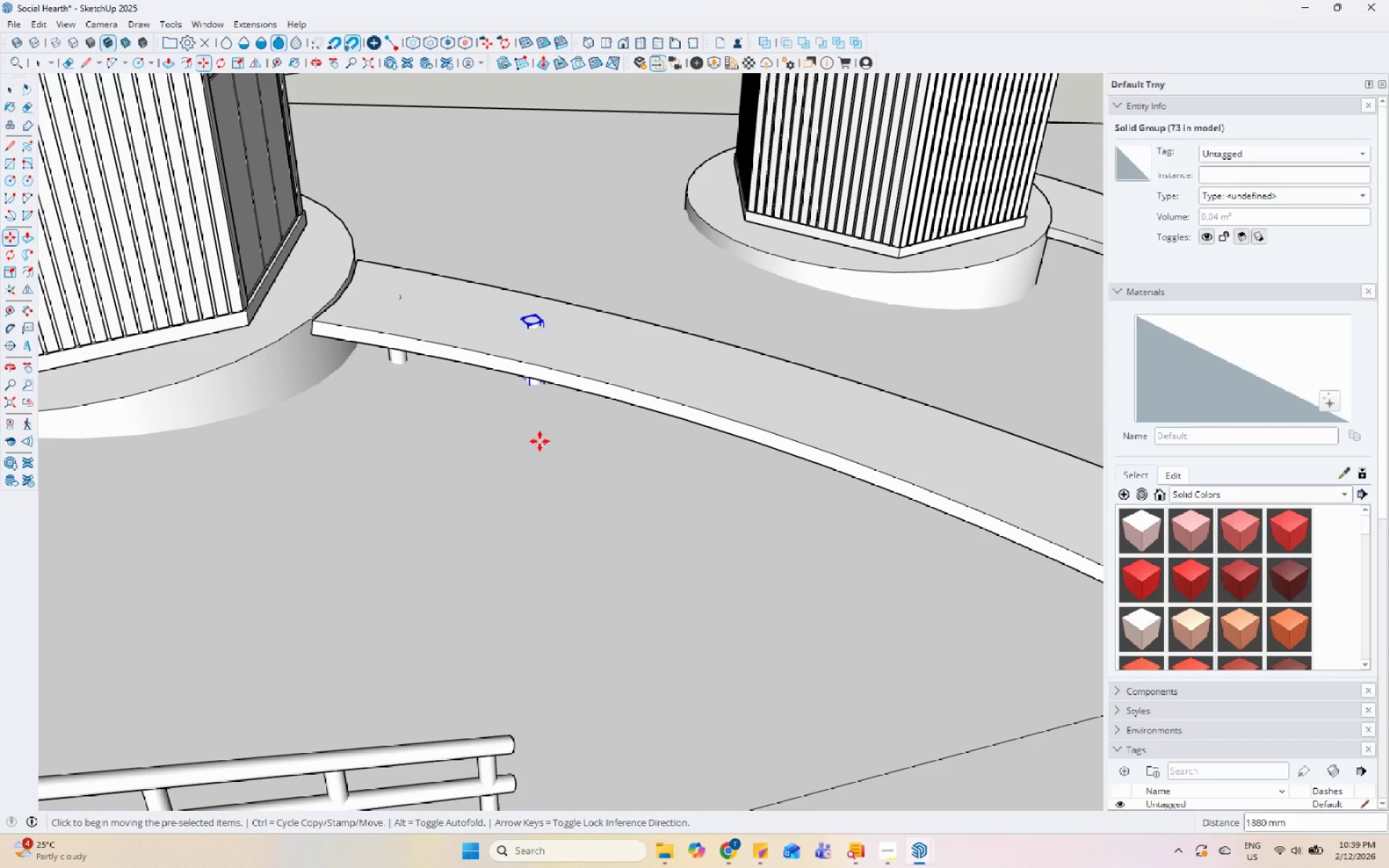 
key(Control+ControlLeft)
 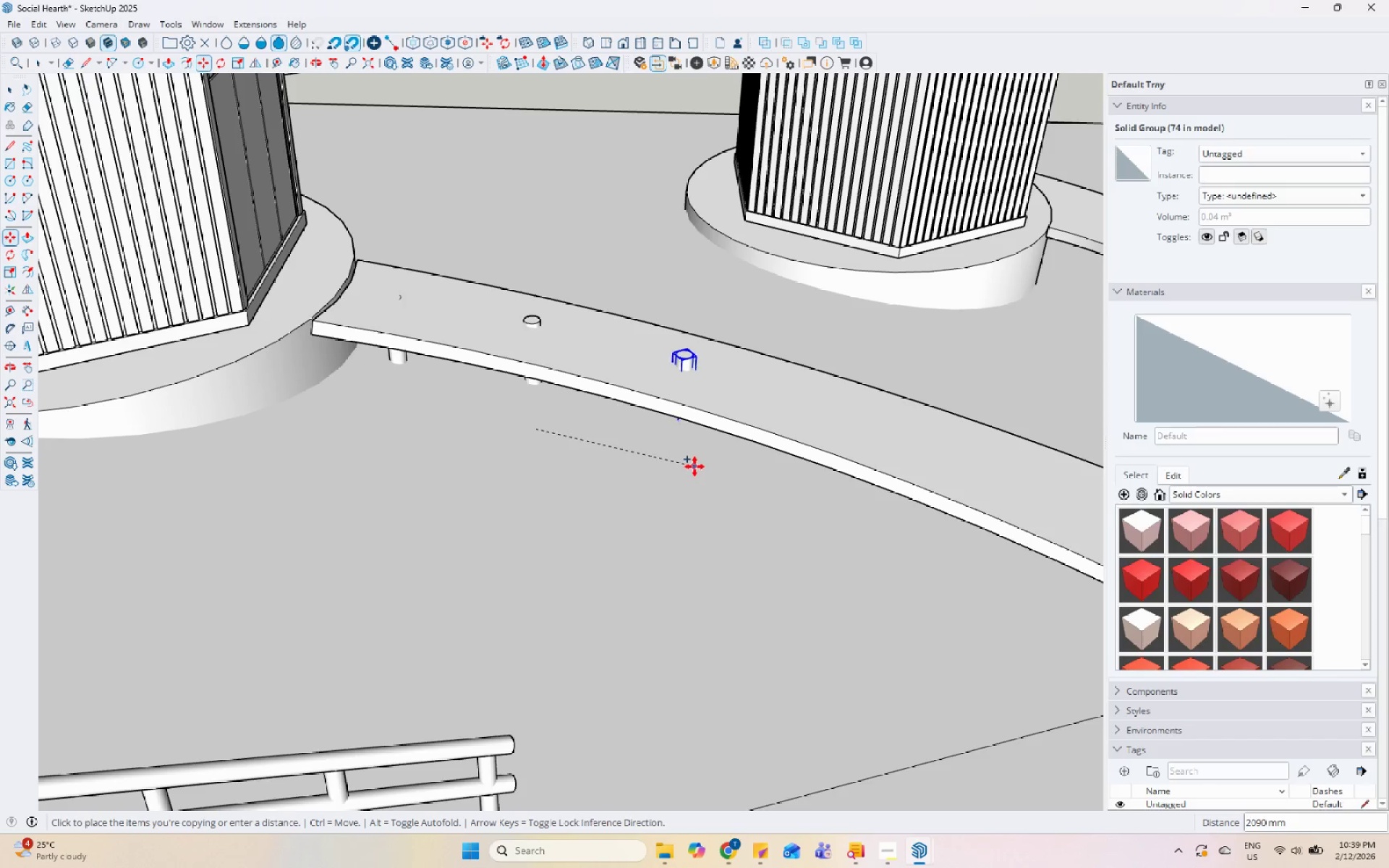 
left_click([688, 466])
 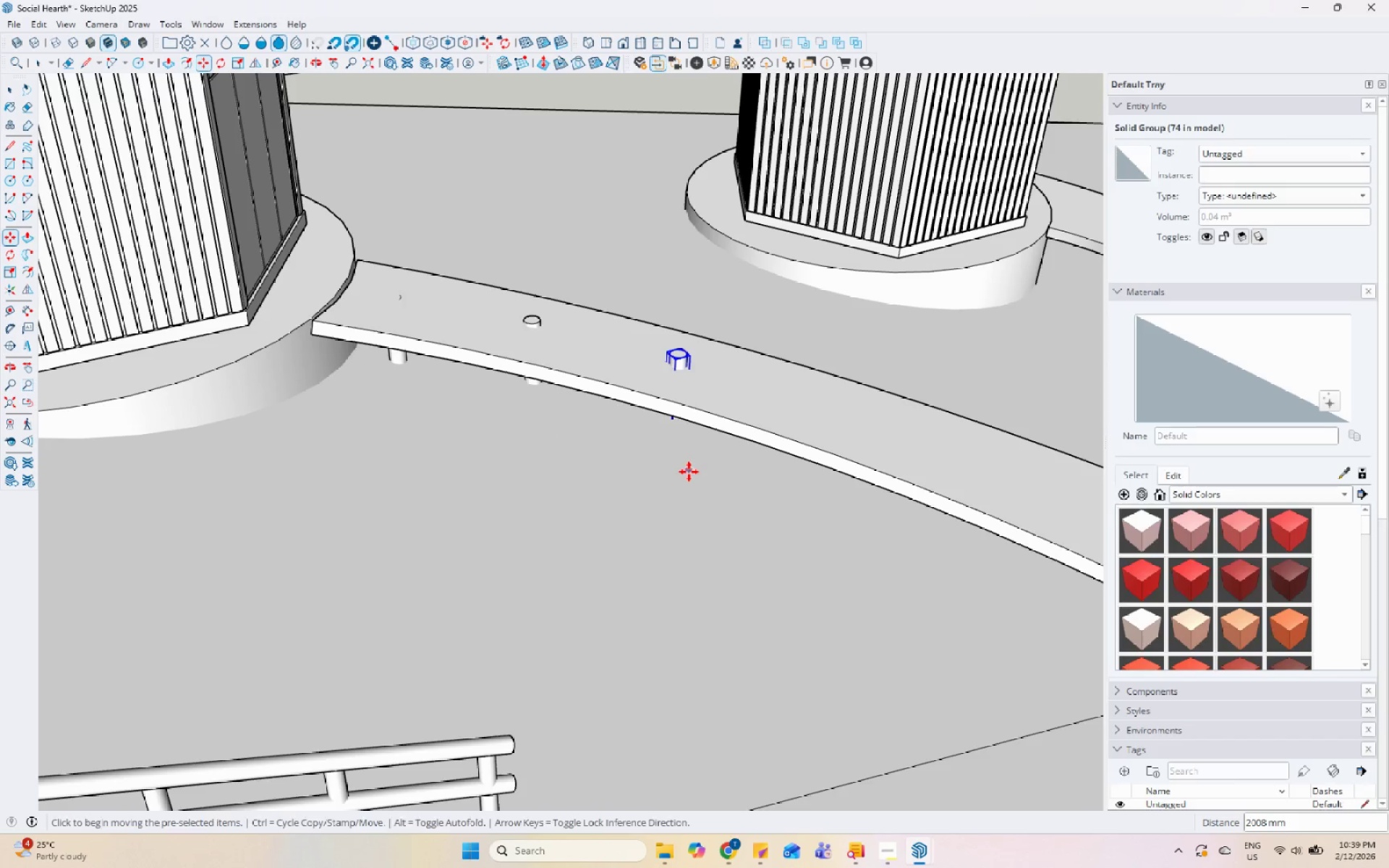 
key(Control+ControlLeft)
 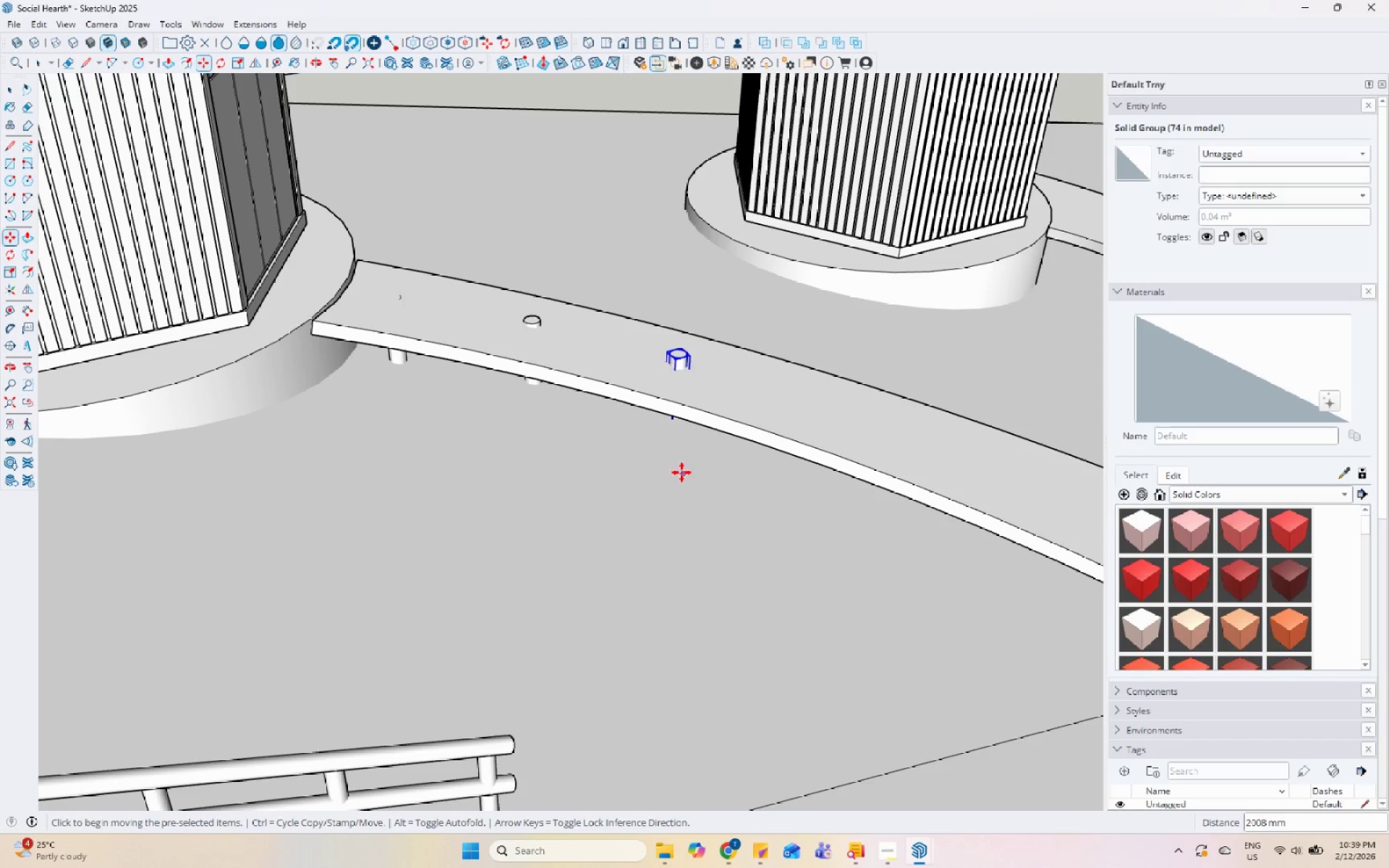 
left_click_drag(start_coordinate=[676, 466], to_coordinate=[680, 467])
 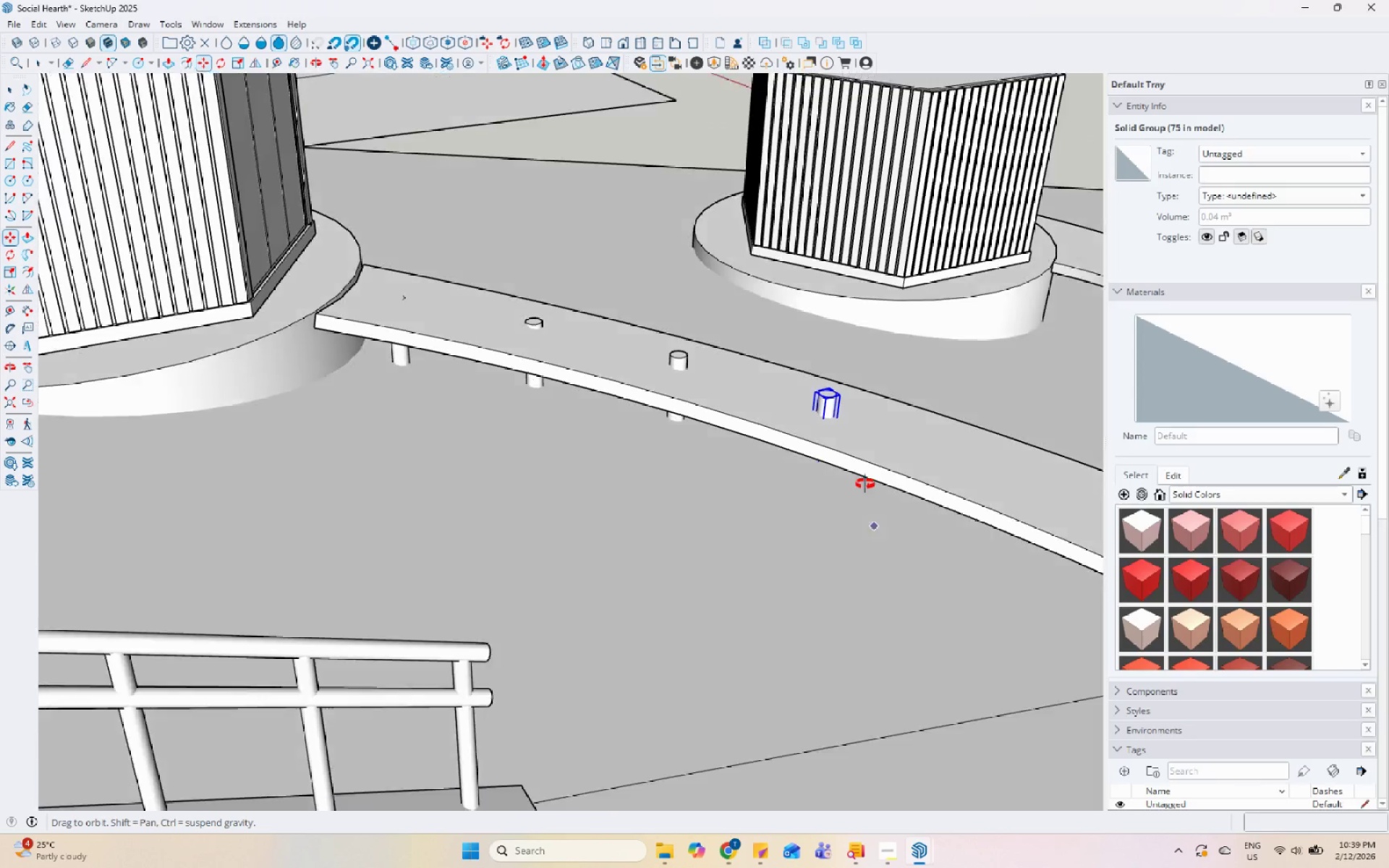 
key(Space)
 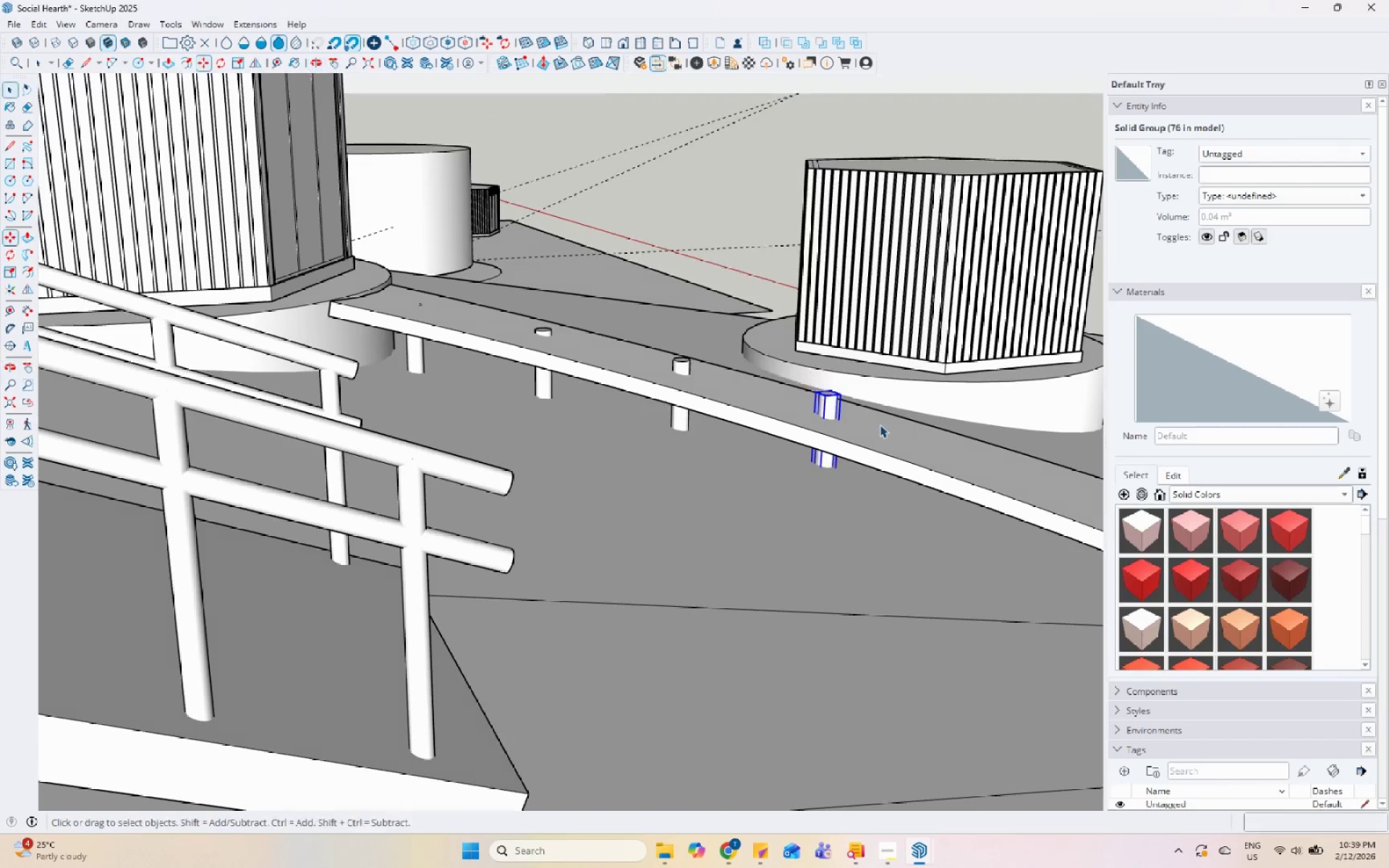 
key(S)
 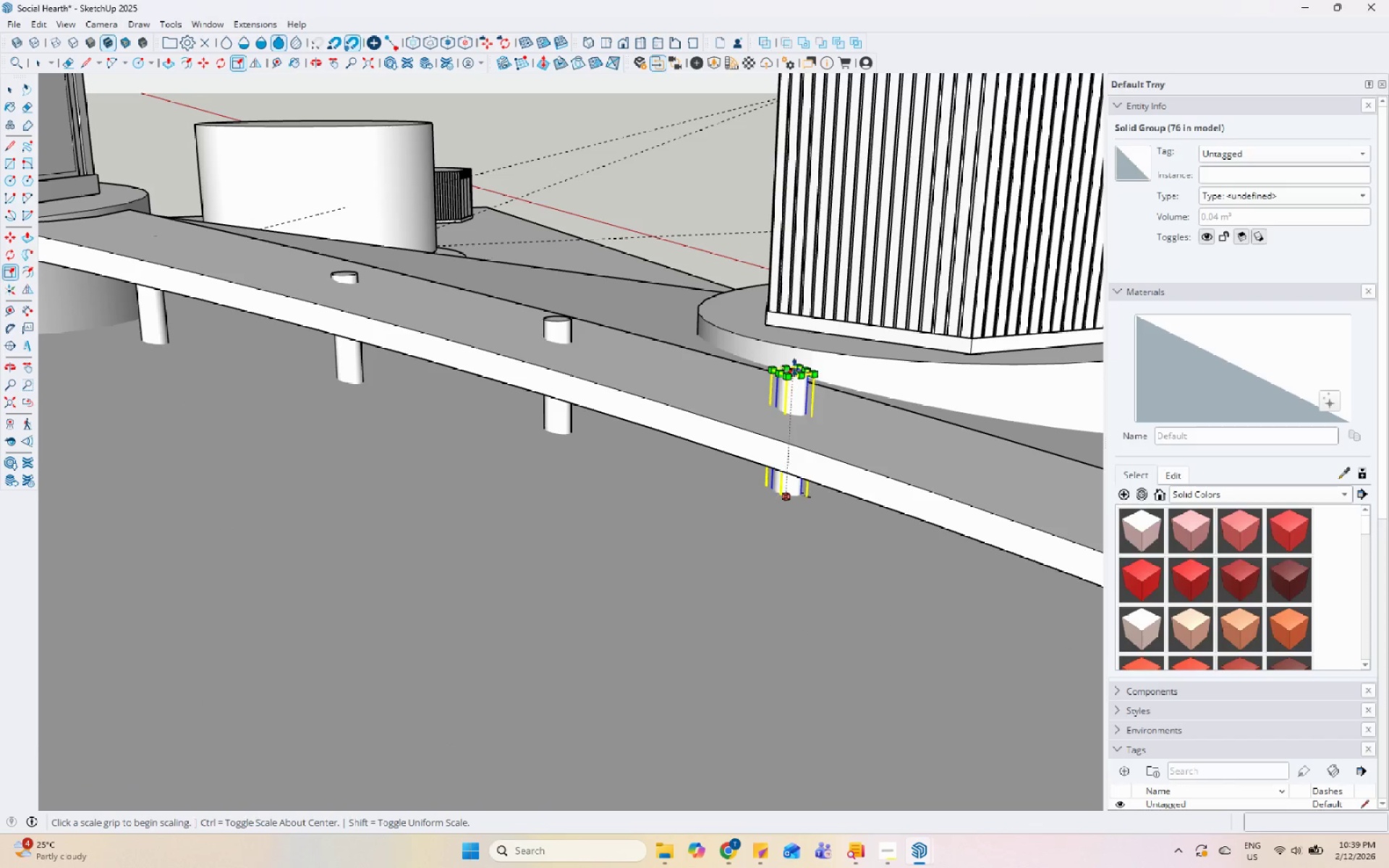 
scroll: coordinate [880, 425], scroll_direction: up, amount: 5.0
 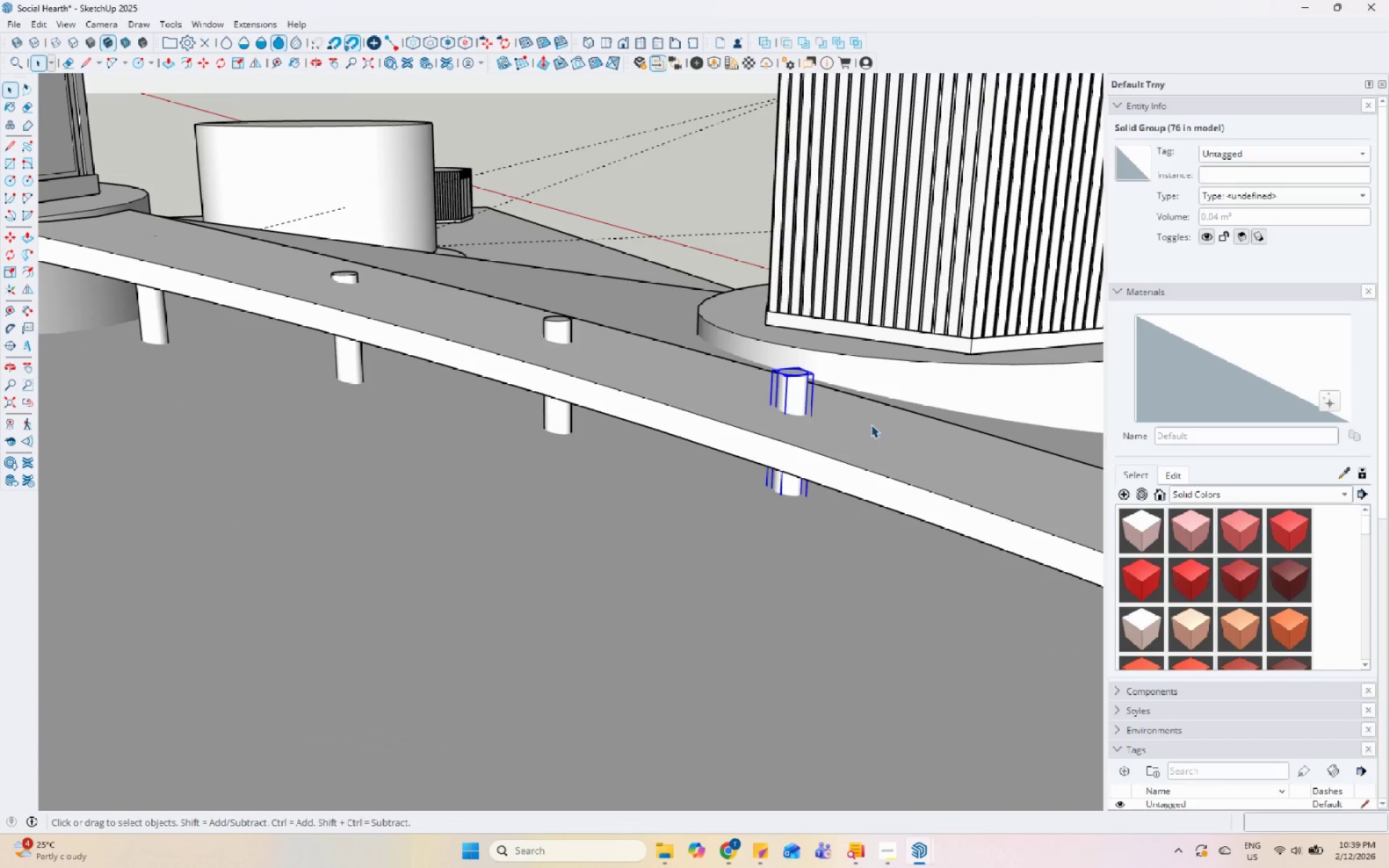 
left_click([793, 366])
 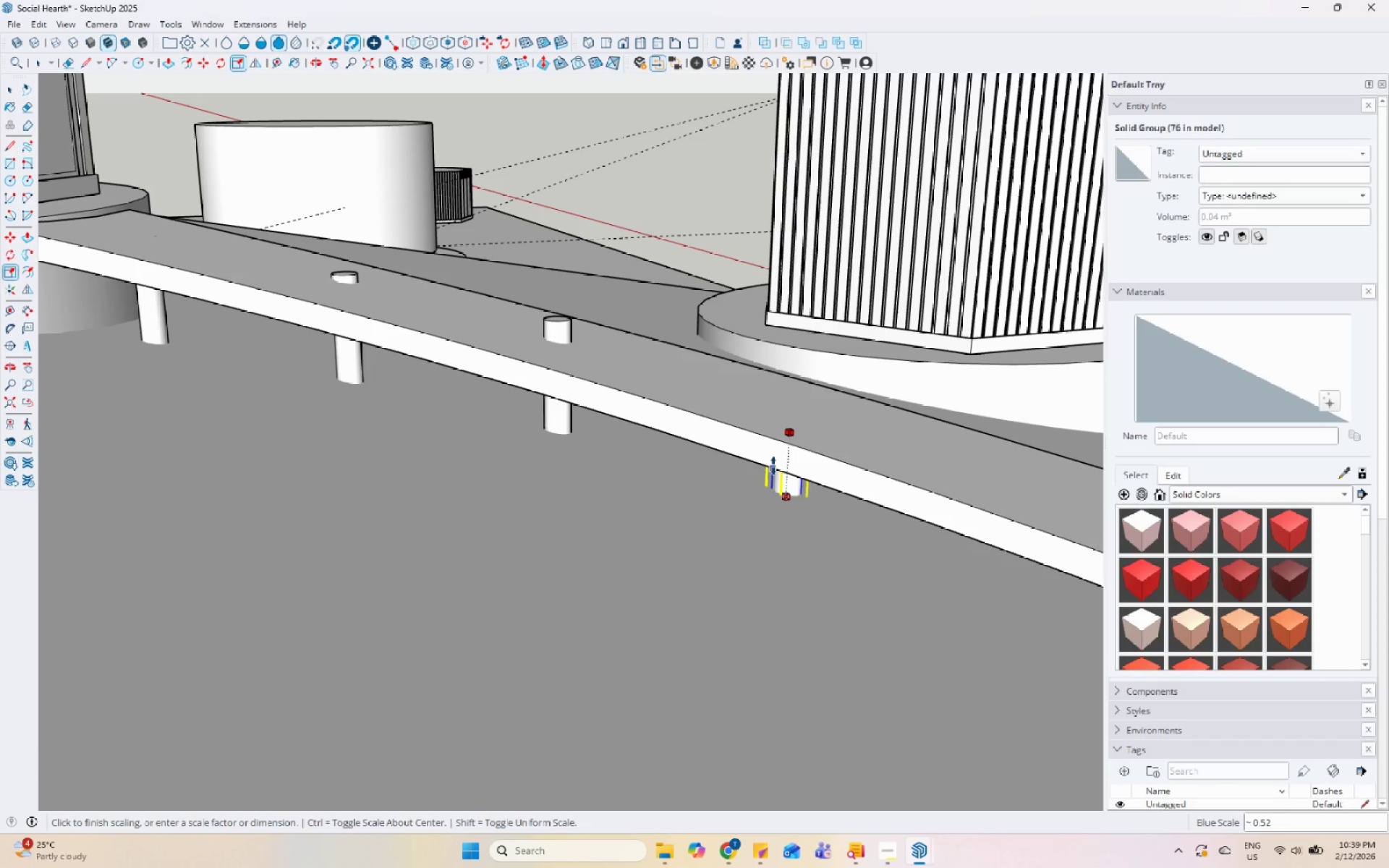 
left_click([772, 467])
 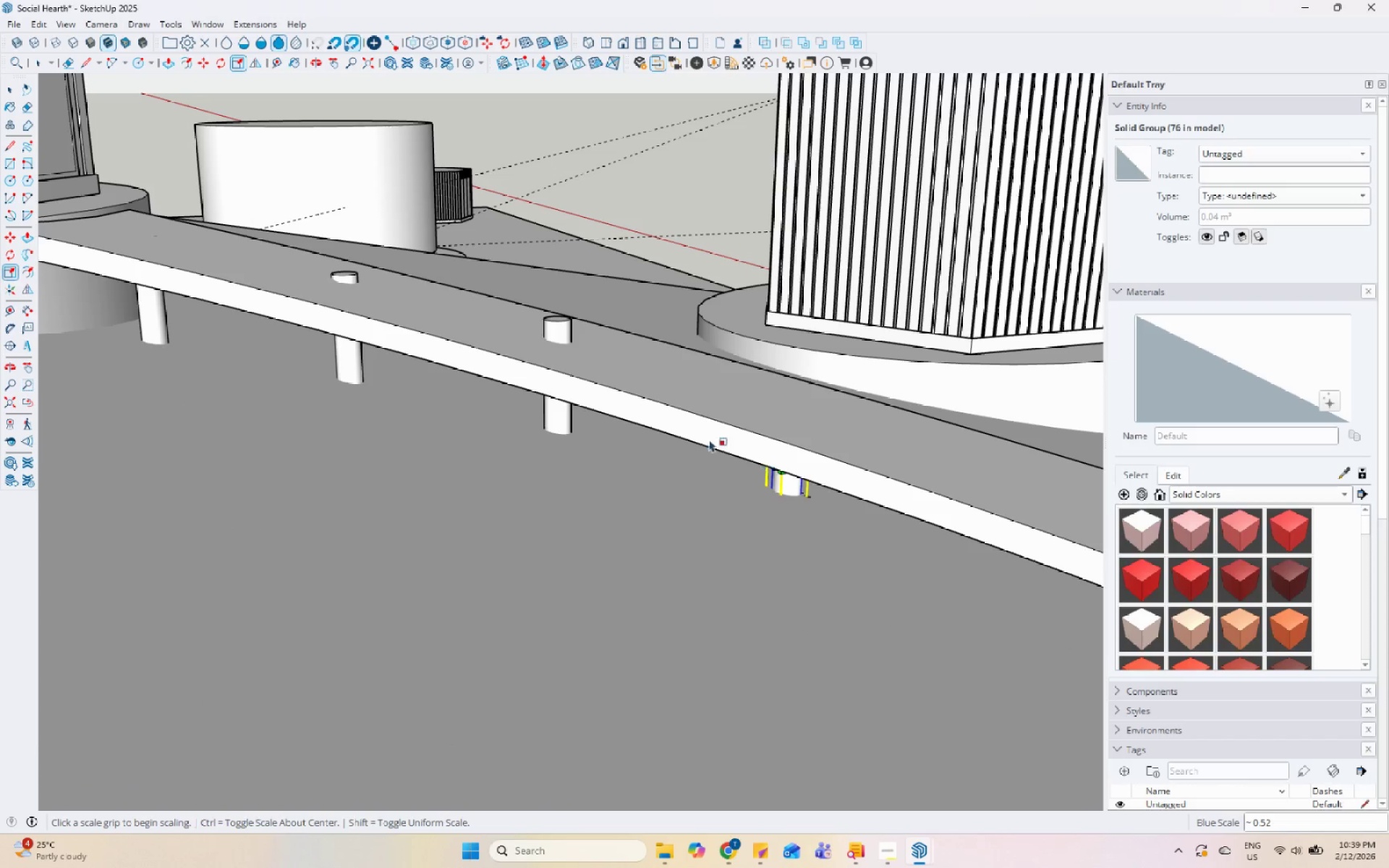 
key(Space)
 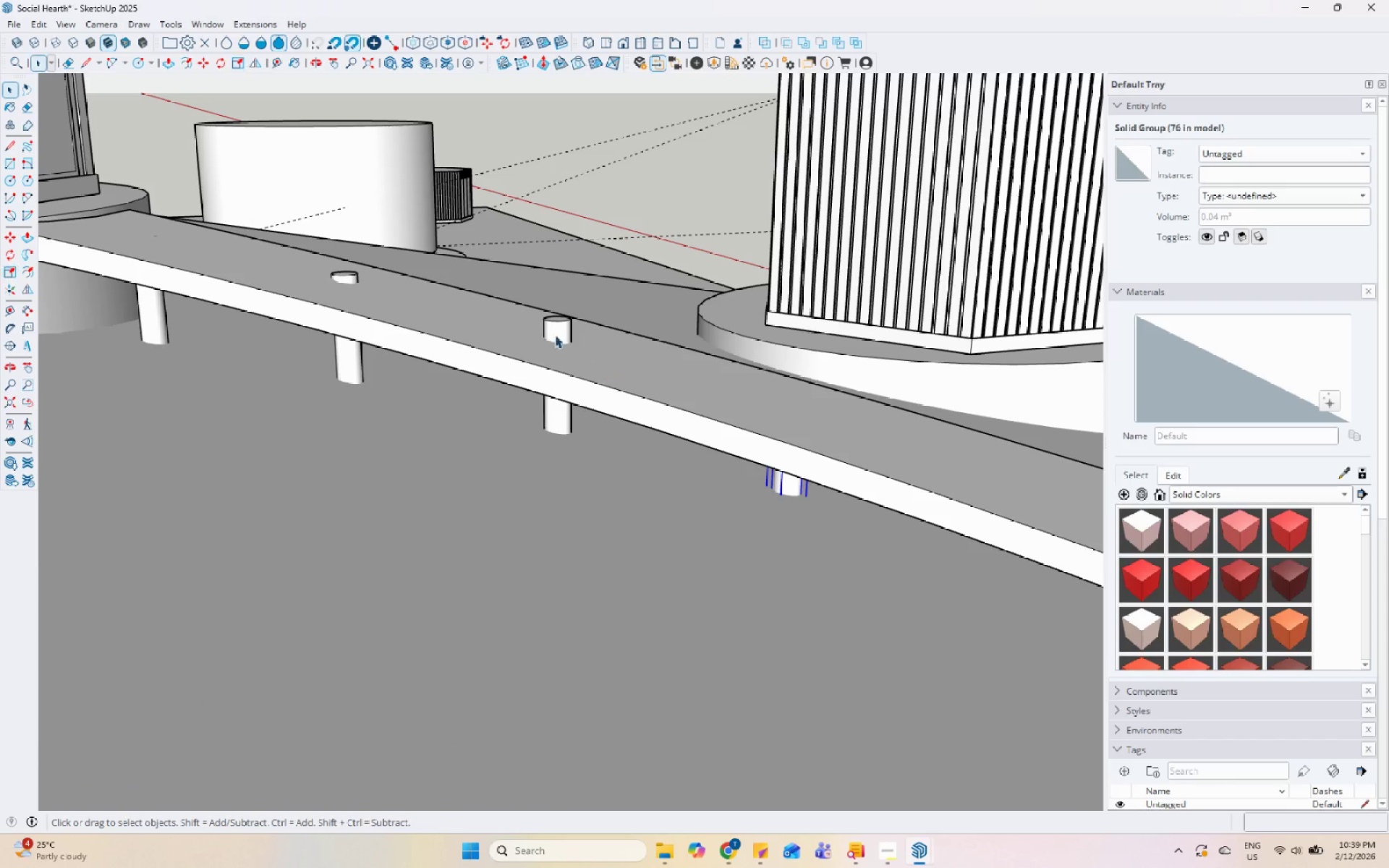 
left_click([545, 327])
 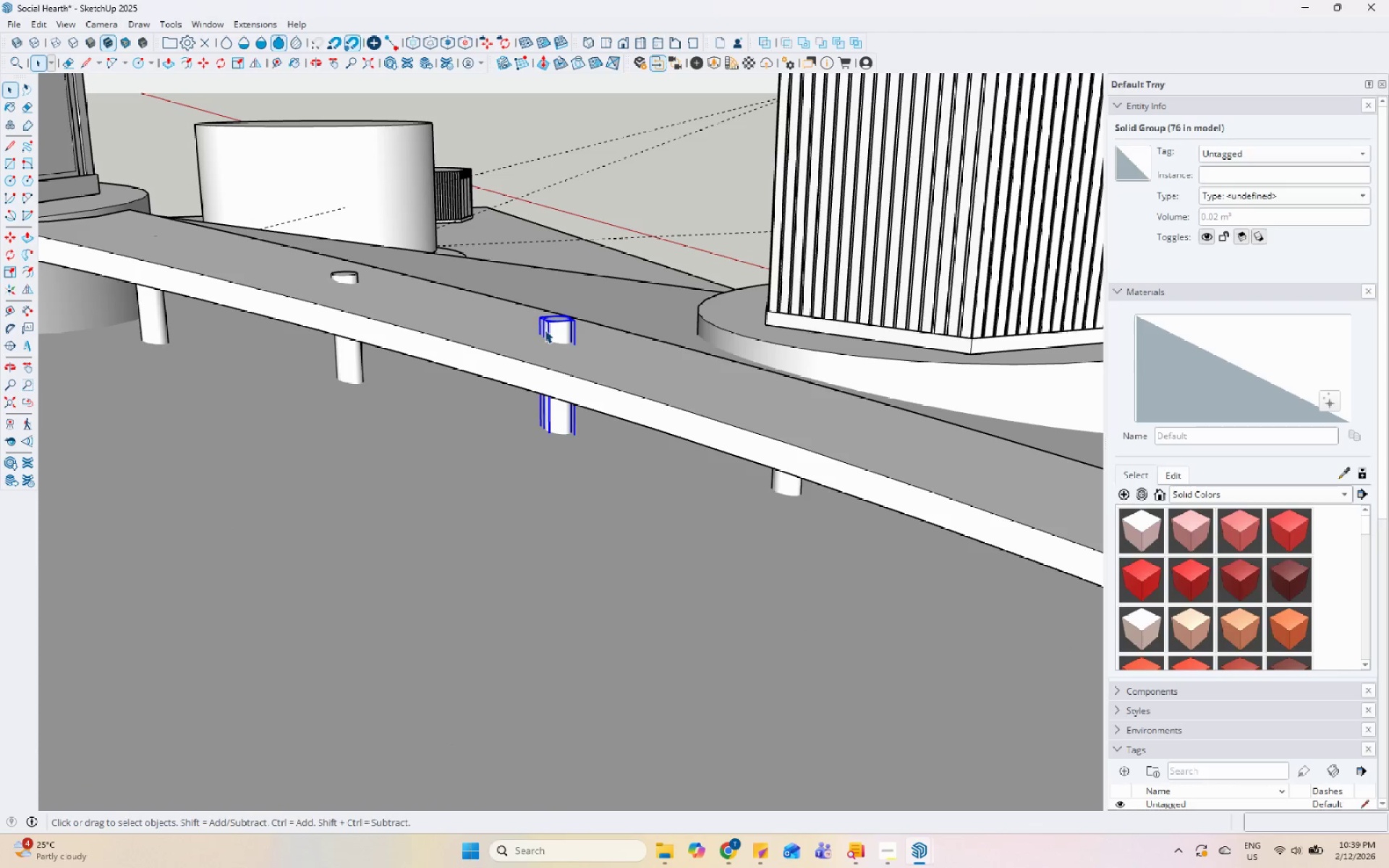 
key(S)
 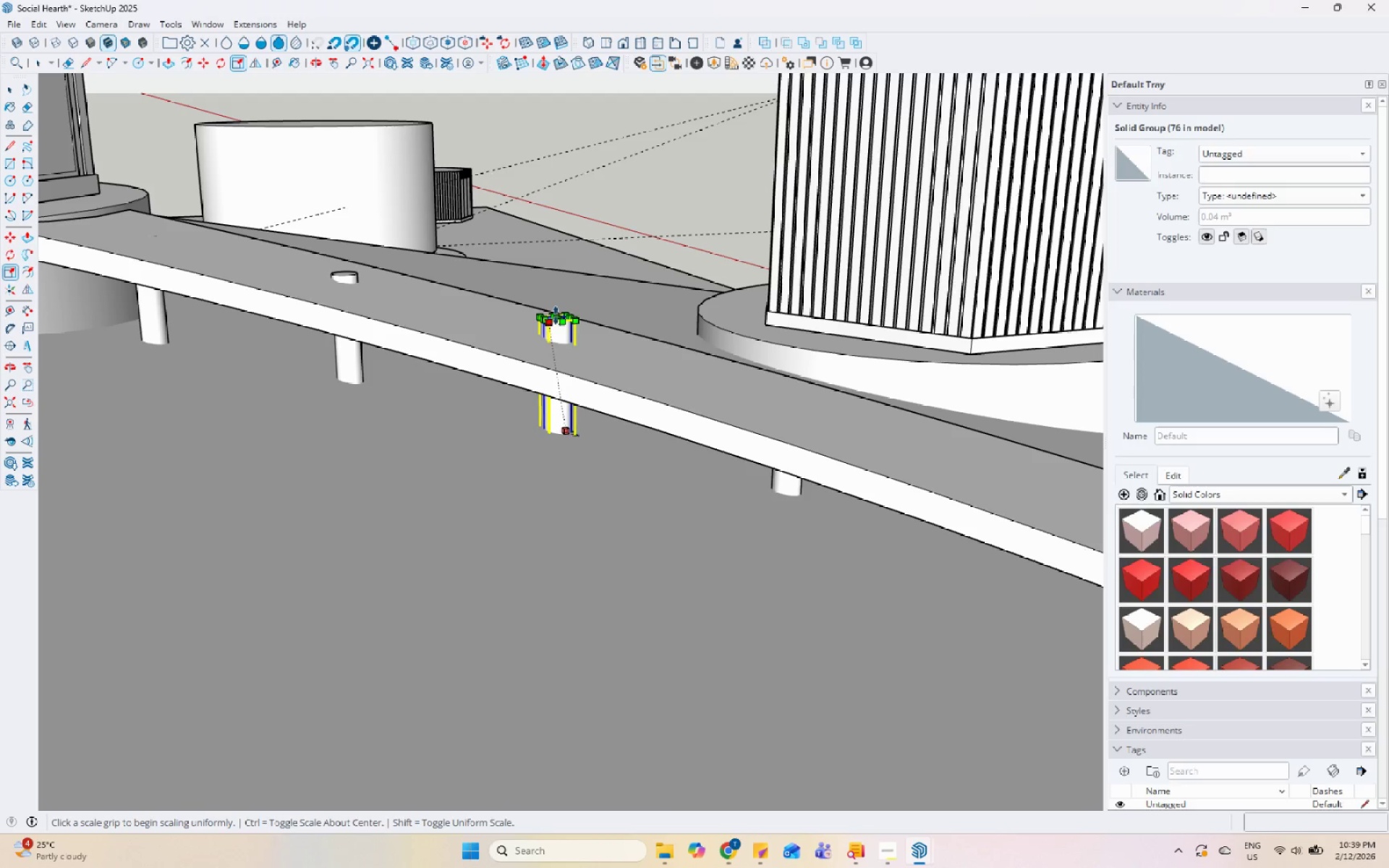 
left_click([556, 313])
 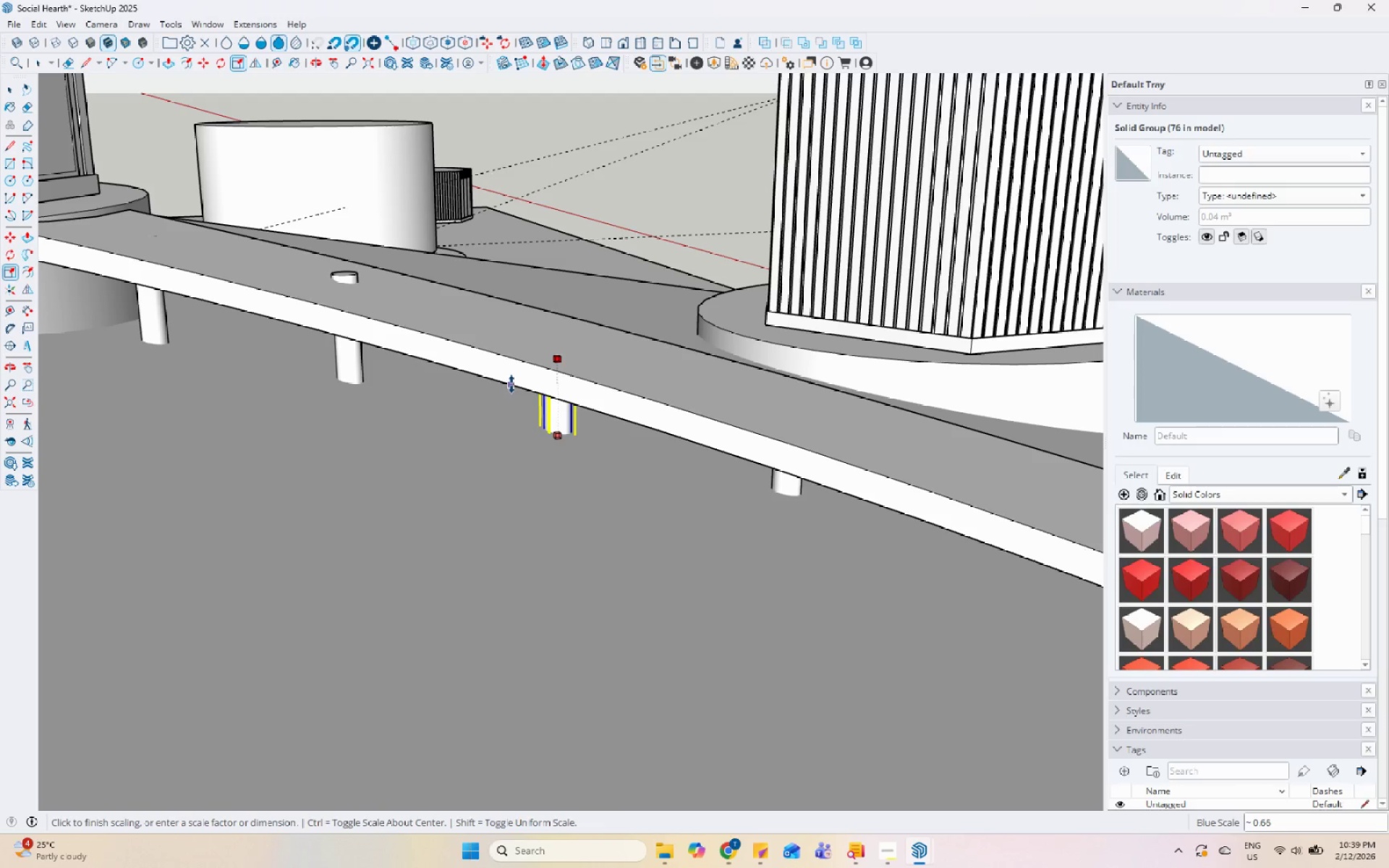 
left_click([511, 384])
 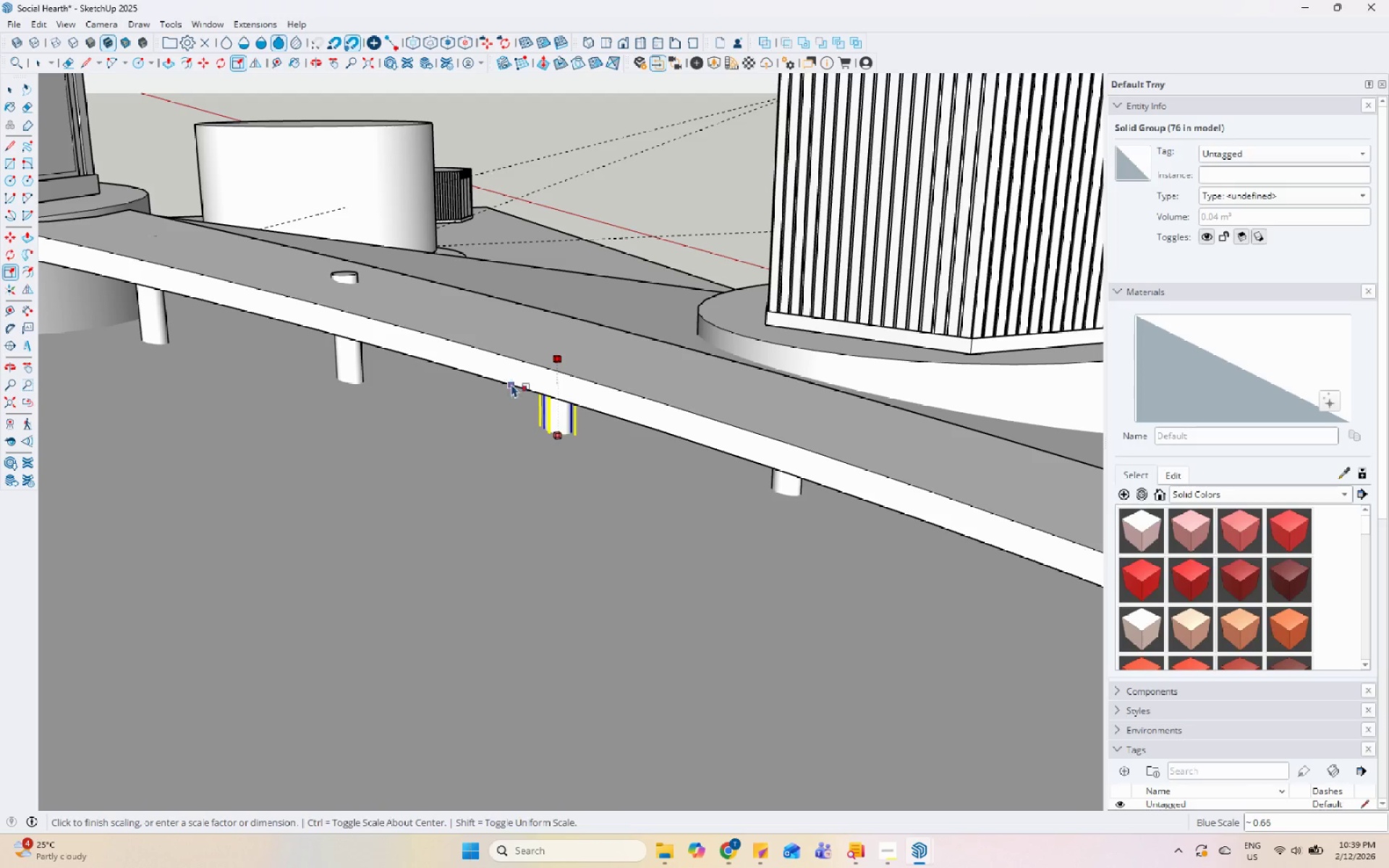 
key(Space)
 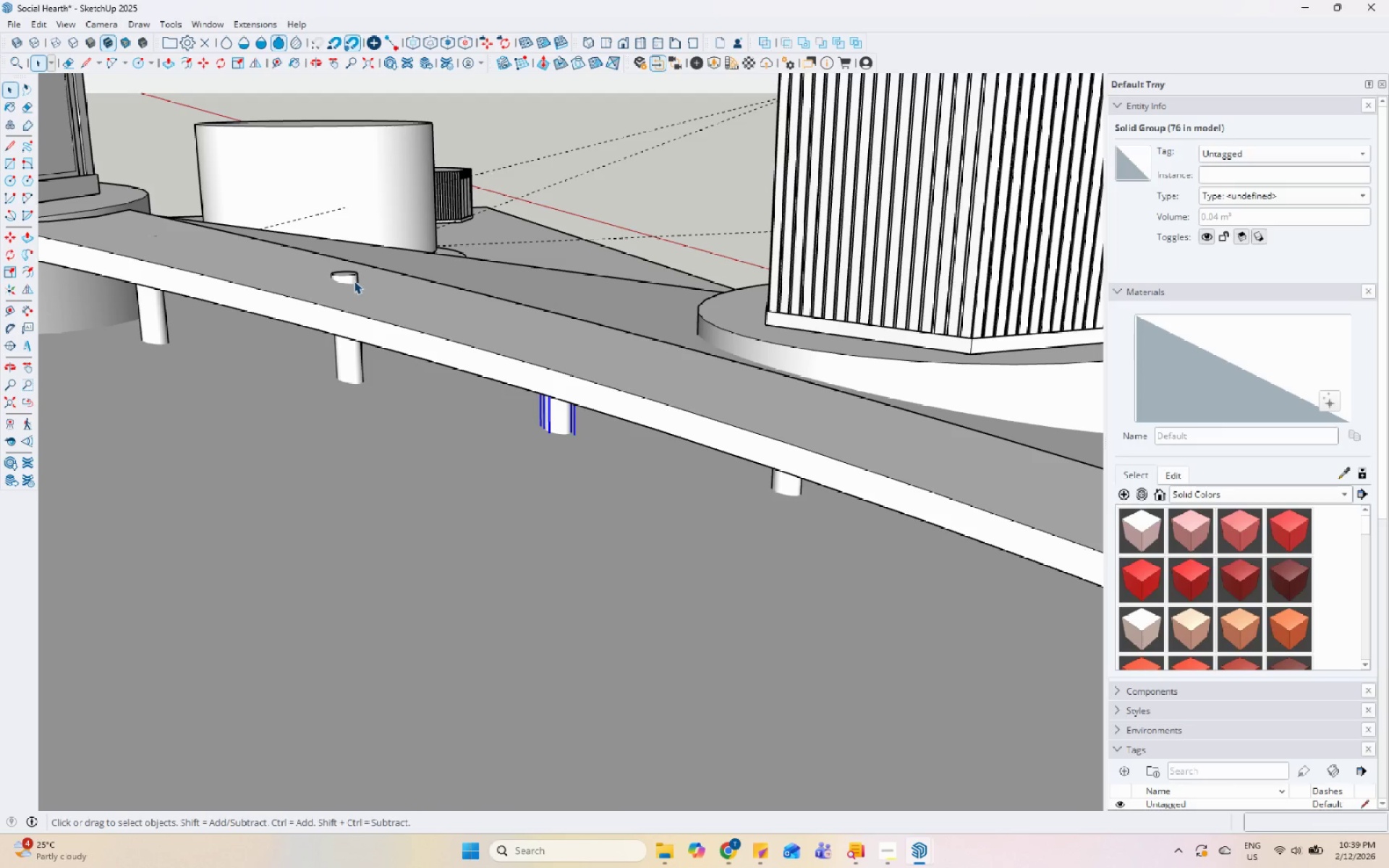 
left_click([350, 276])
 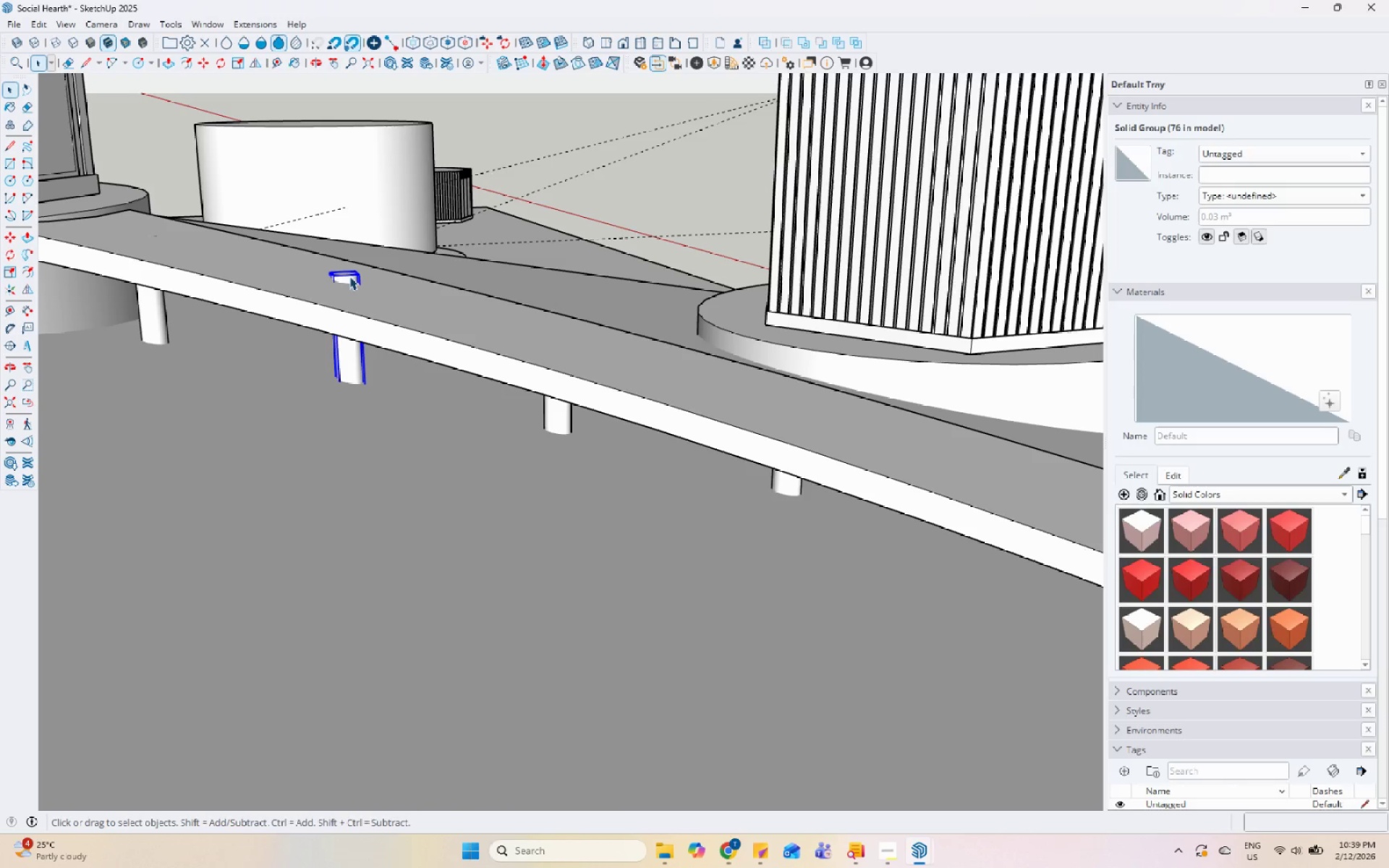 
key(S)
 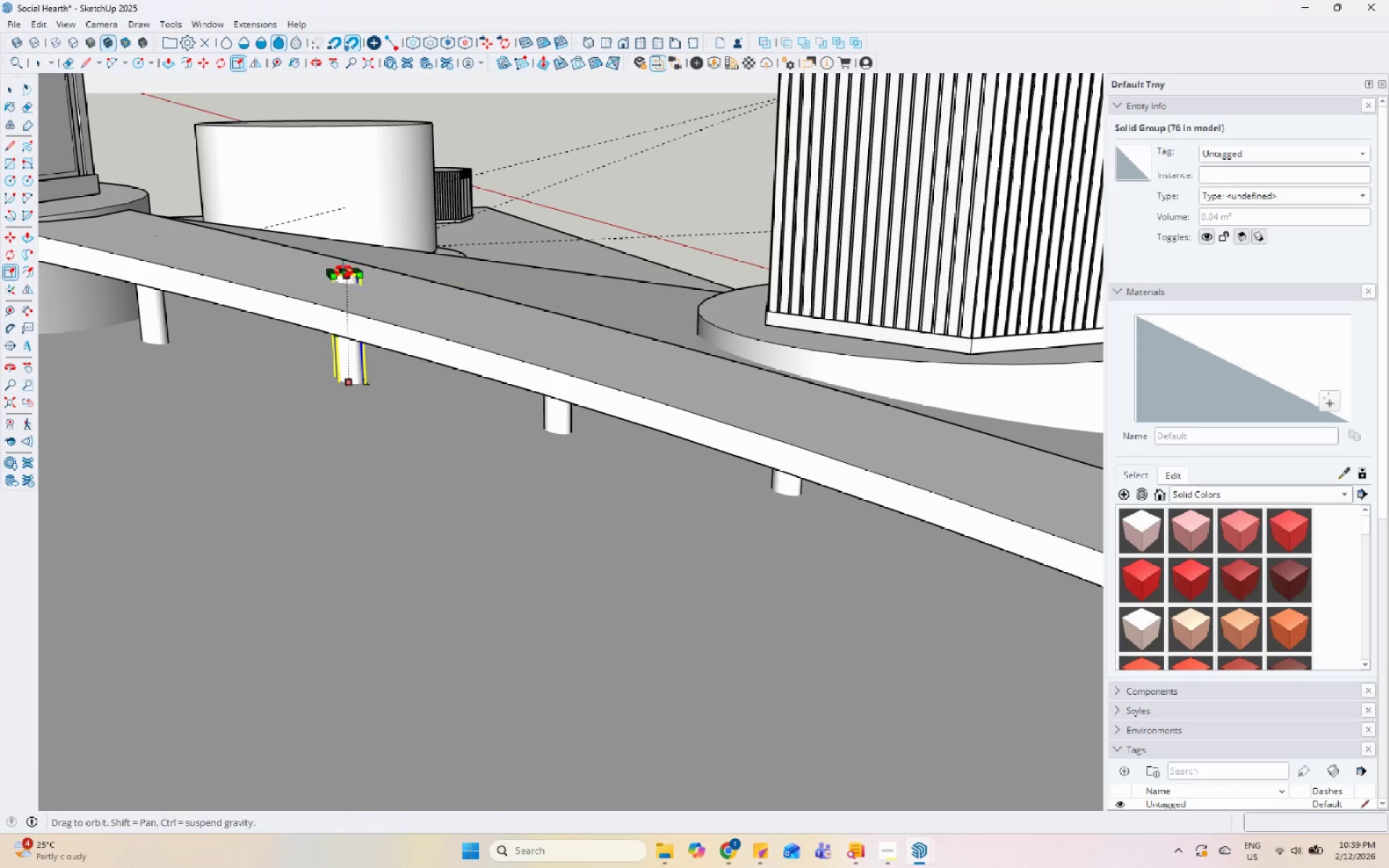 
scroll: coordinate [347, 295], scroll_direction: up, amount: 4.0
 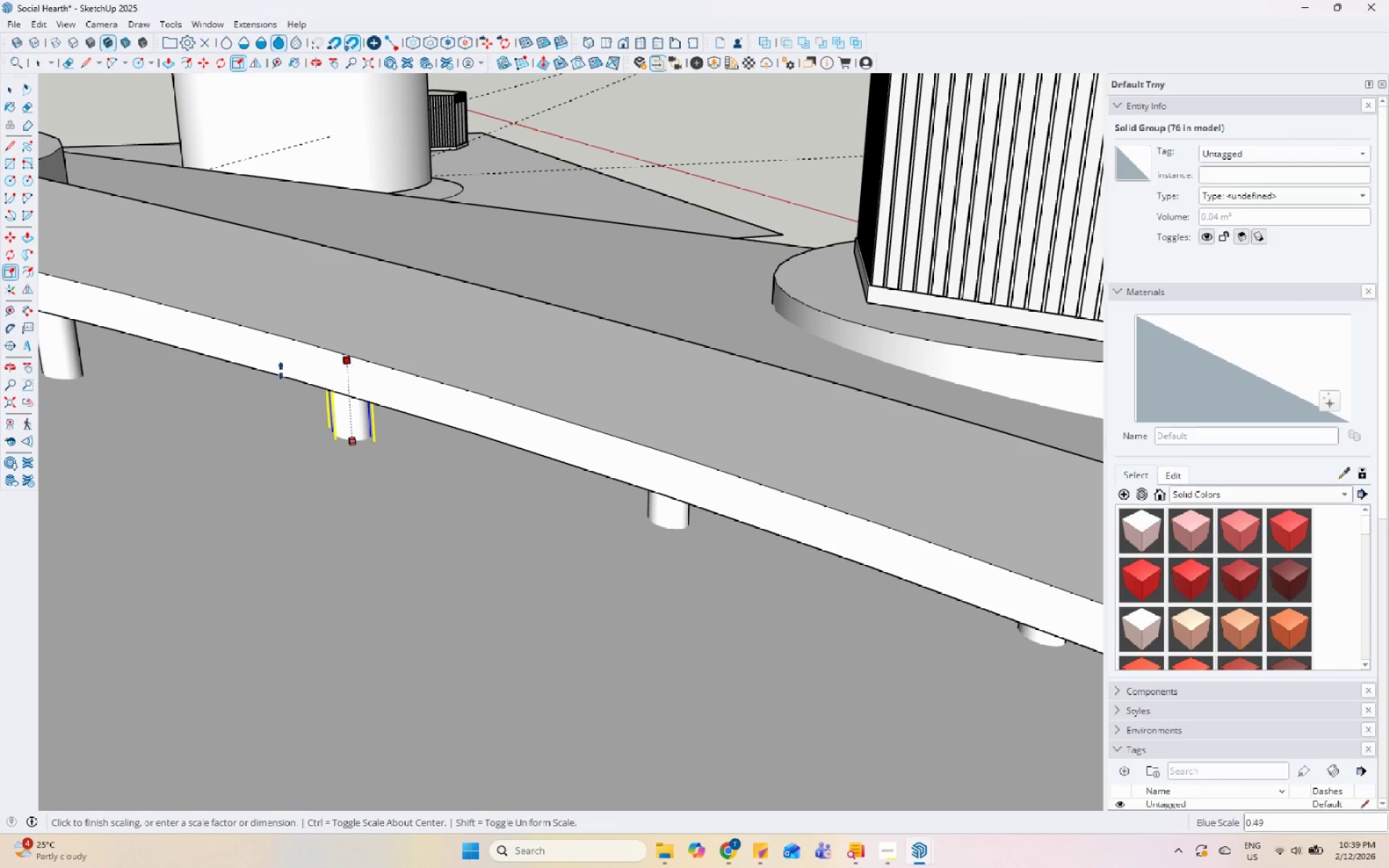 
left_click([281, 373])
 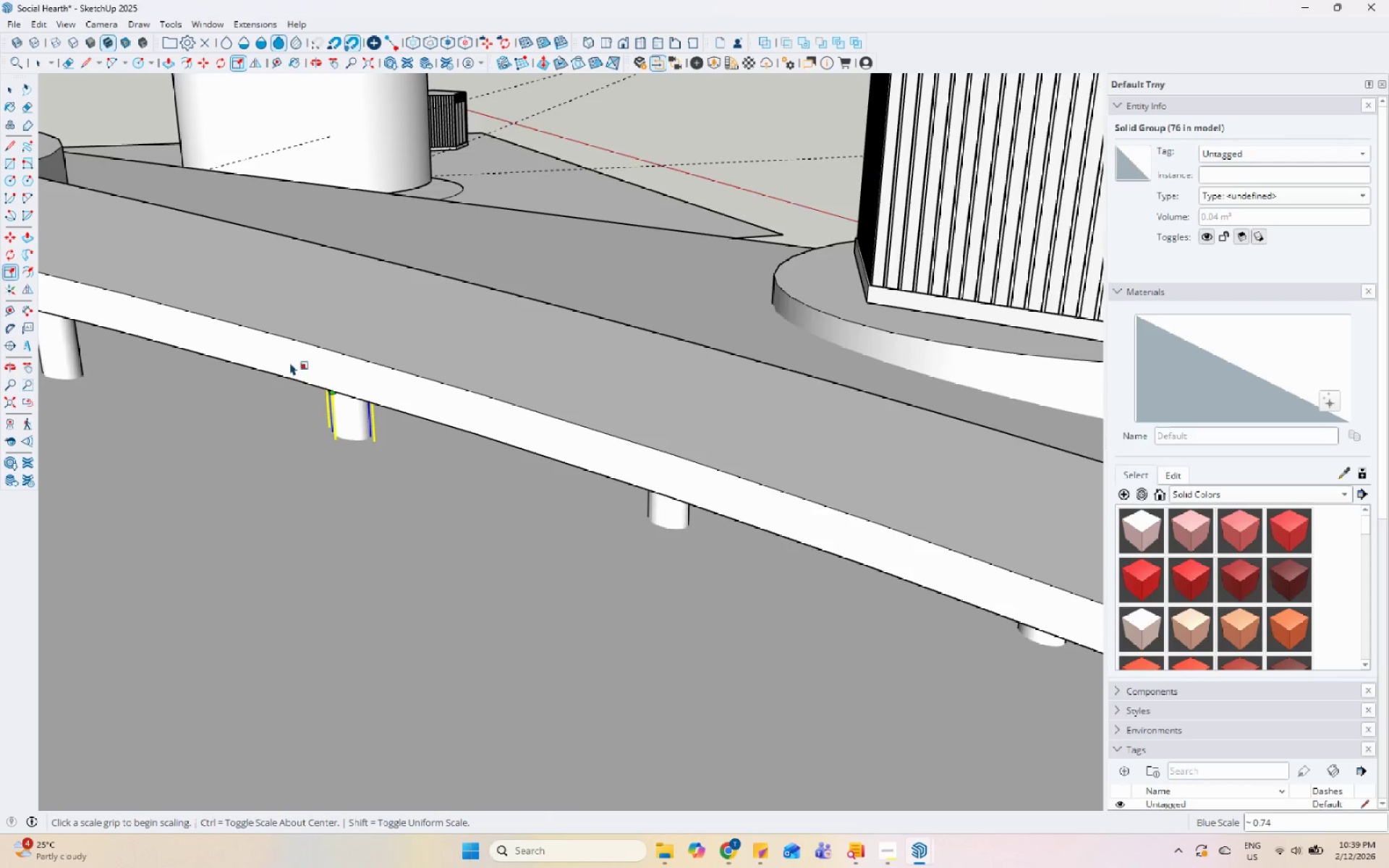 
key(Space)
 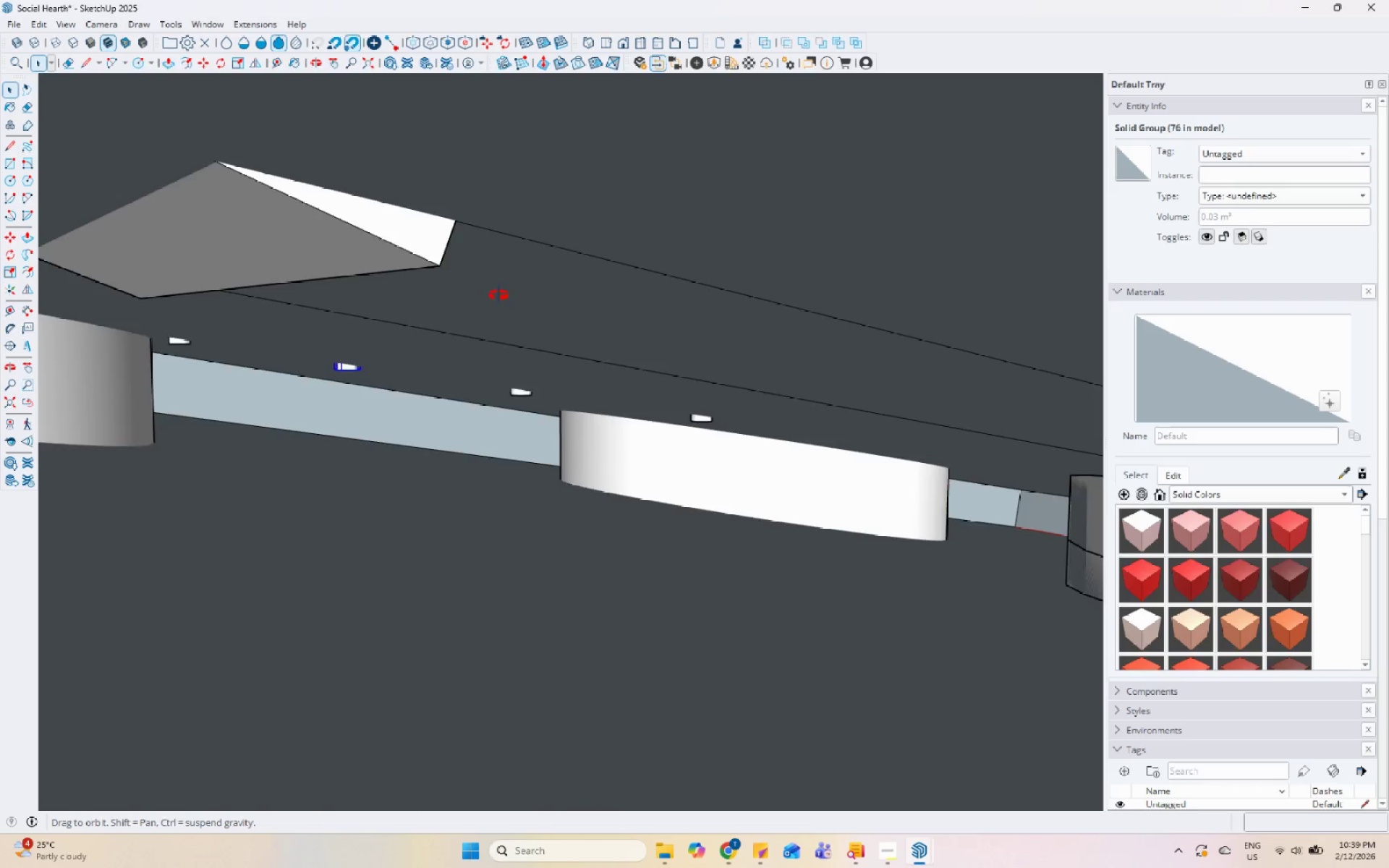 
scroll: coordinate [300, 357], scroll_direction: down, amount: 9.0
 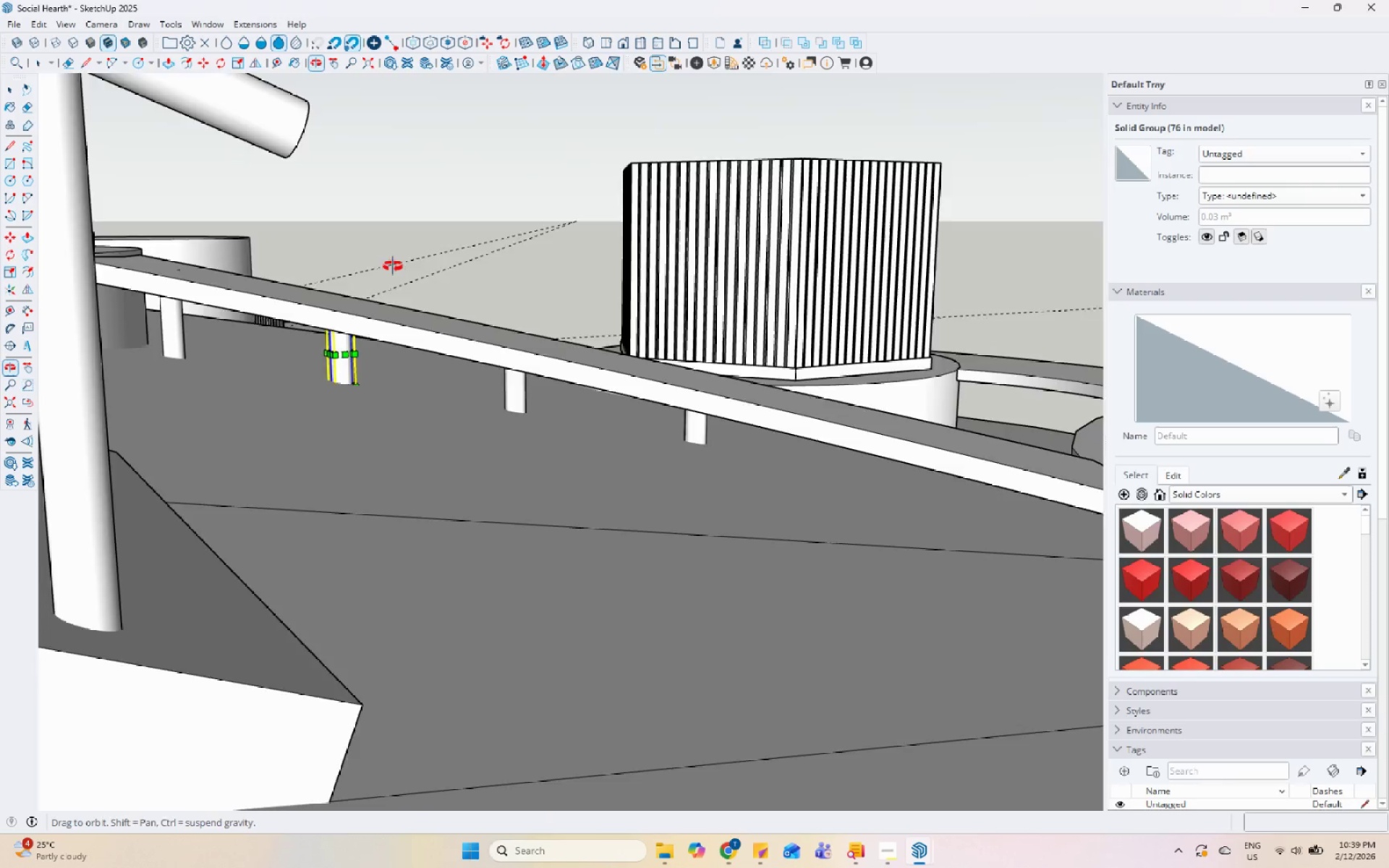 
key(Space)
 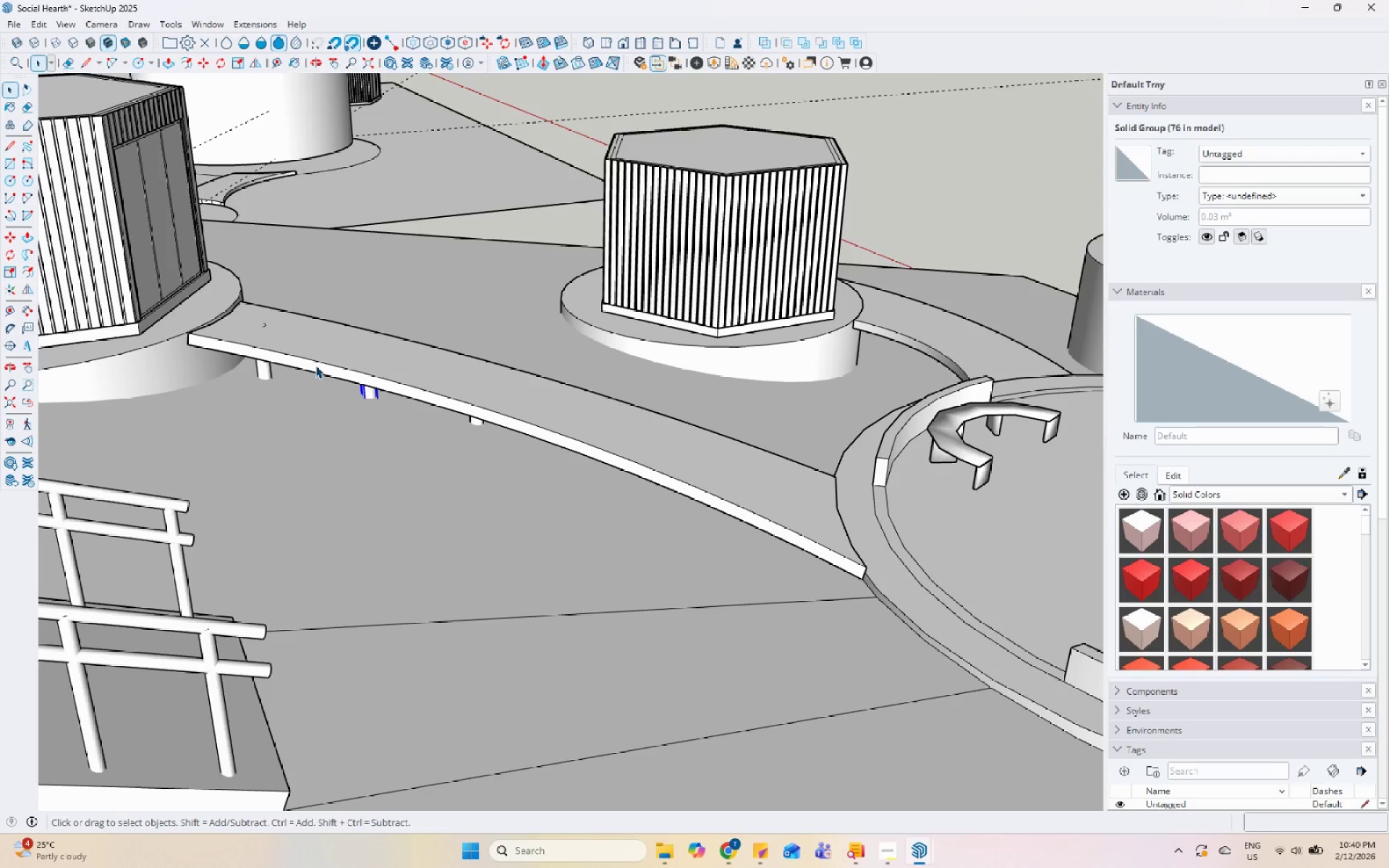 
left_click([260, 375])
 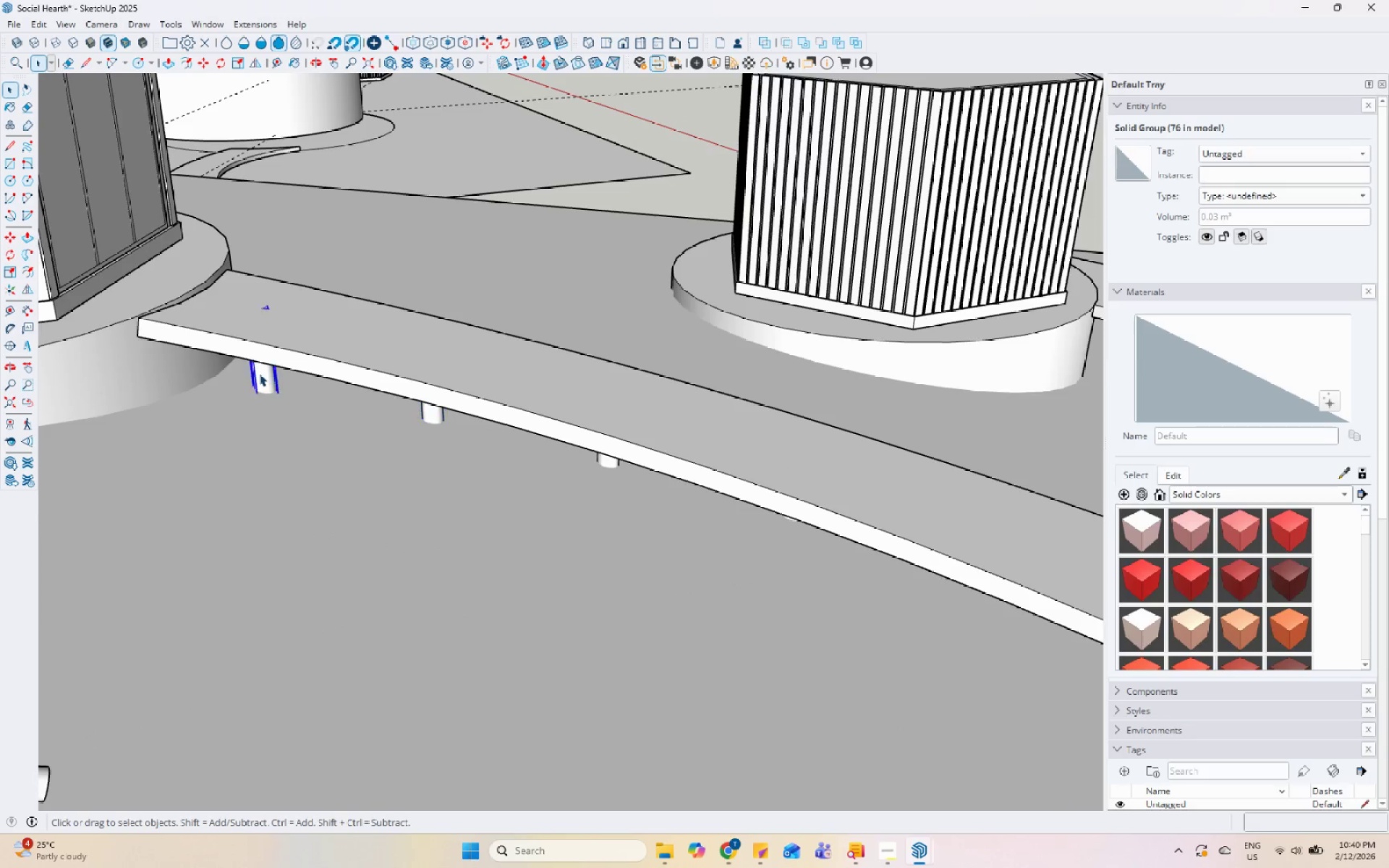 
scroll: coordinate [255, 355], scroll_direction: down, amount: 14.0
 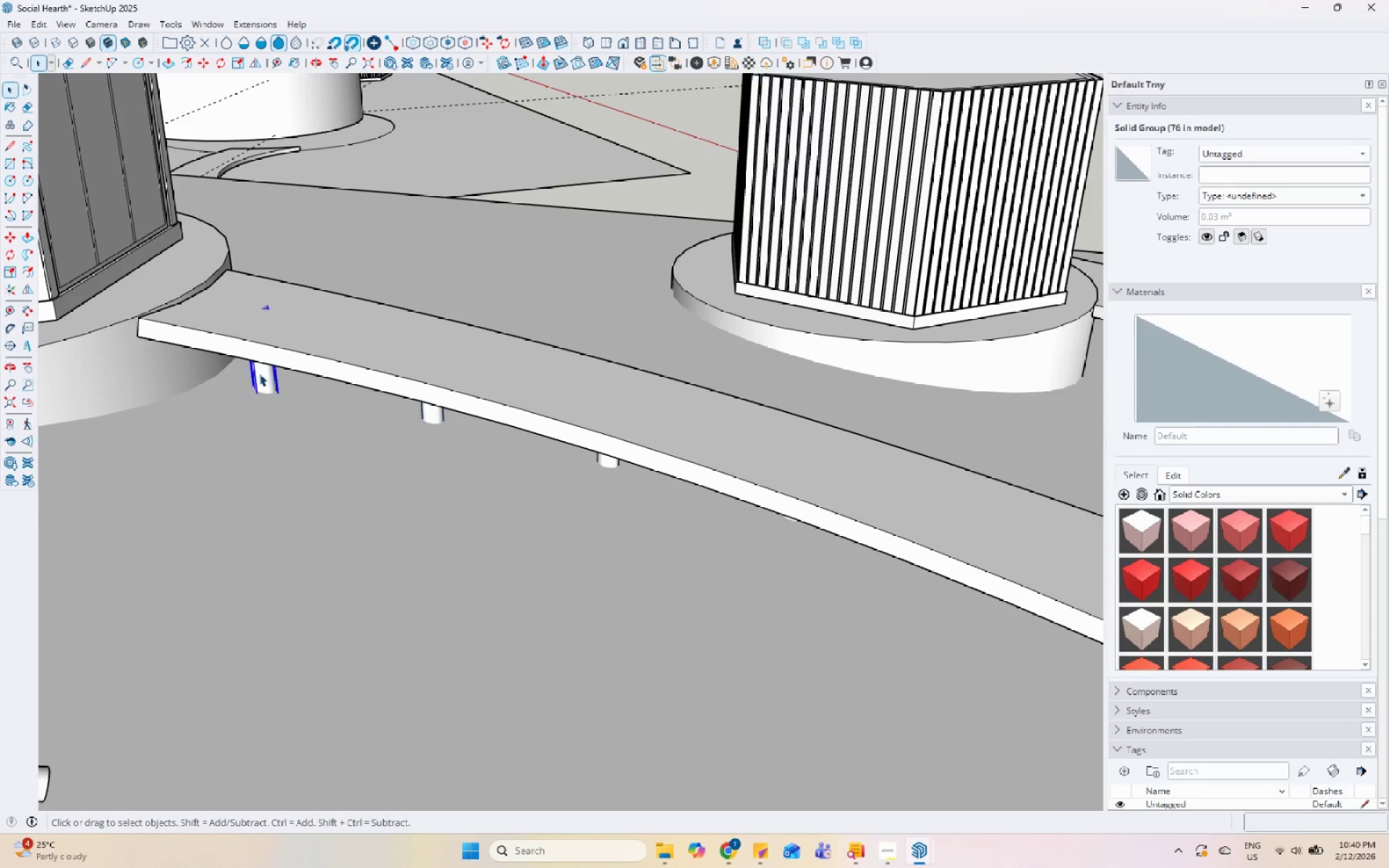 
scroll: coordinate [259, 370], scroll_direction: up, amount: 4.0
 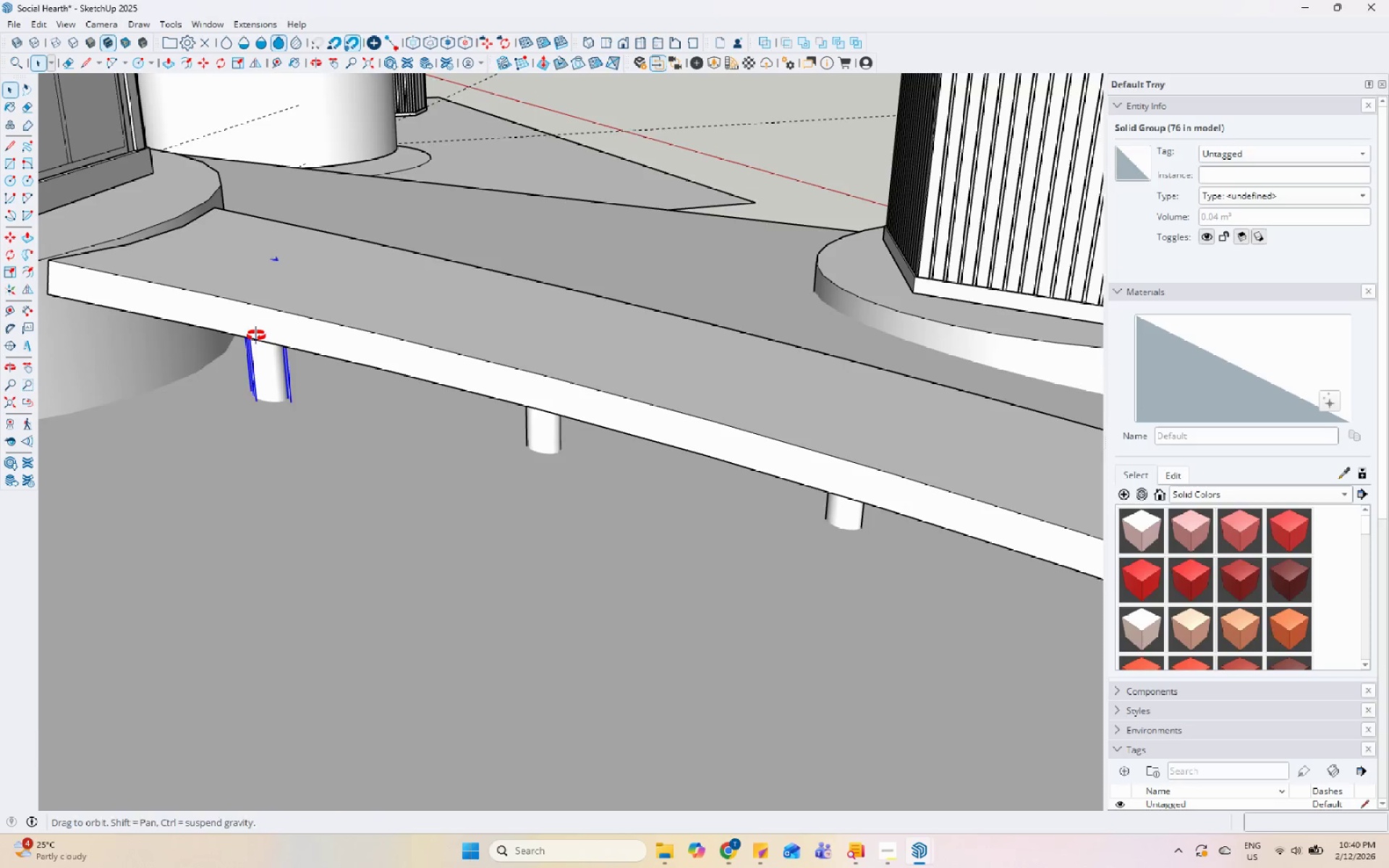 
key(S)
 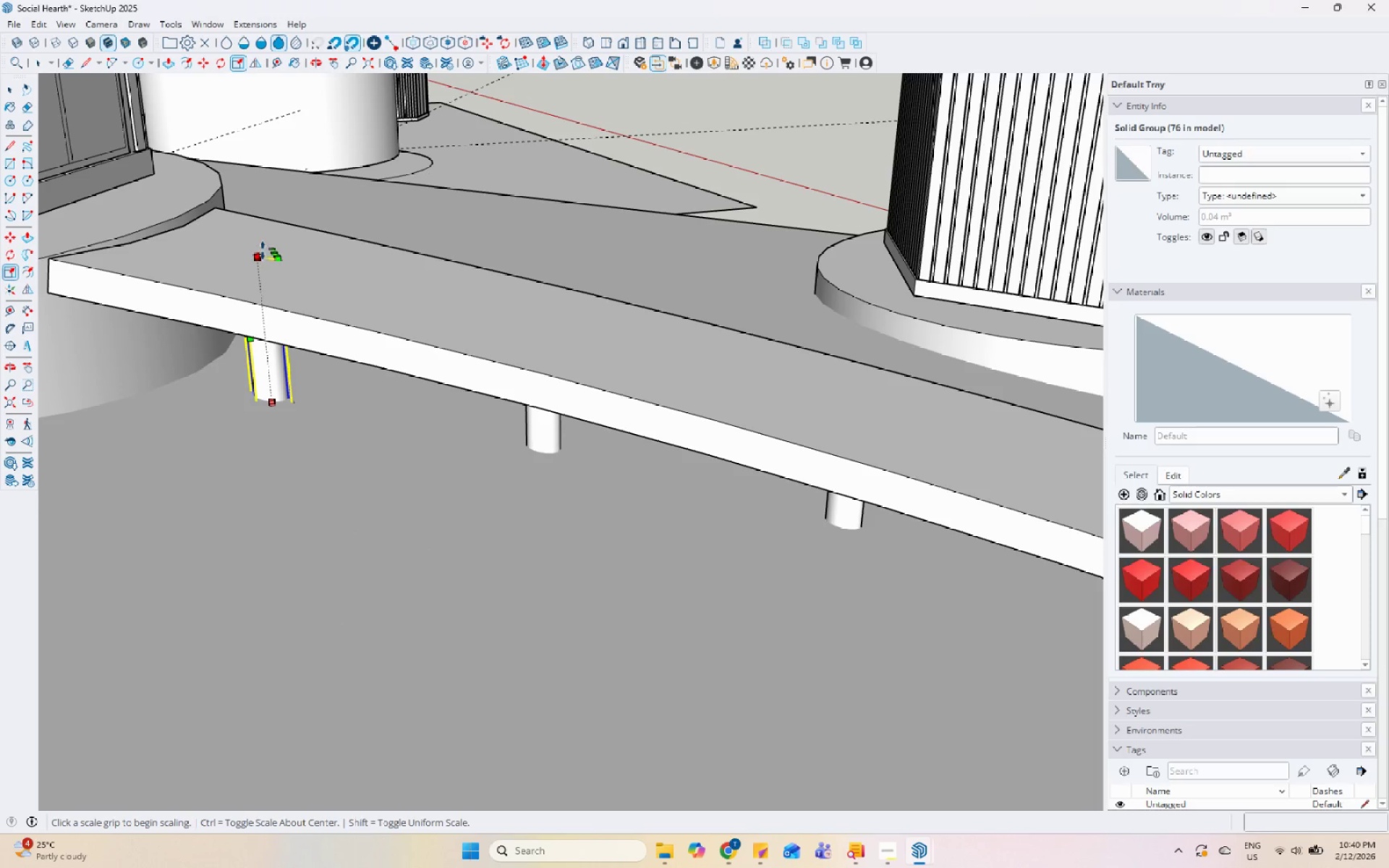 
left_click([263, 250])
 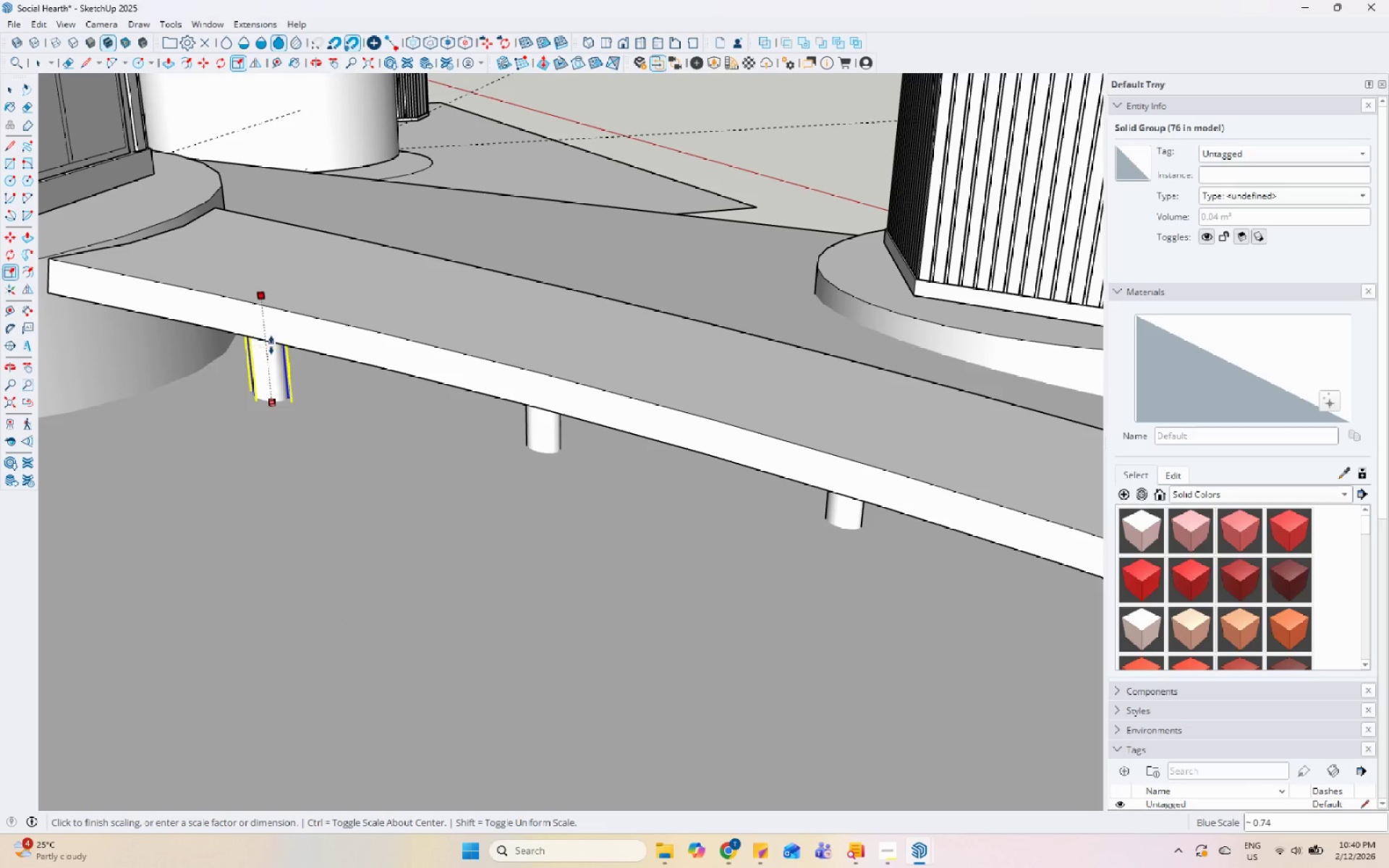 
left_click([272, 342])
 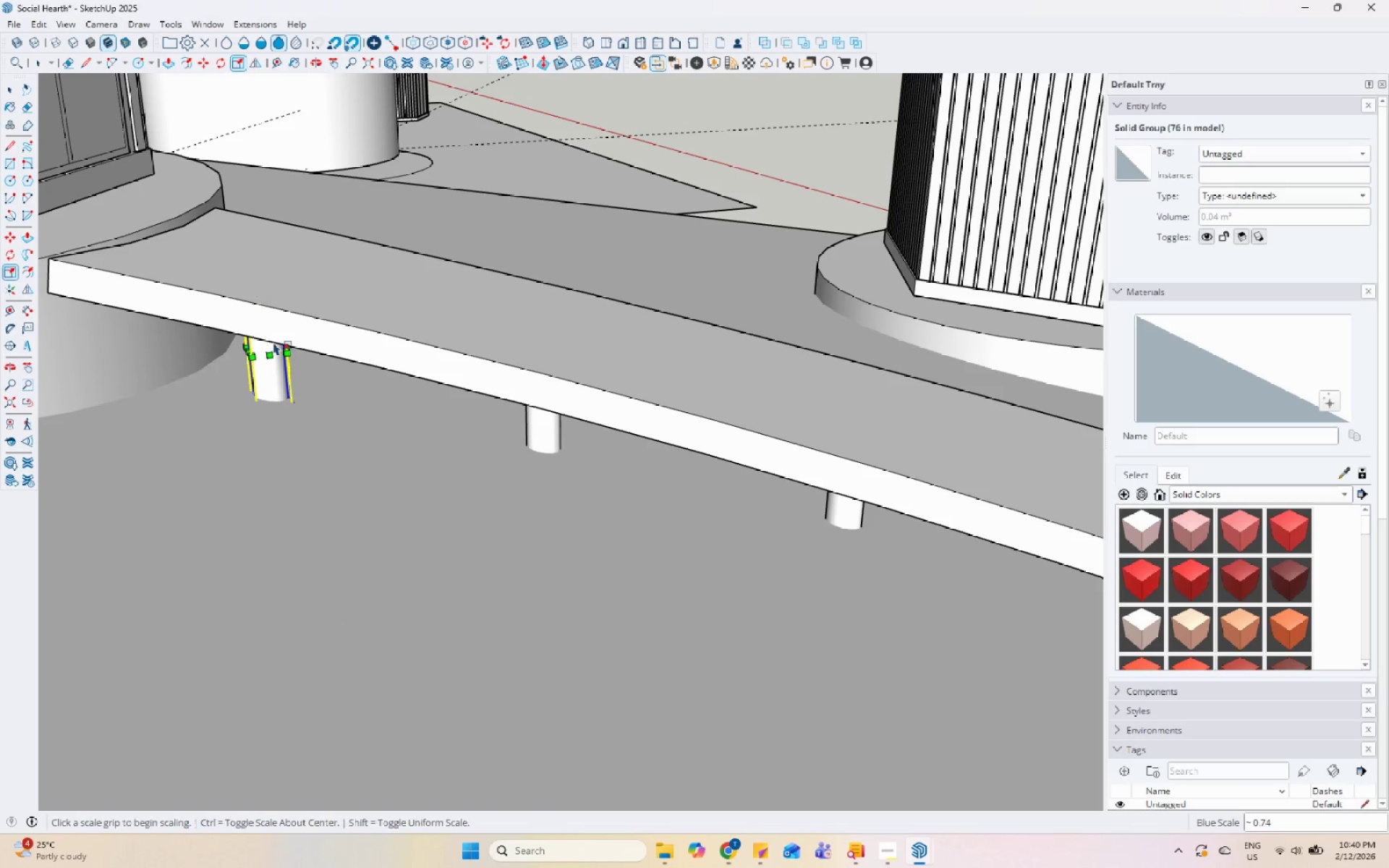 
key(Space)
 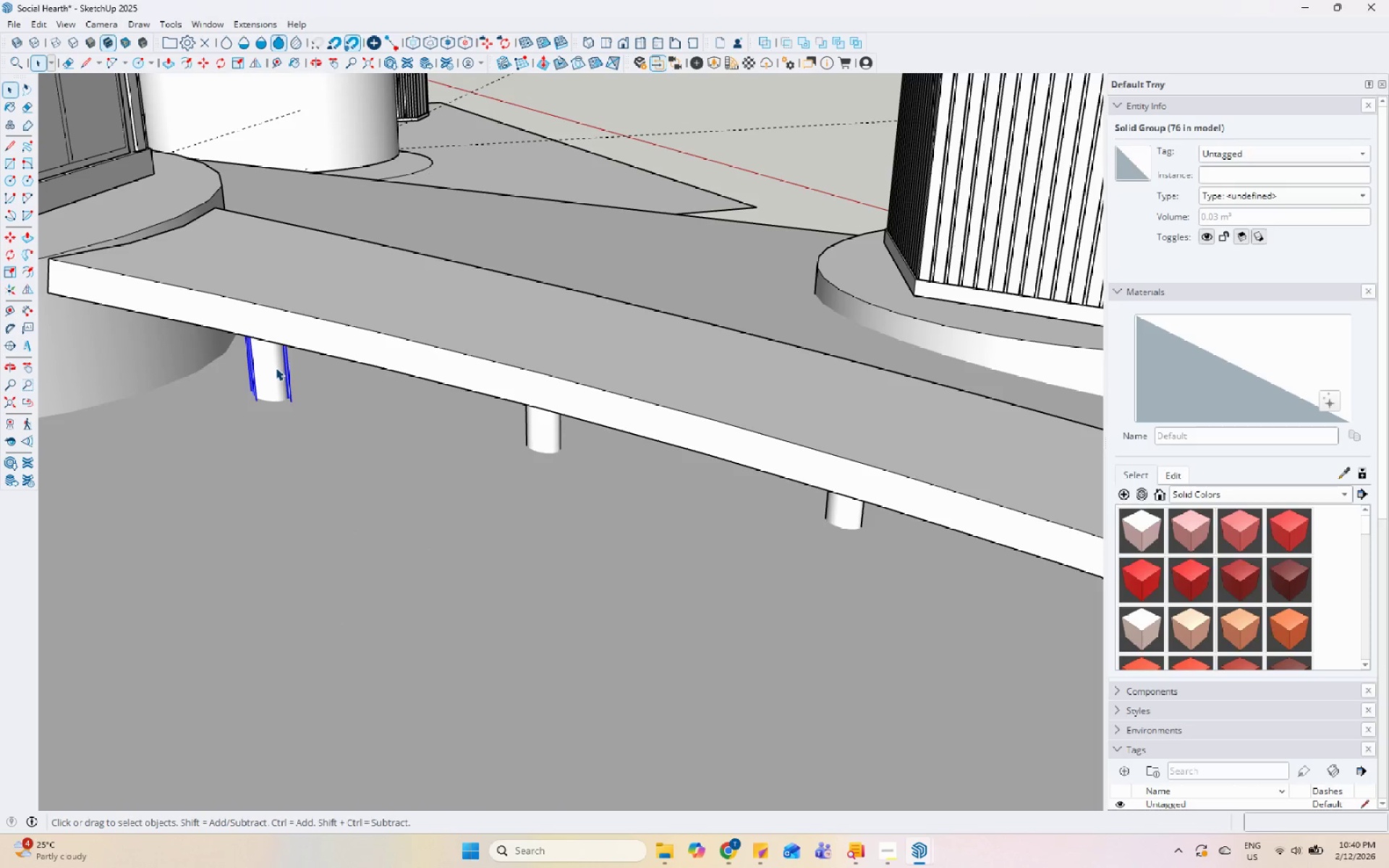 
key(M)
 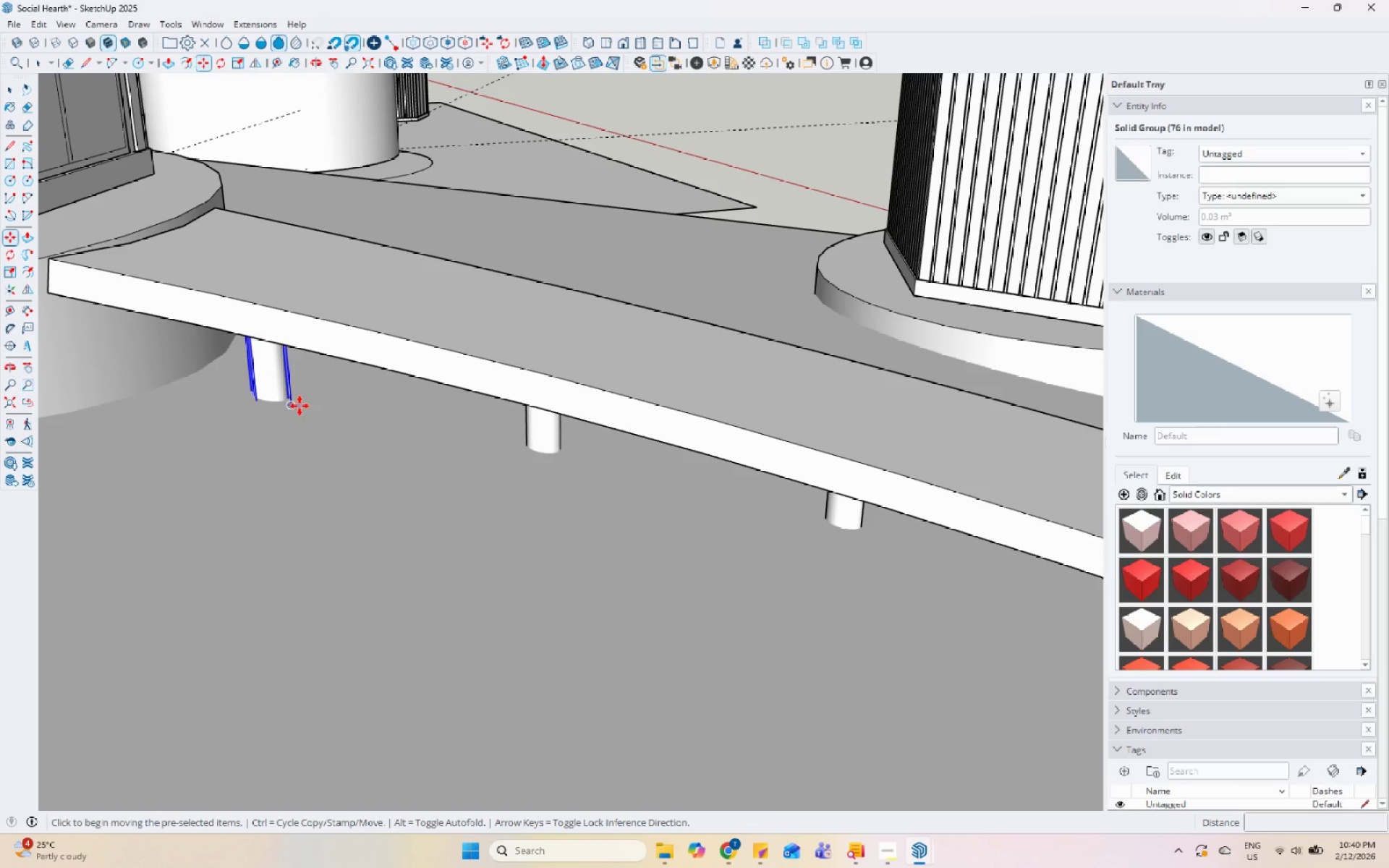 
key(Control+ControlLeft)
 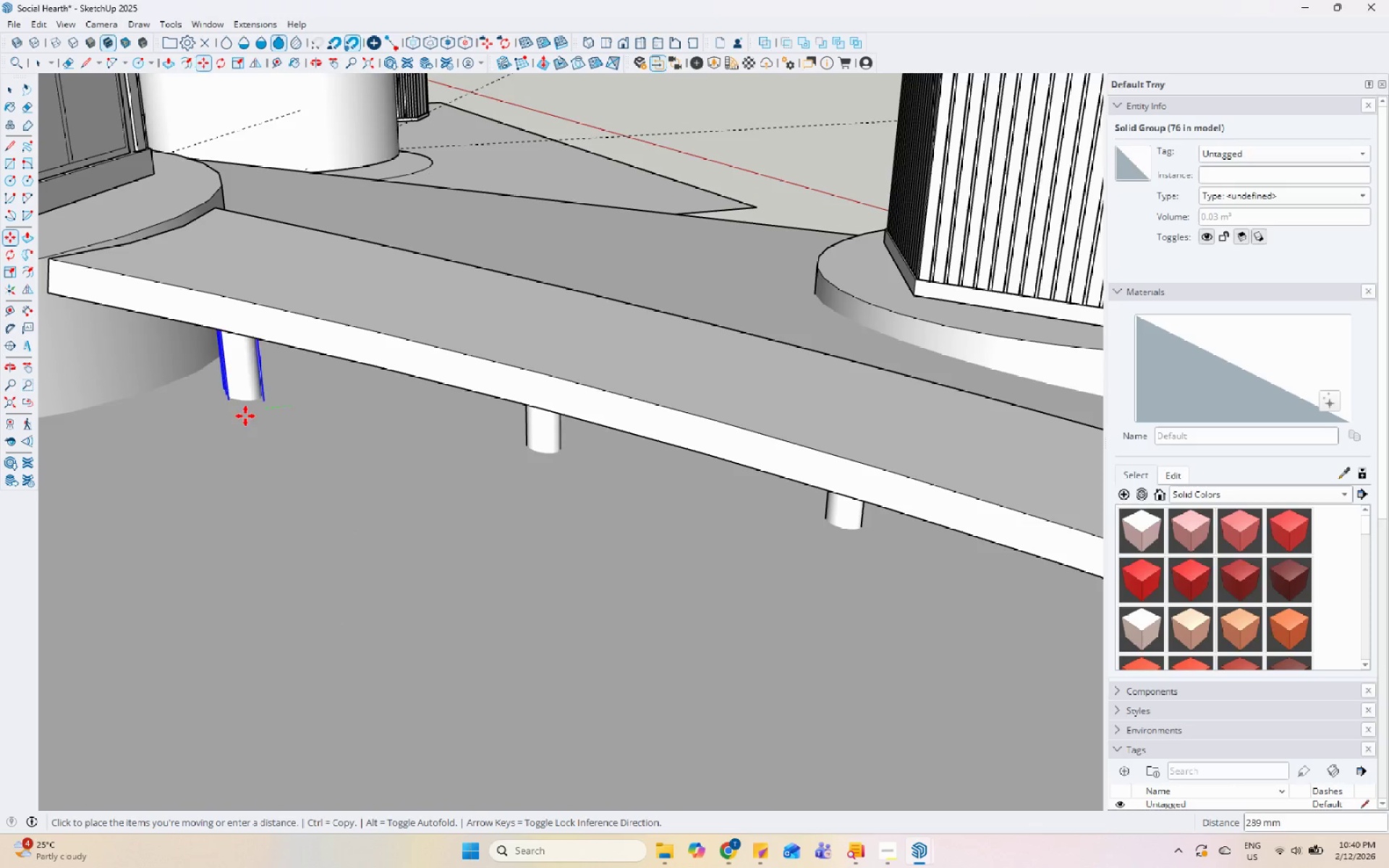 
scroll: coordinate [168, 469], scroll_direction: down, amount: 19.0
 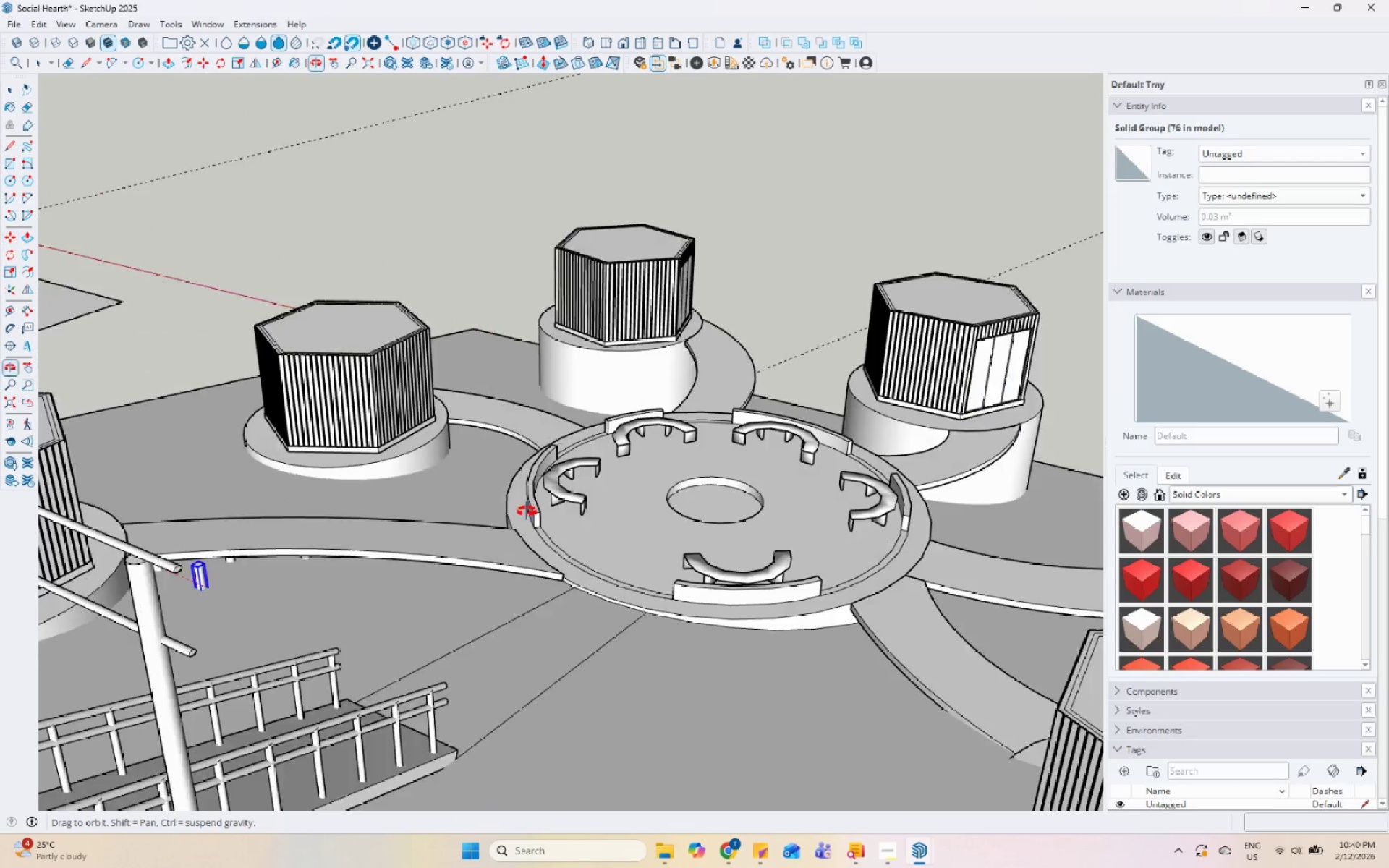 
scroll: coordinate [431, 475], scroll_direction: up, amount: 10.0
 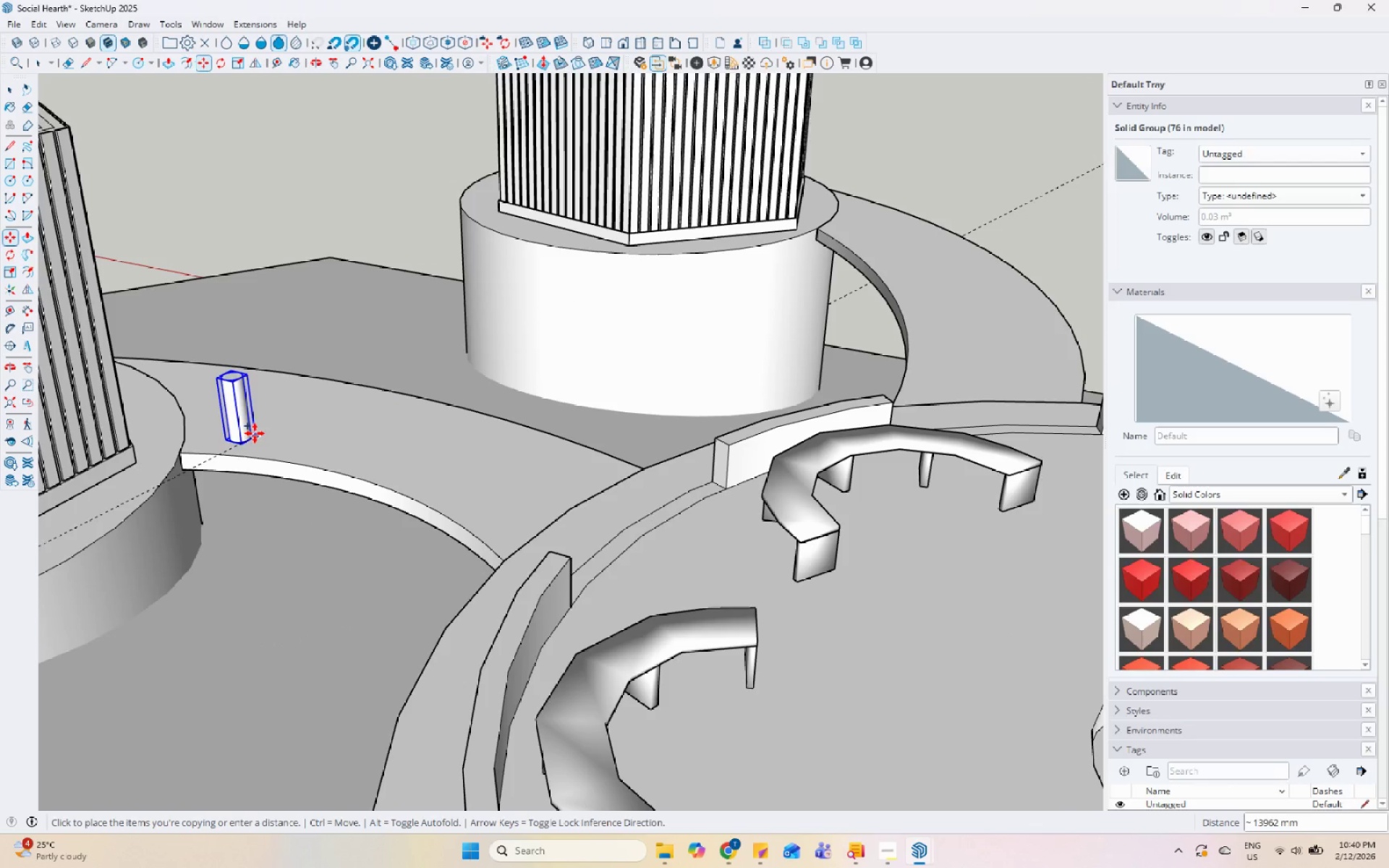 
left_click([240, 401])
 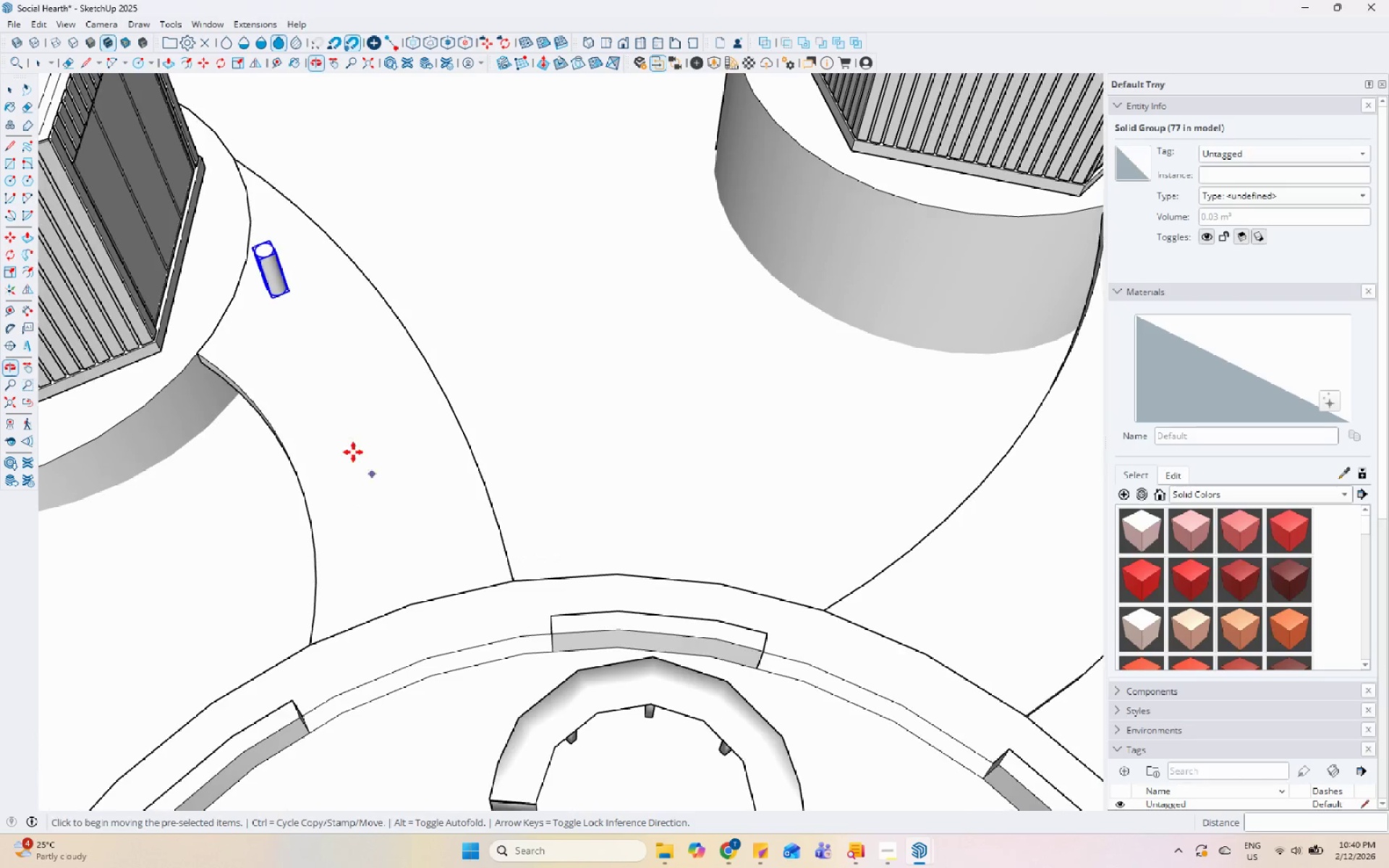 
key(Space)
 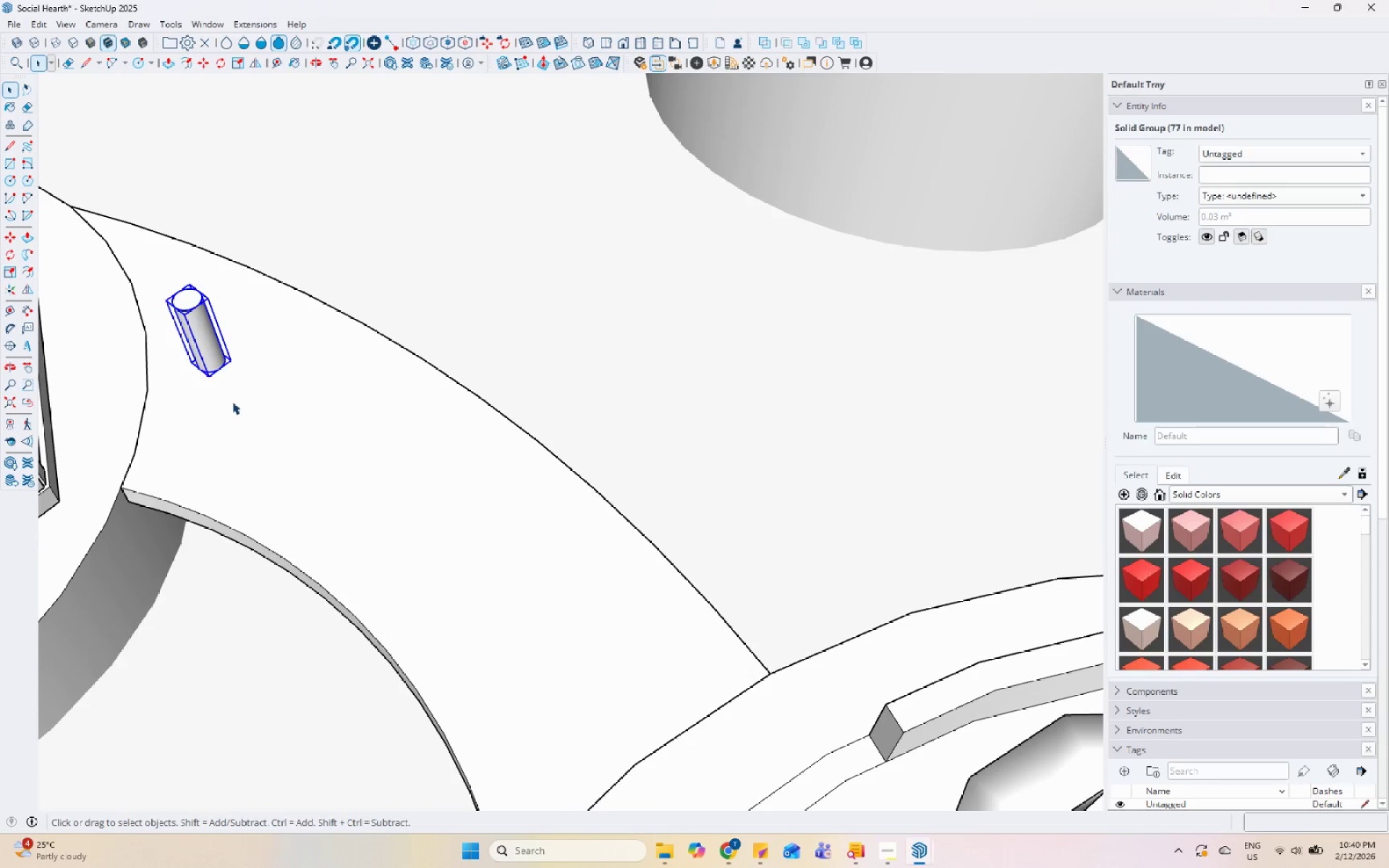 
scroll: coordinate [263, 411], scroll_direction: up, amount: 4.0
 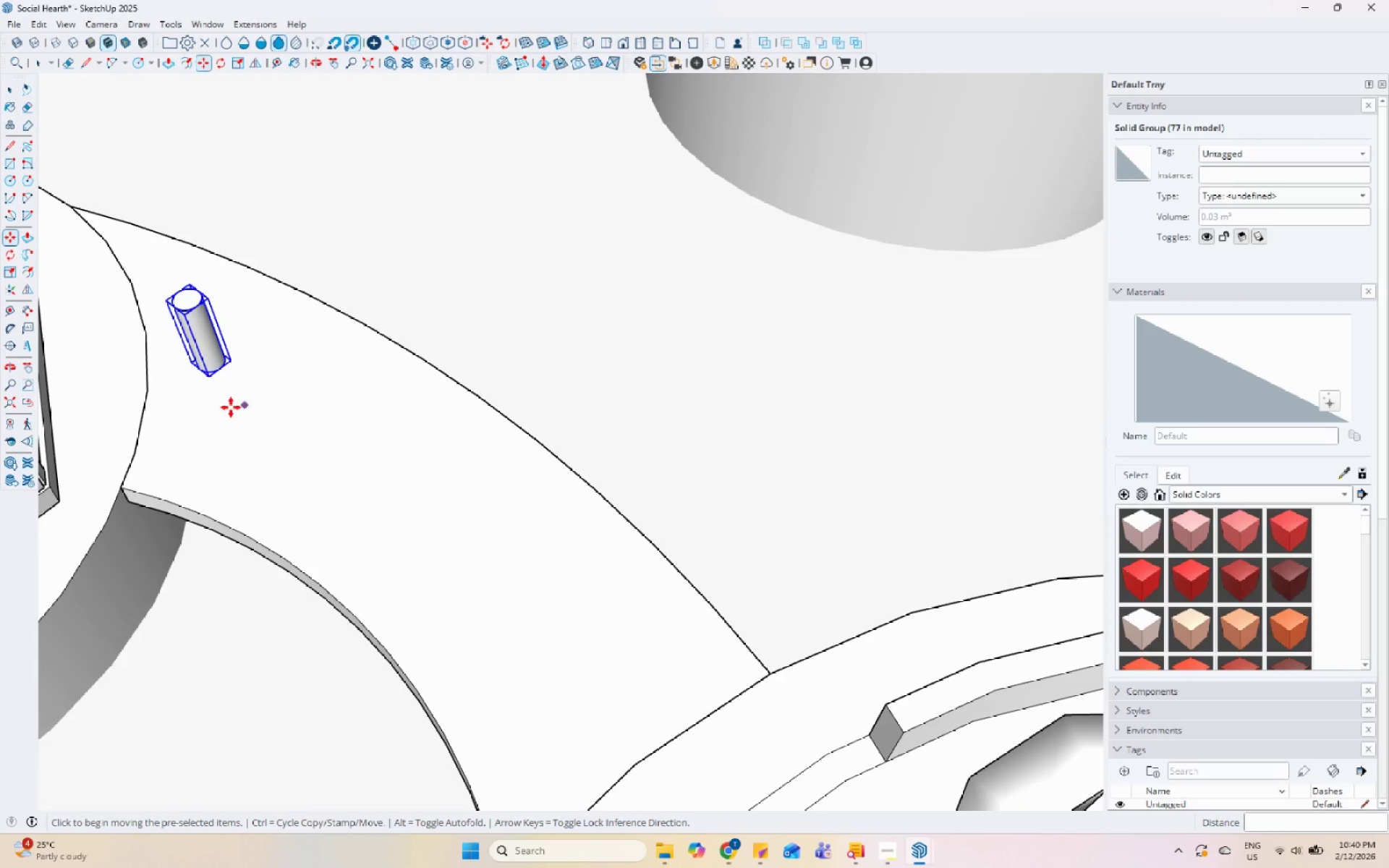 
key(M)
 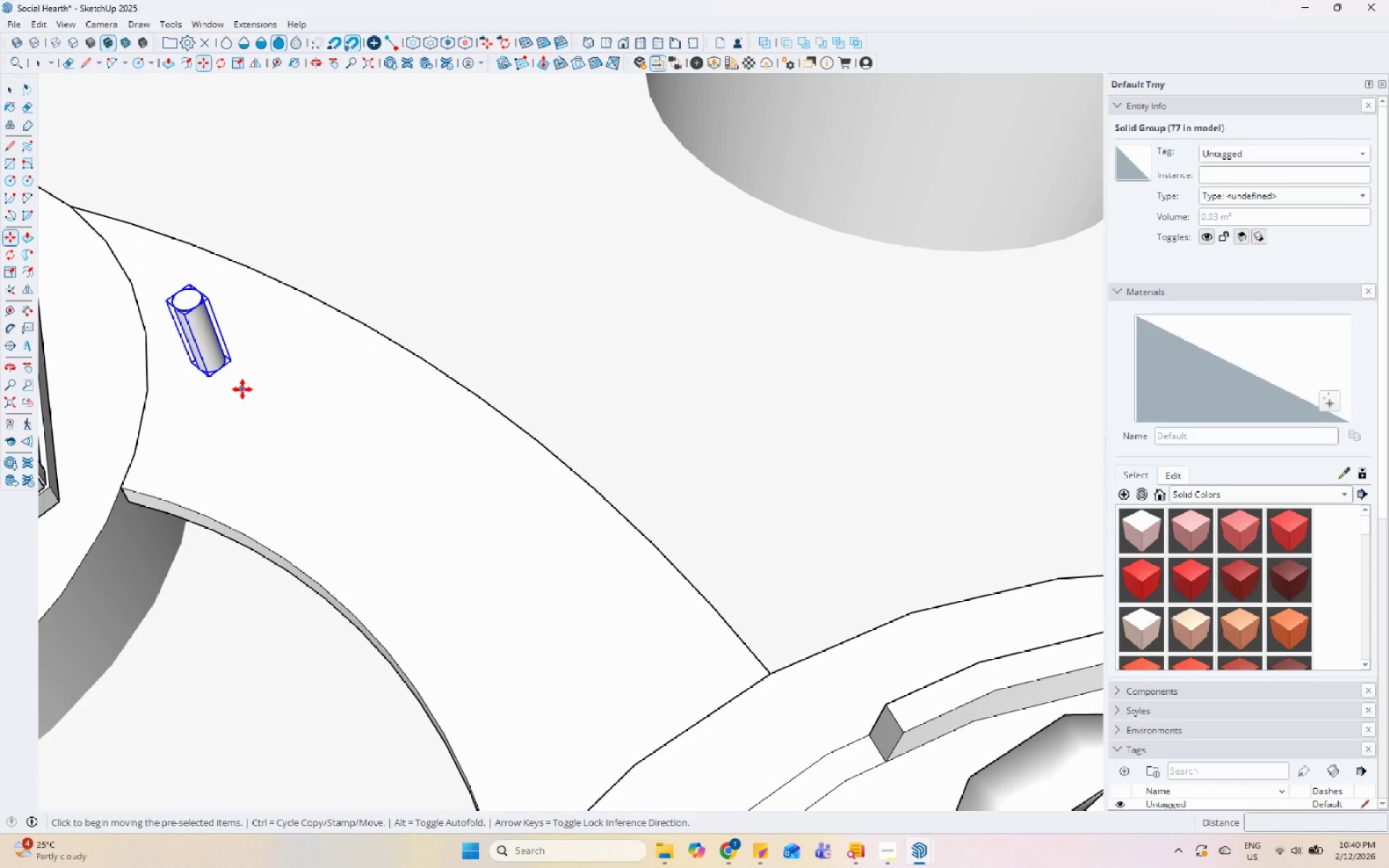 
left_click([242, 388])
 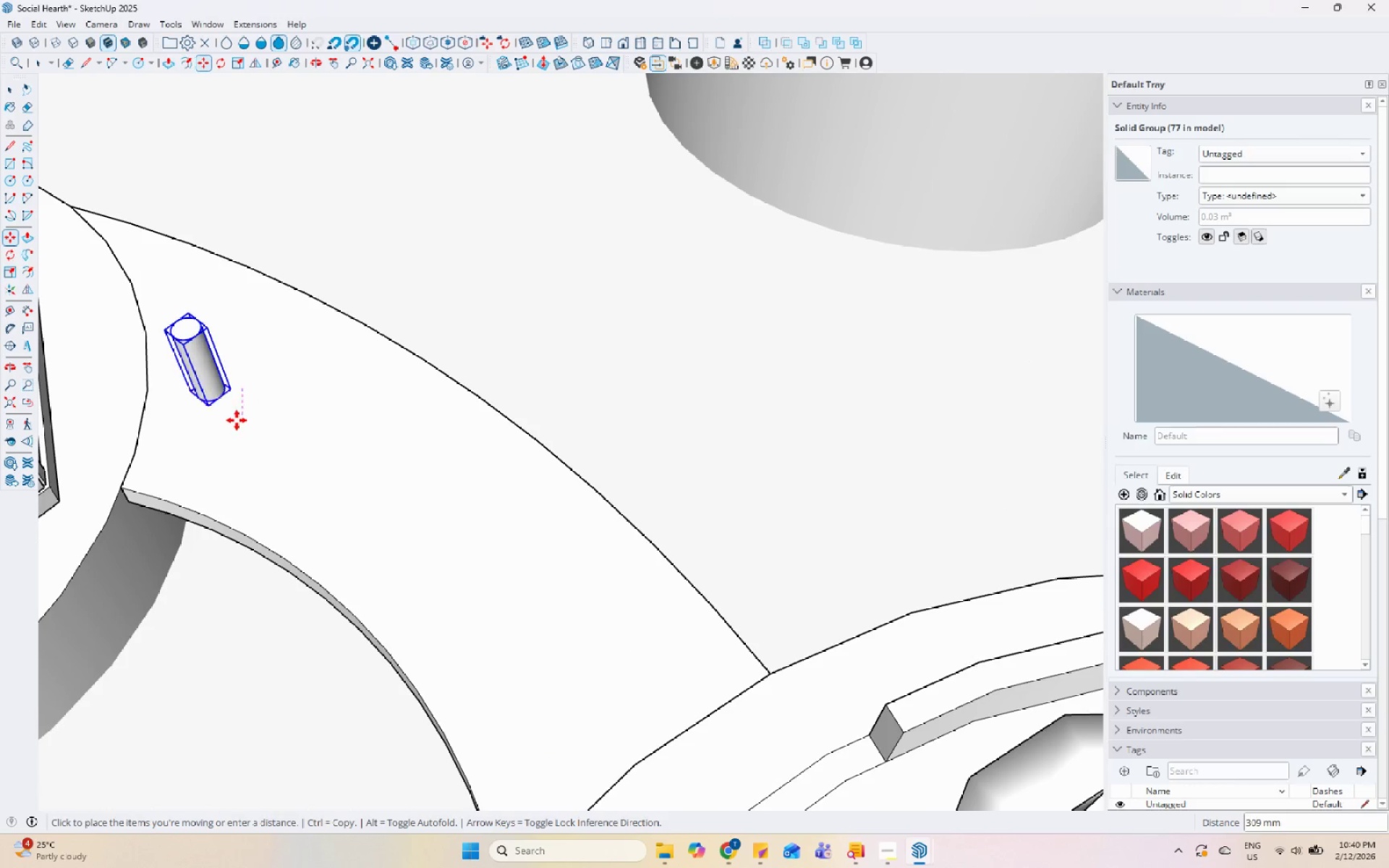 
left_click([229, 420])
 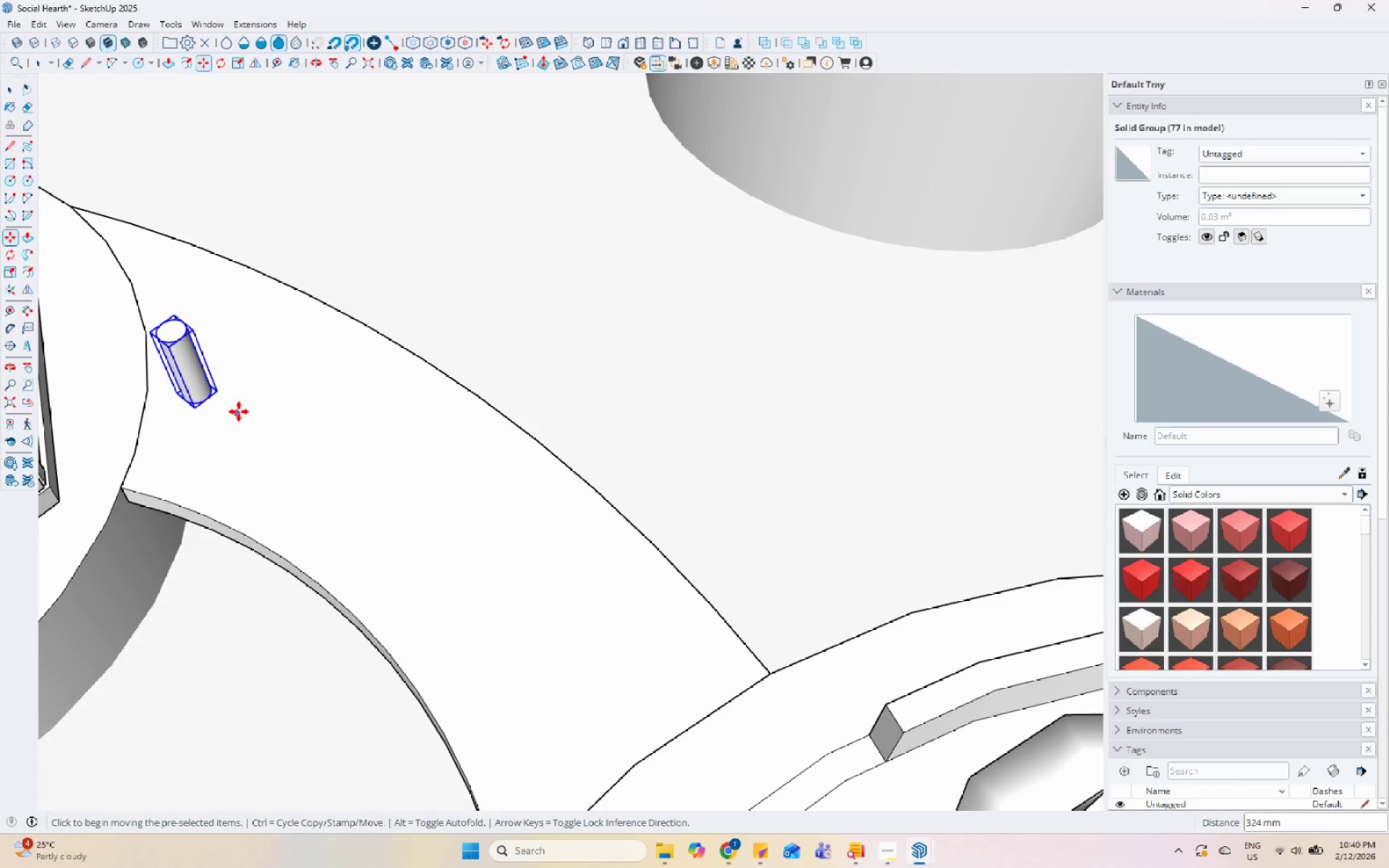 
key(Control+ControlLeft)
 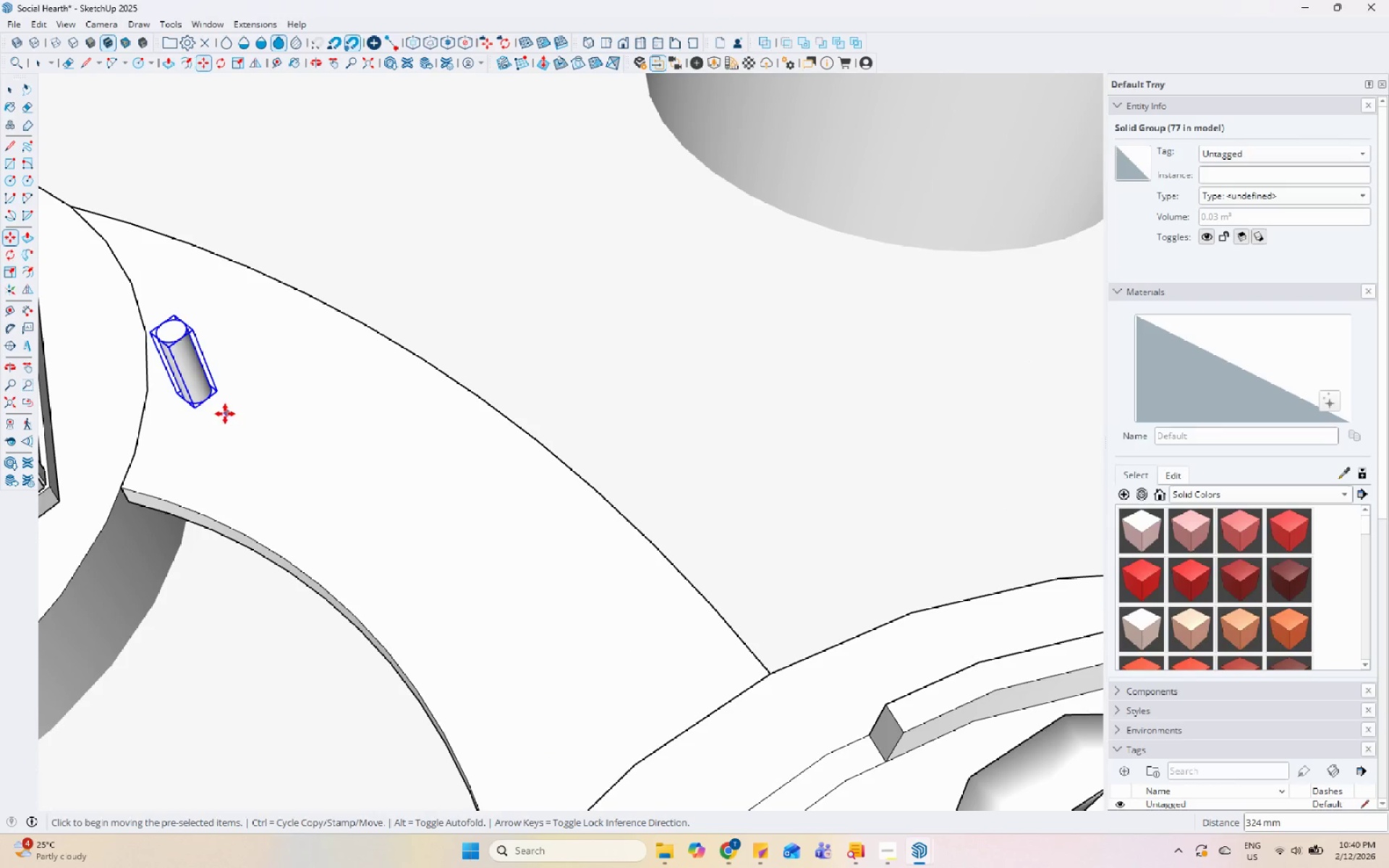 
left_click_drag(start_coordinate=[224, 414], to_coordinate=[230, 414])
 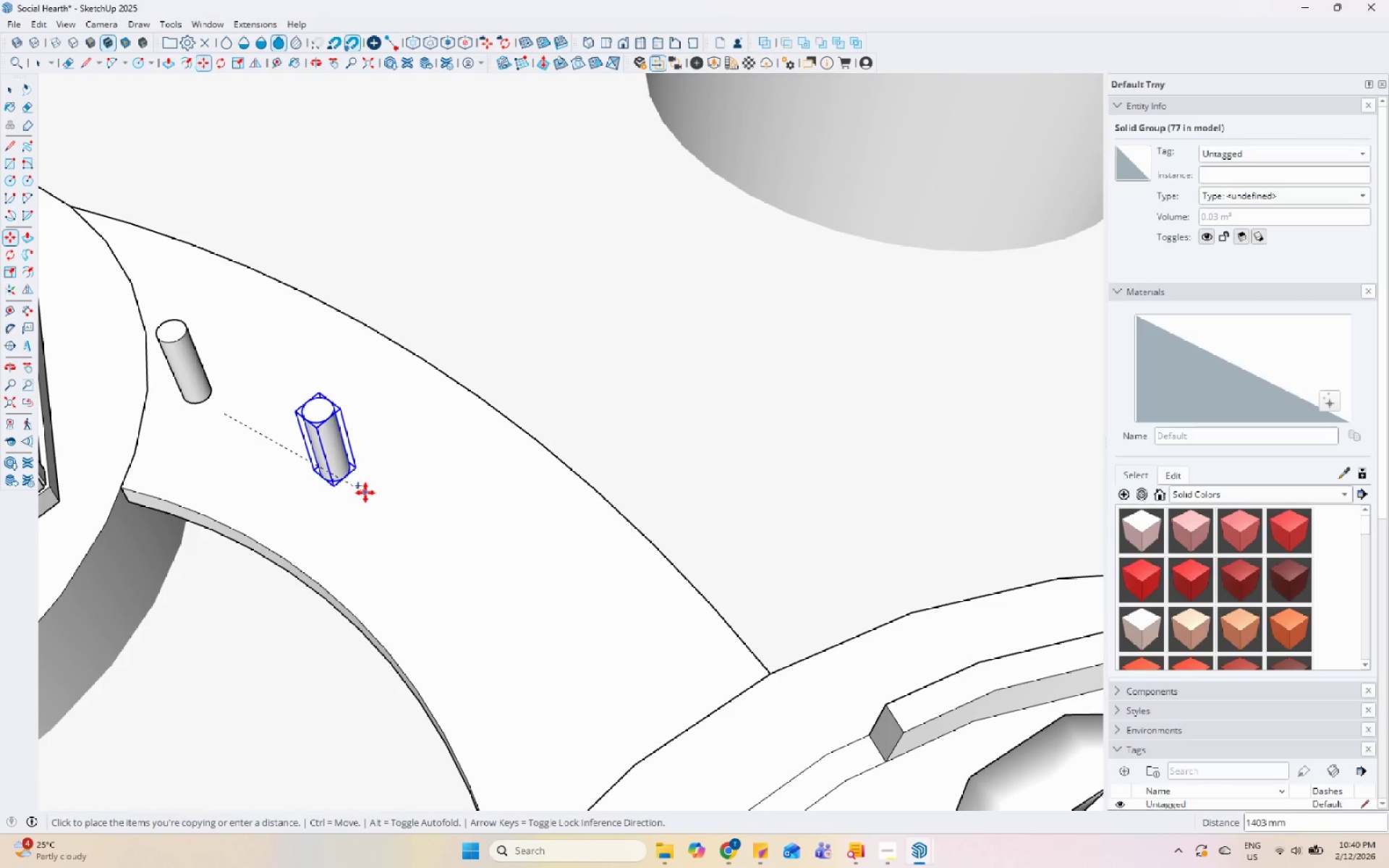 
left_click([365, 490])
 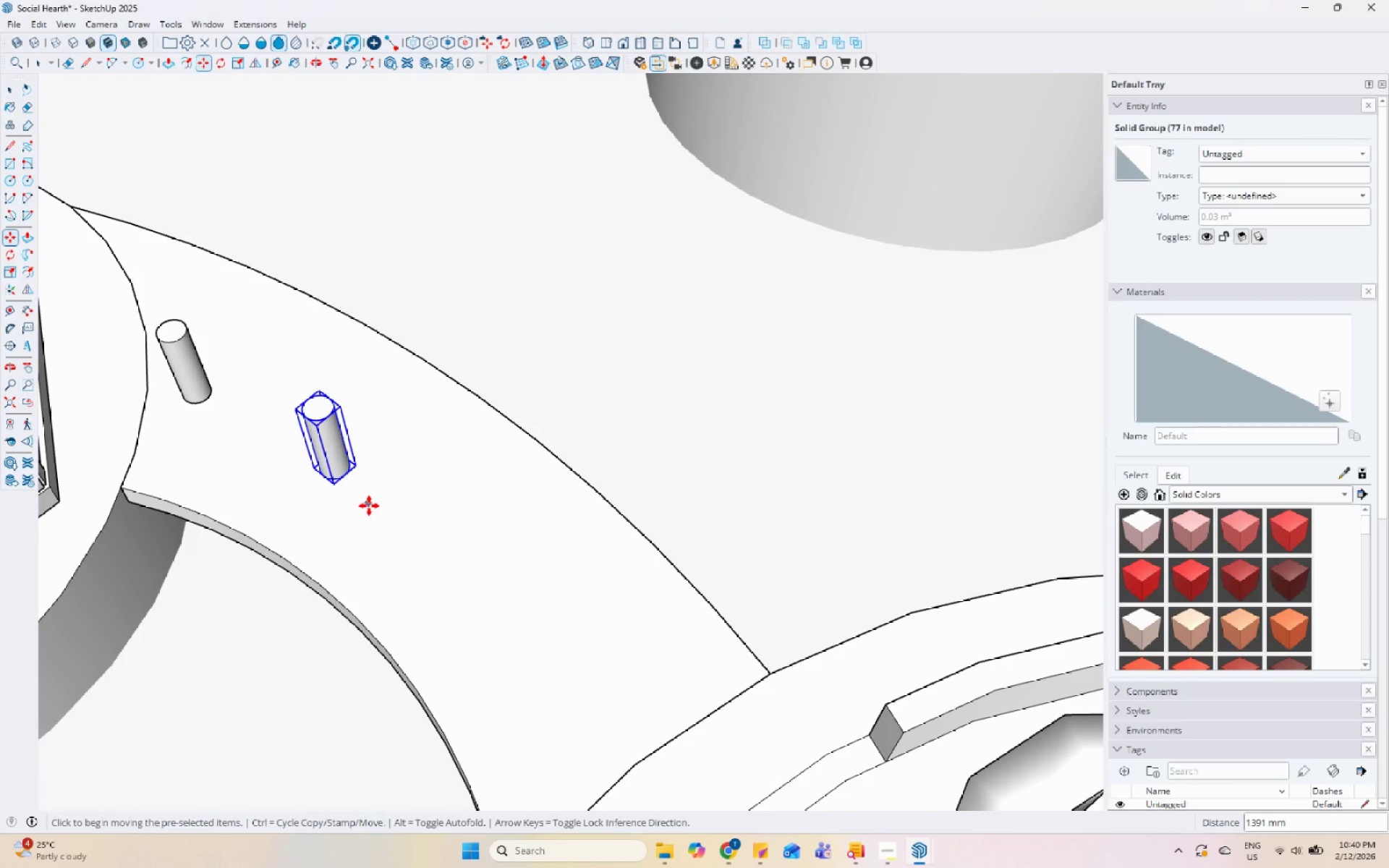 
key(Control+ControlLeft)
 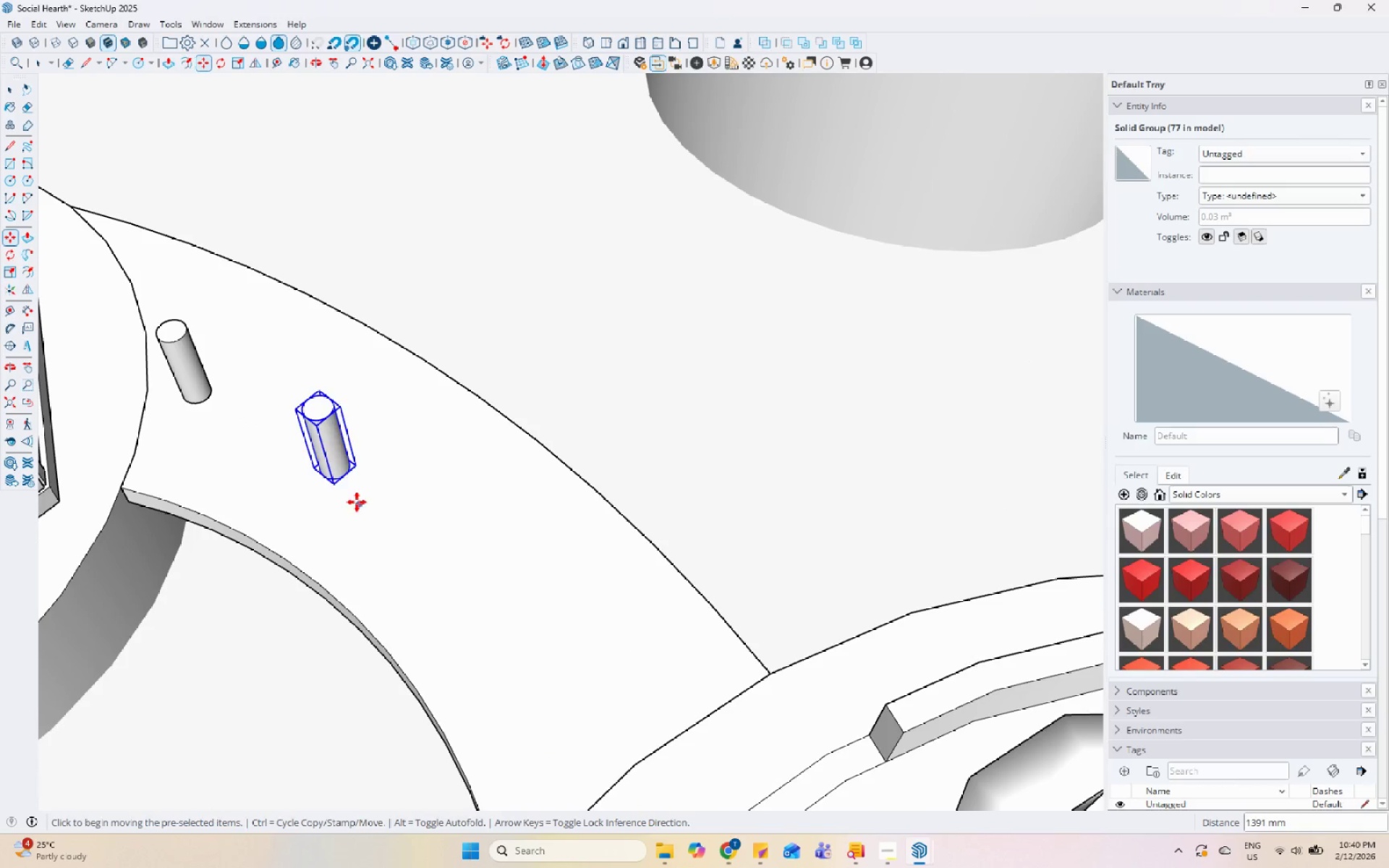 
left_click_drag(start_coordinate=[357, 501], to_coordinate=[393, 520])
 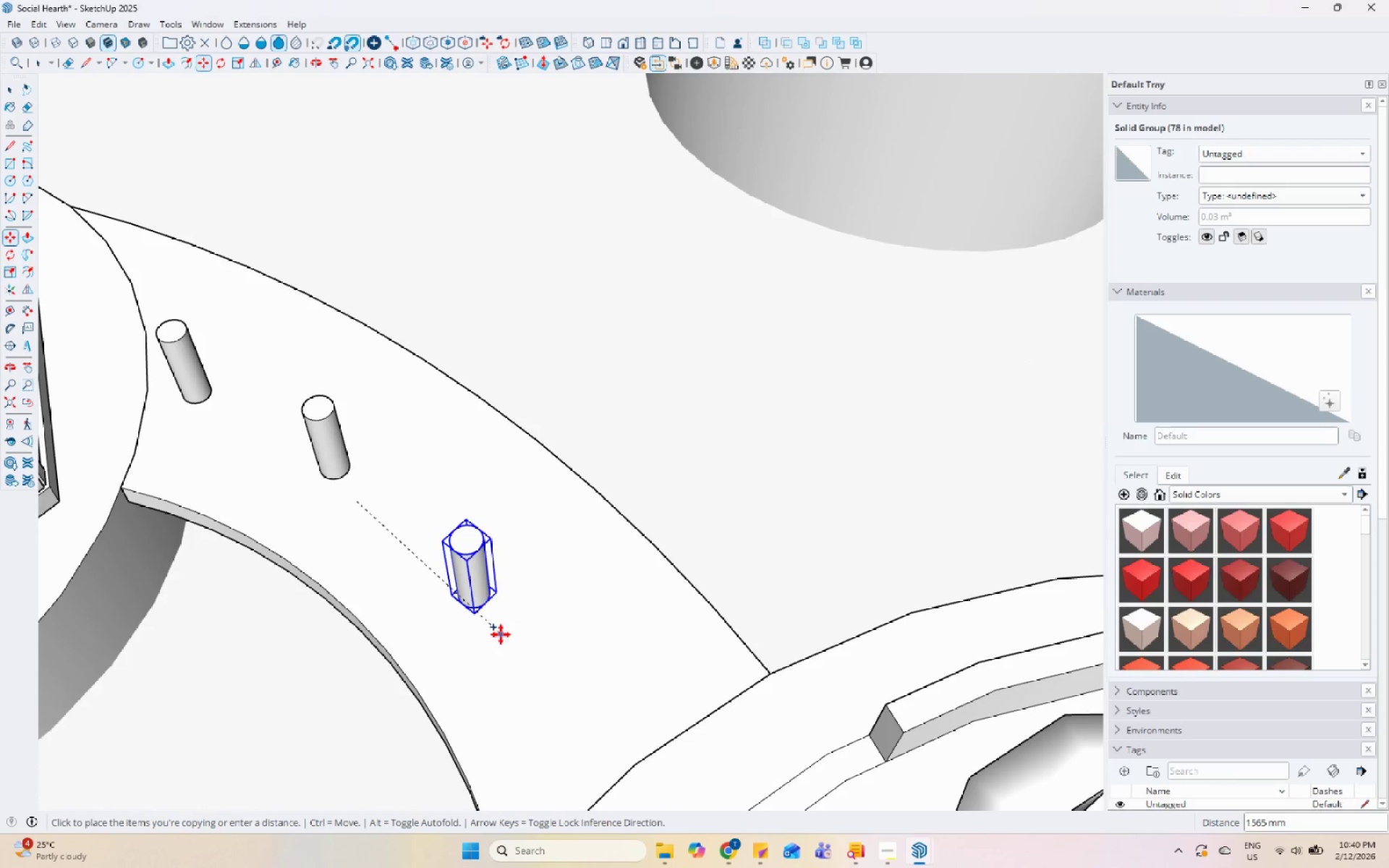 
left_click_drag(start_coordinate=[497, 630], to_coordinate=[496, 626])
 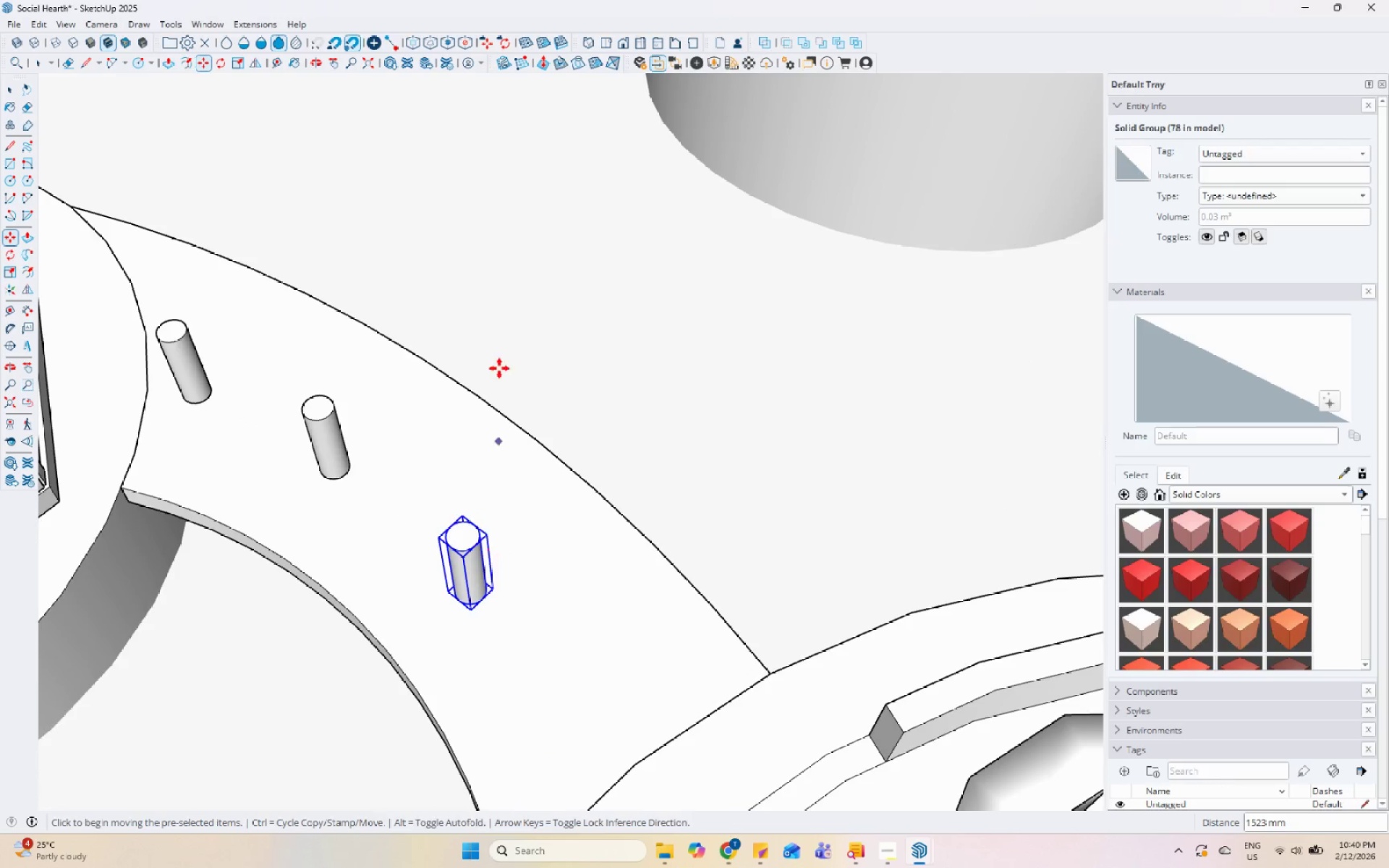 
key(Control+ControlLeft)
 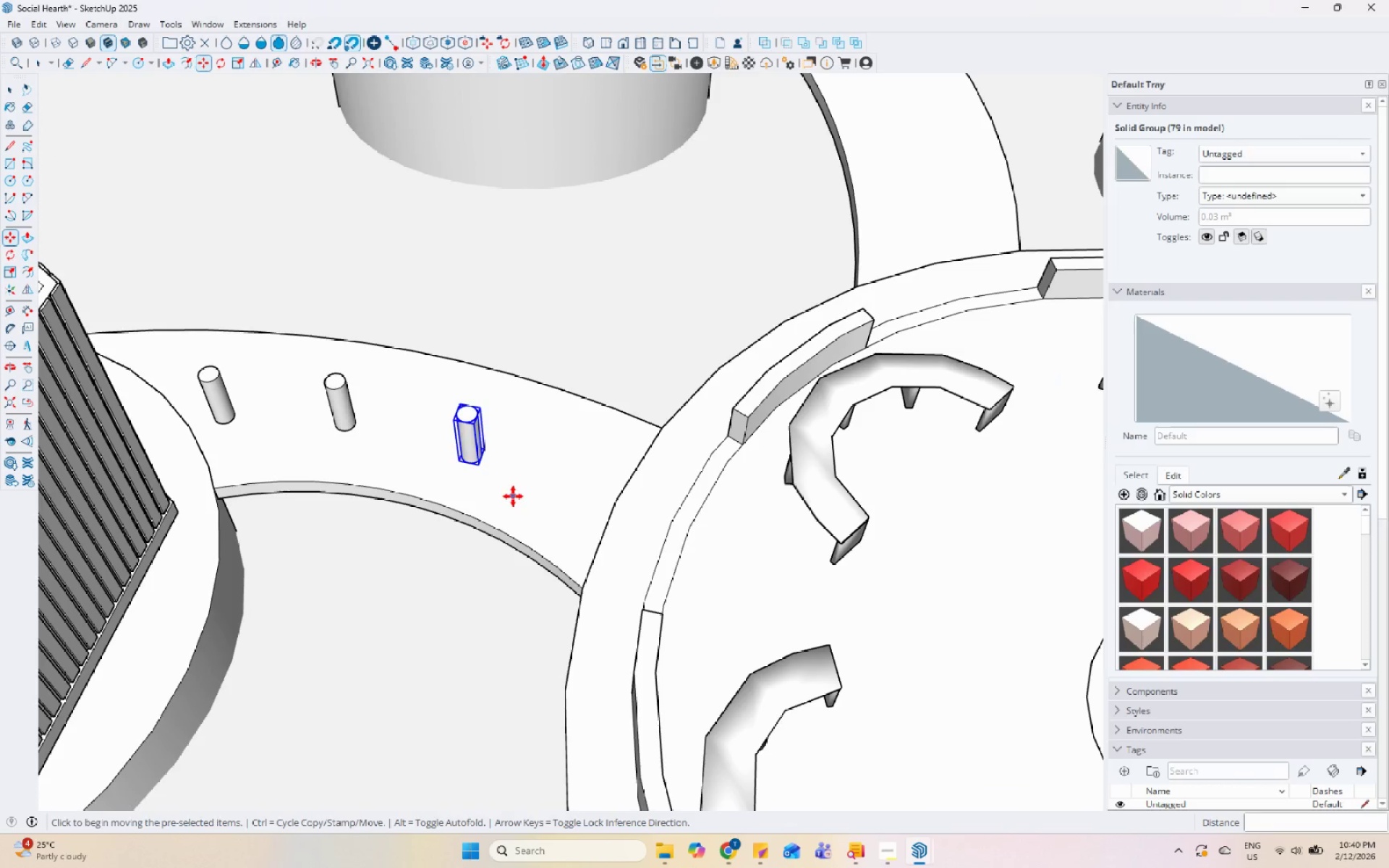 
left_click([513, 496])
 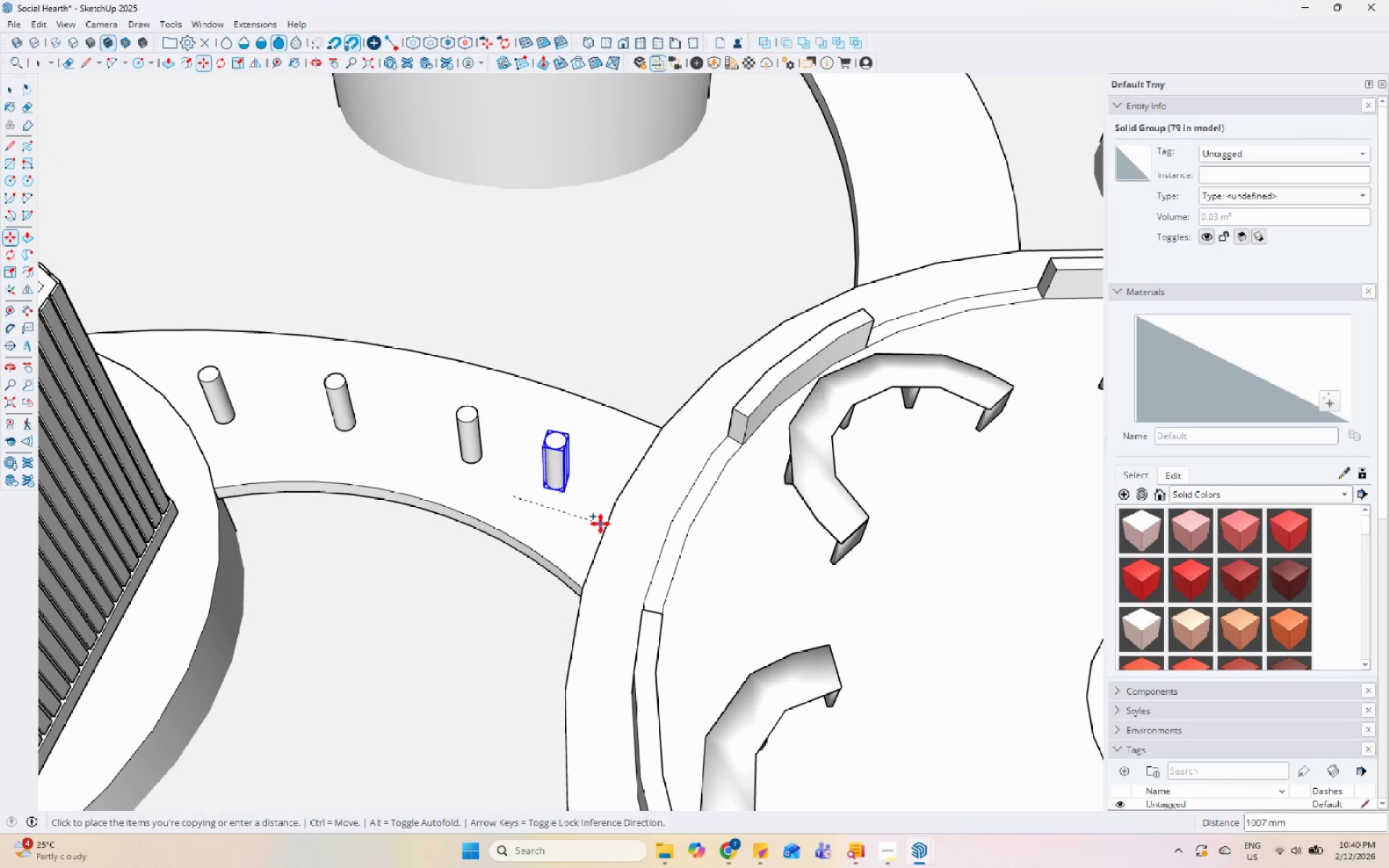 
scroll: coordinate [518, 521], scroll_direction: down, amount: 3.0
 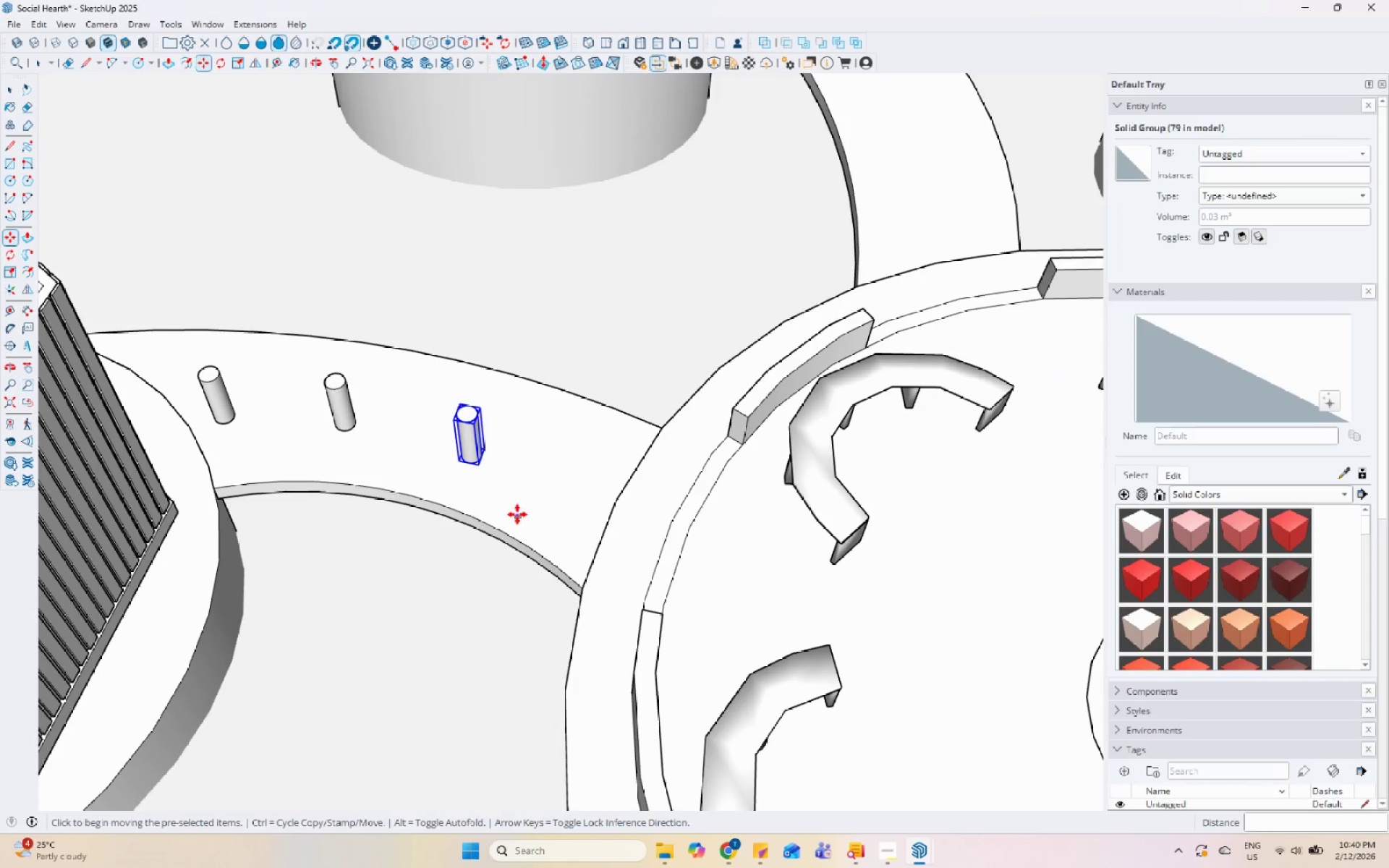 
left_click([604, 524])
 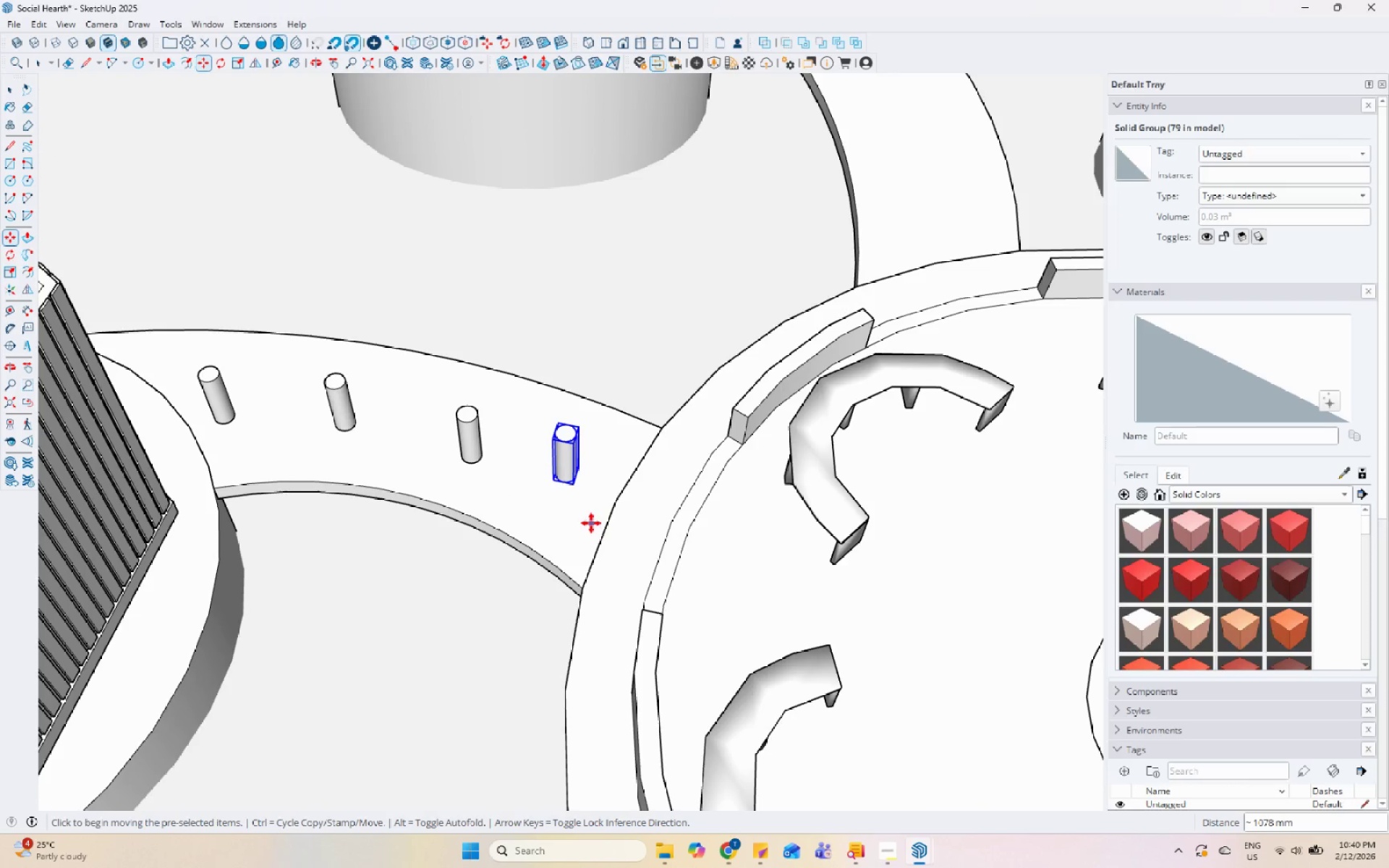 
key(Control+Z)
 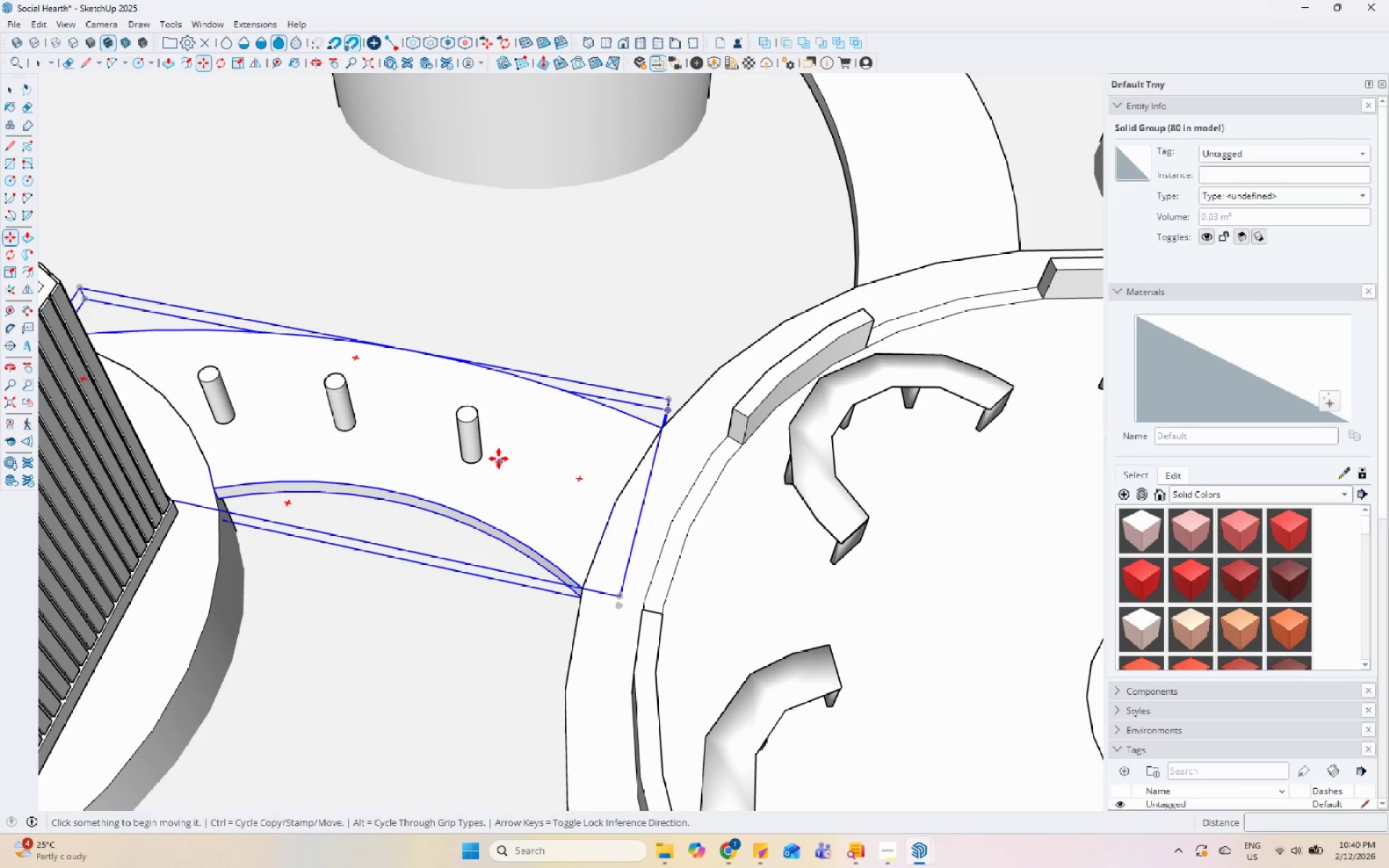 
key(Space)
 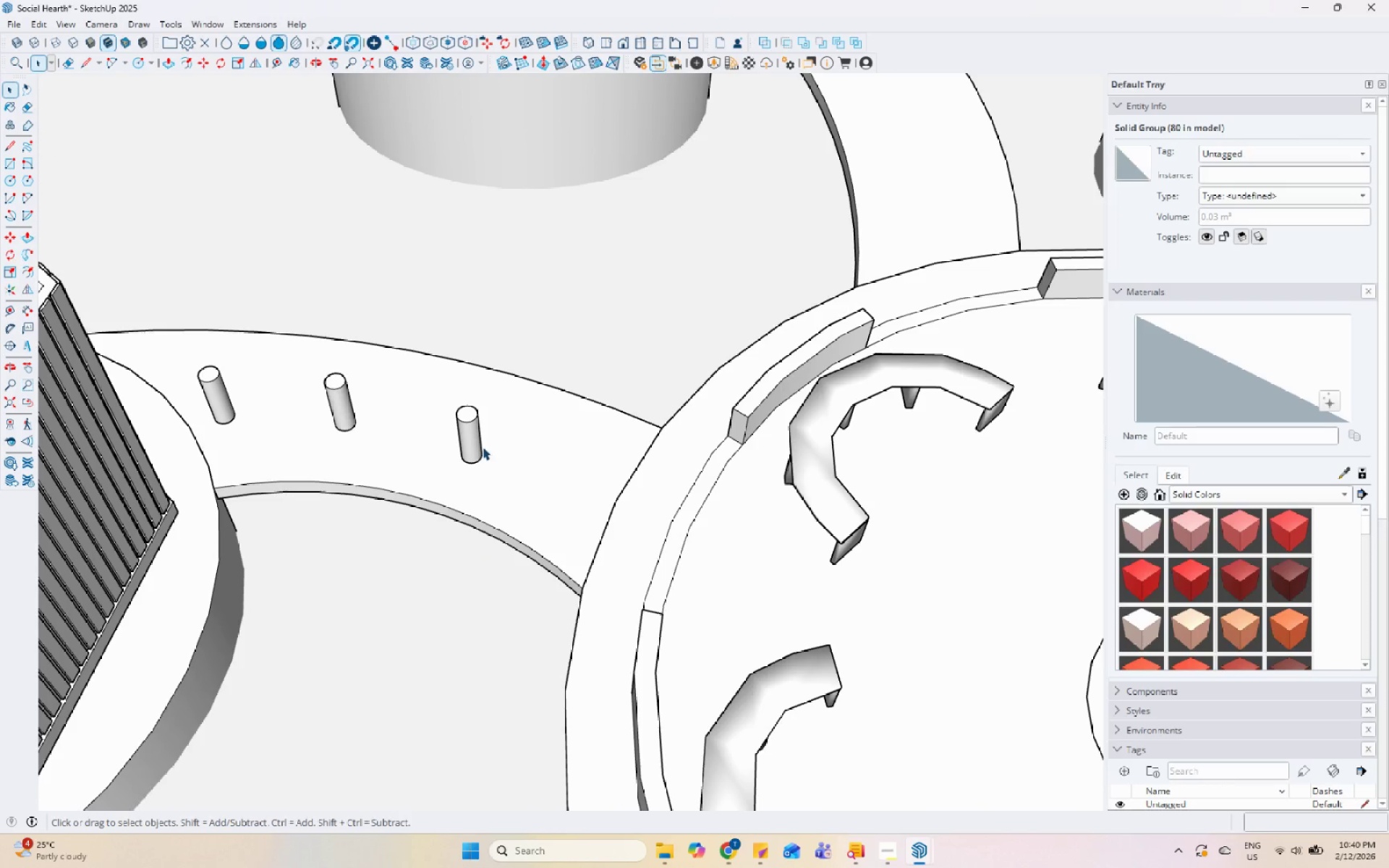 
left_click([480, 445])
 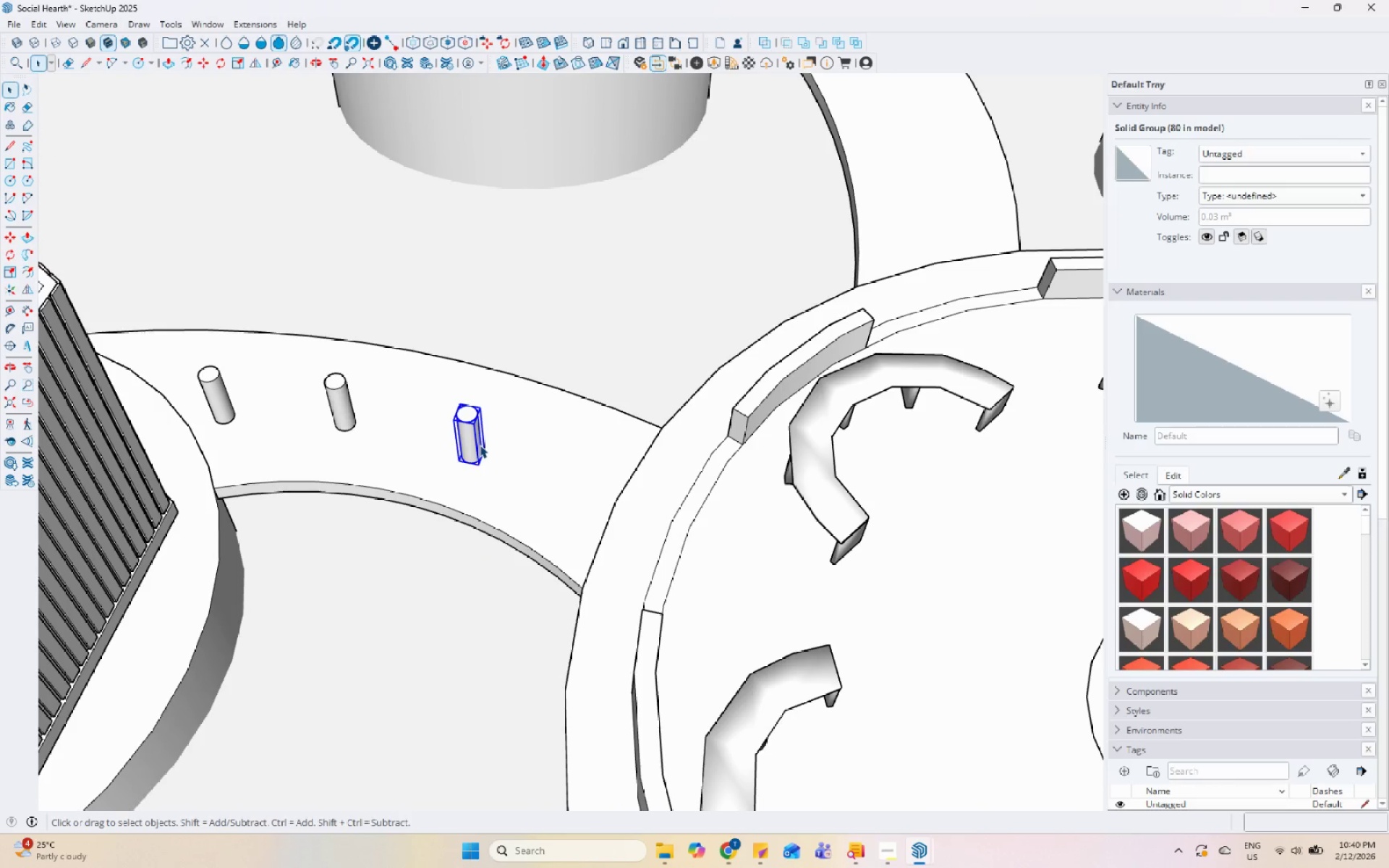 
key(M)
 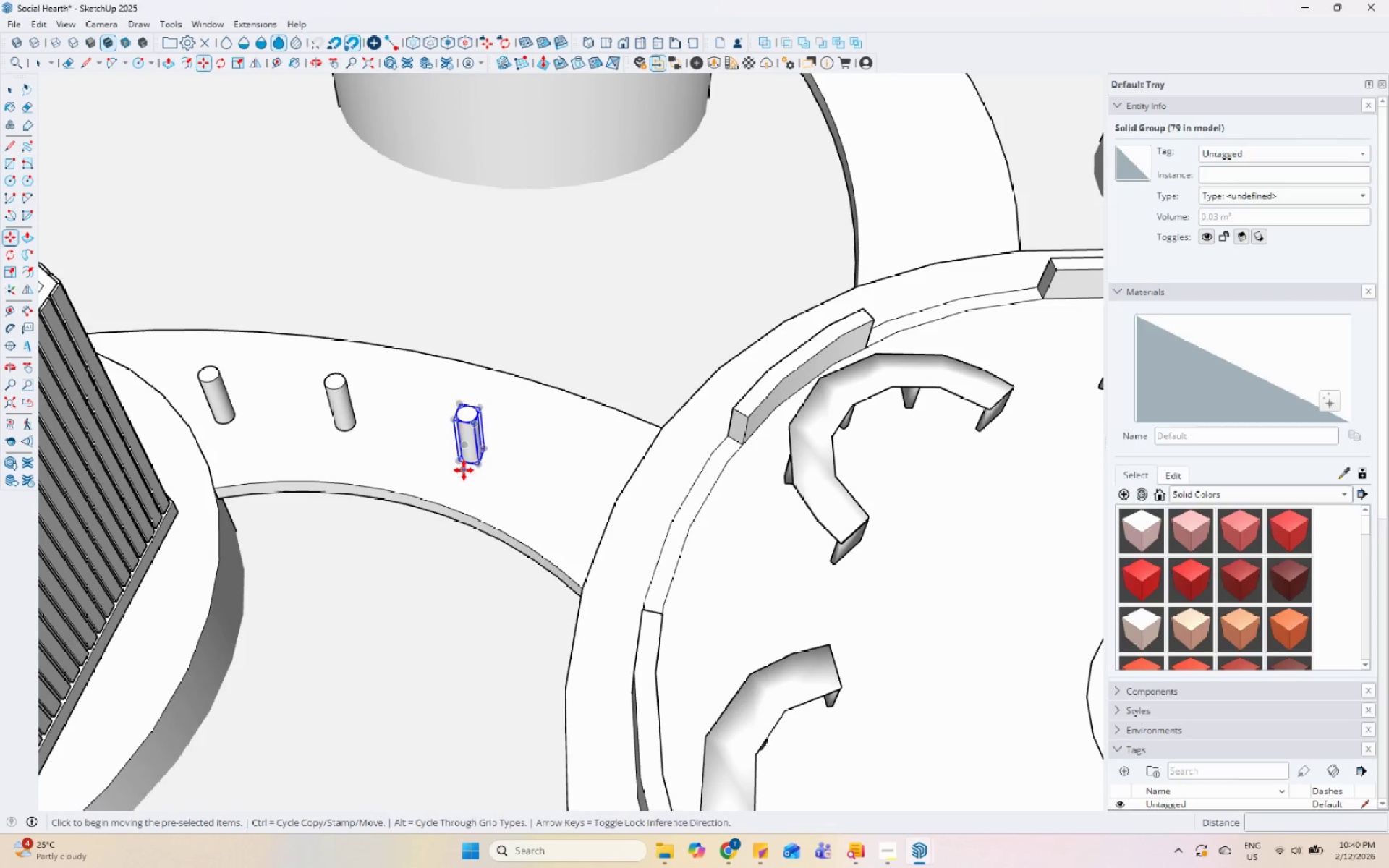 
key(Control+ControlLeft)
 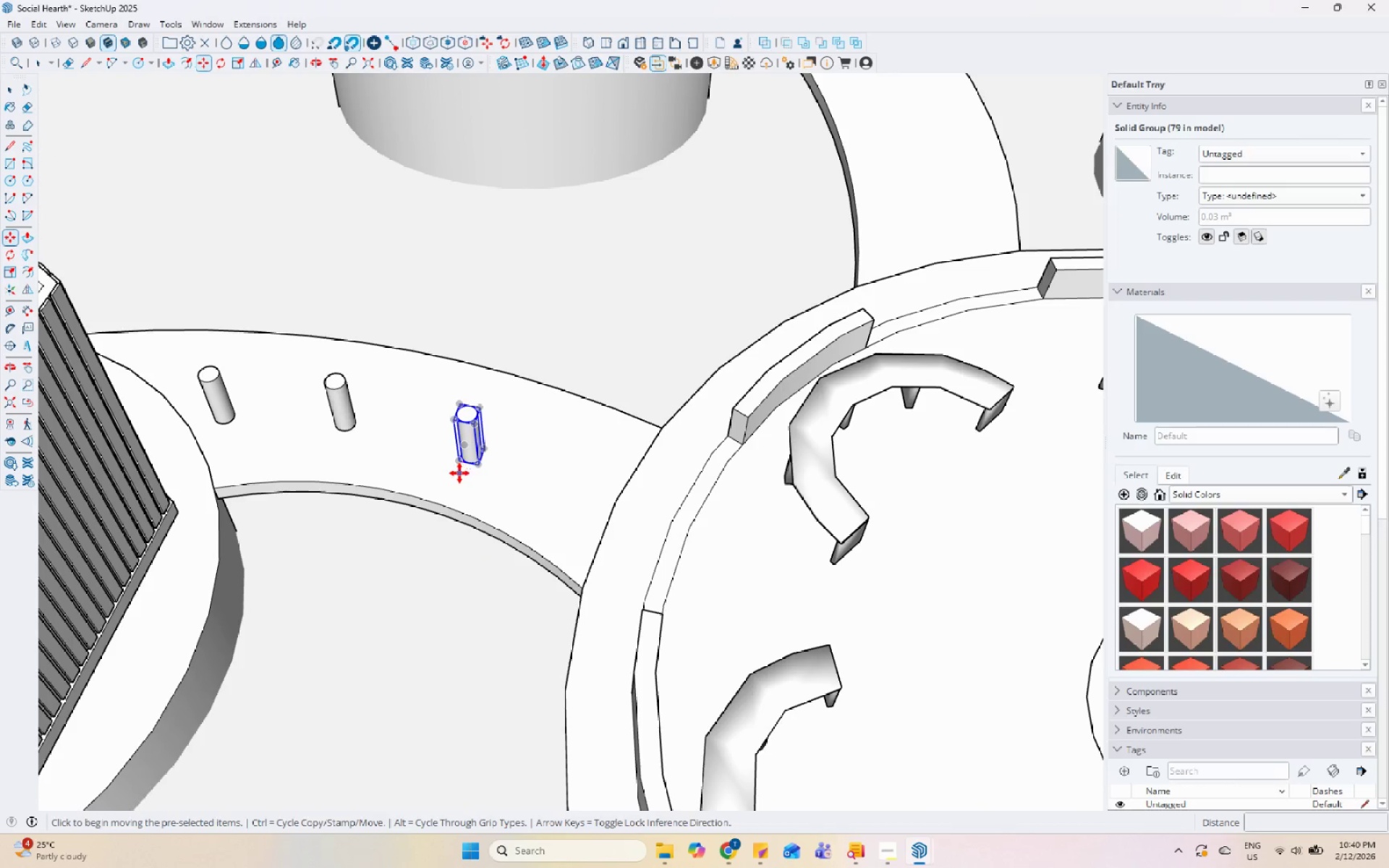 
left_click([459, 473])
 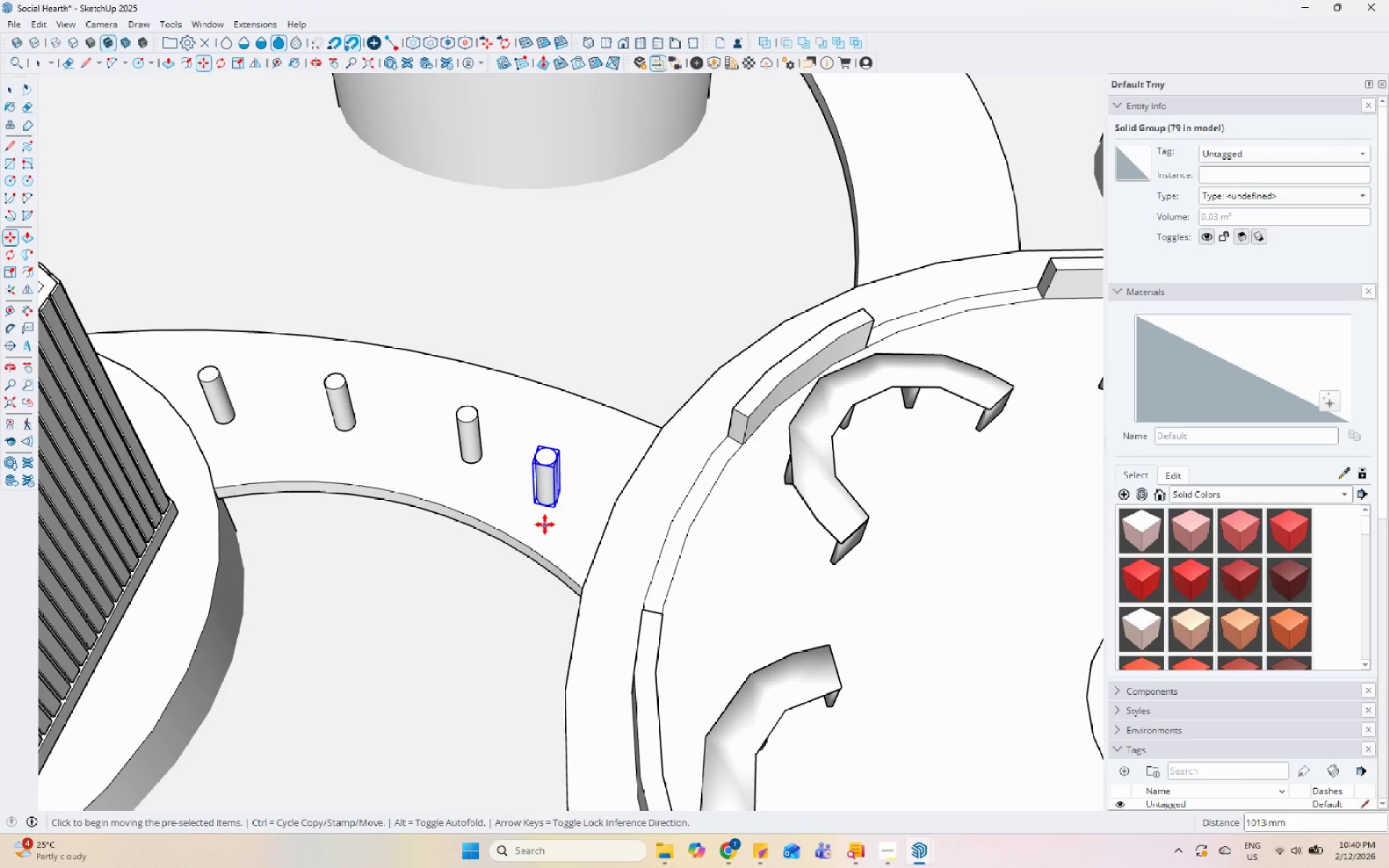 
key(Space)
 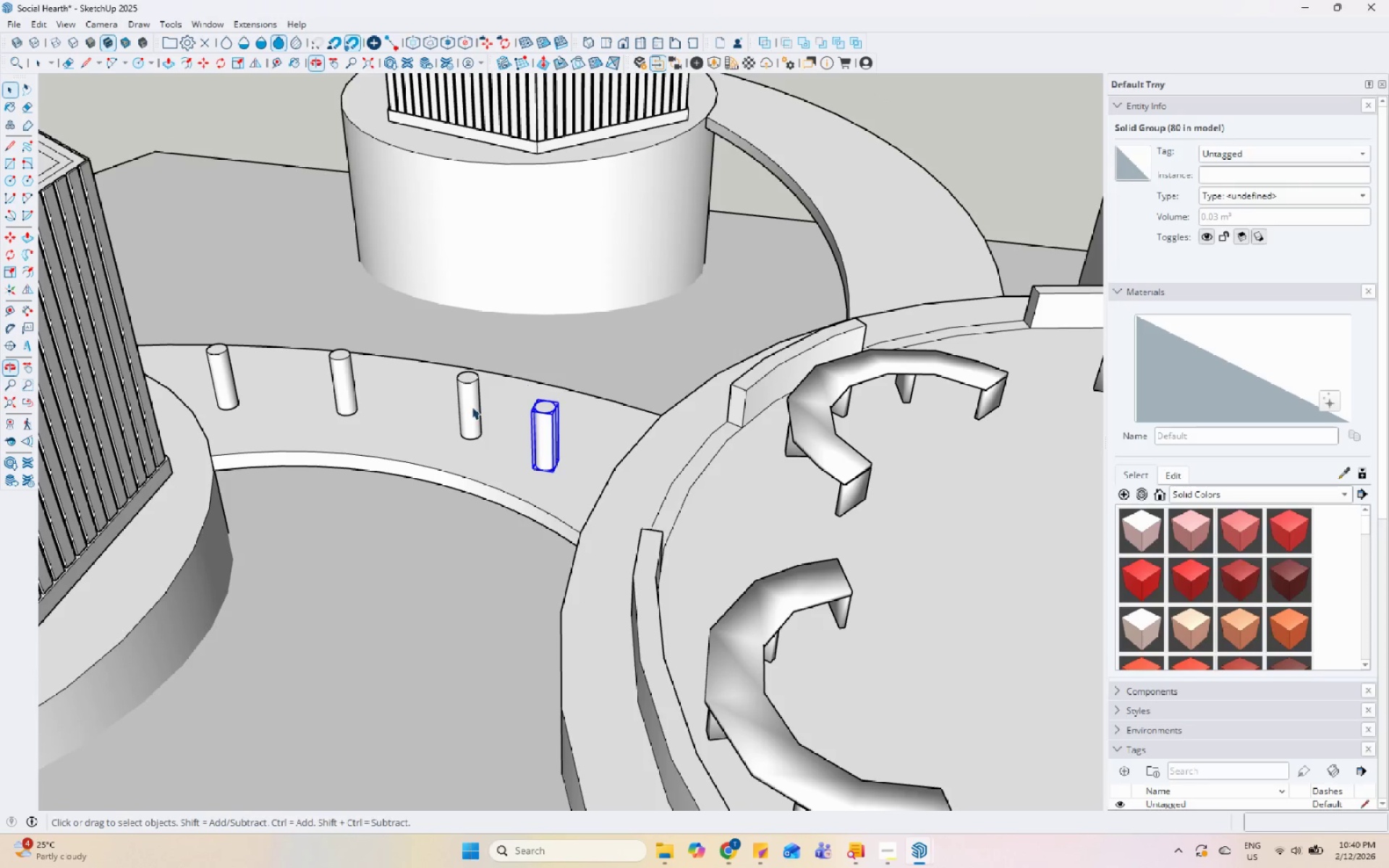 
hold_key(key=ControlLeft, duration=1.31)
left_click([472, 407])
 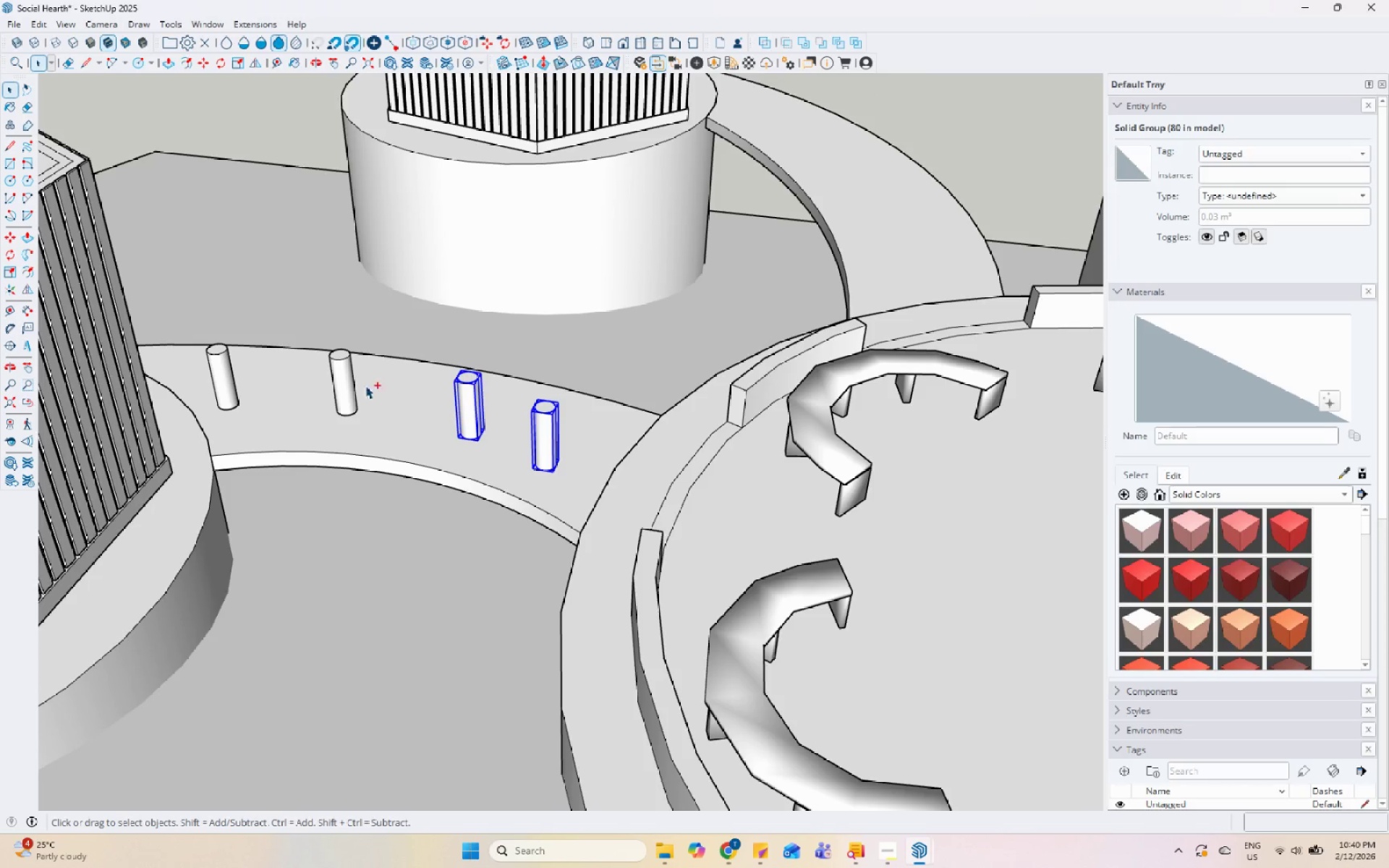 
left_click([349, 382])
 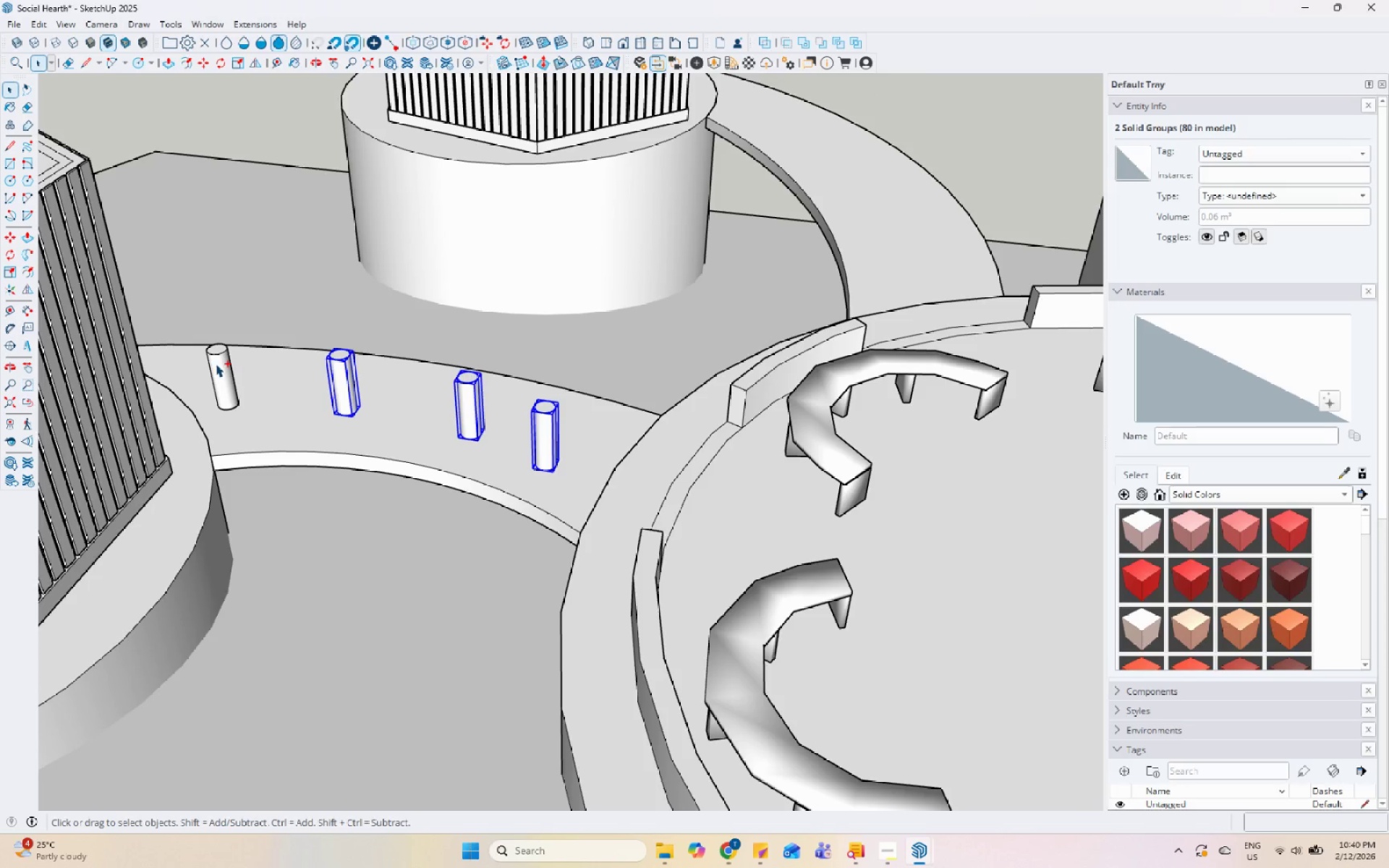 
double_click([216, 364])
 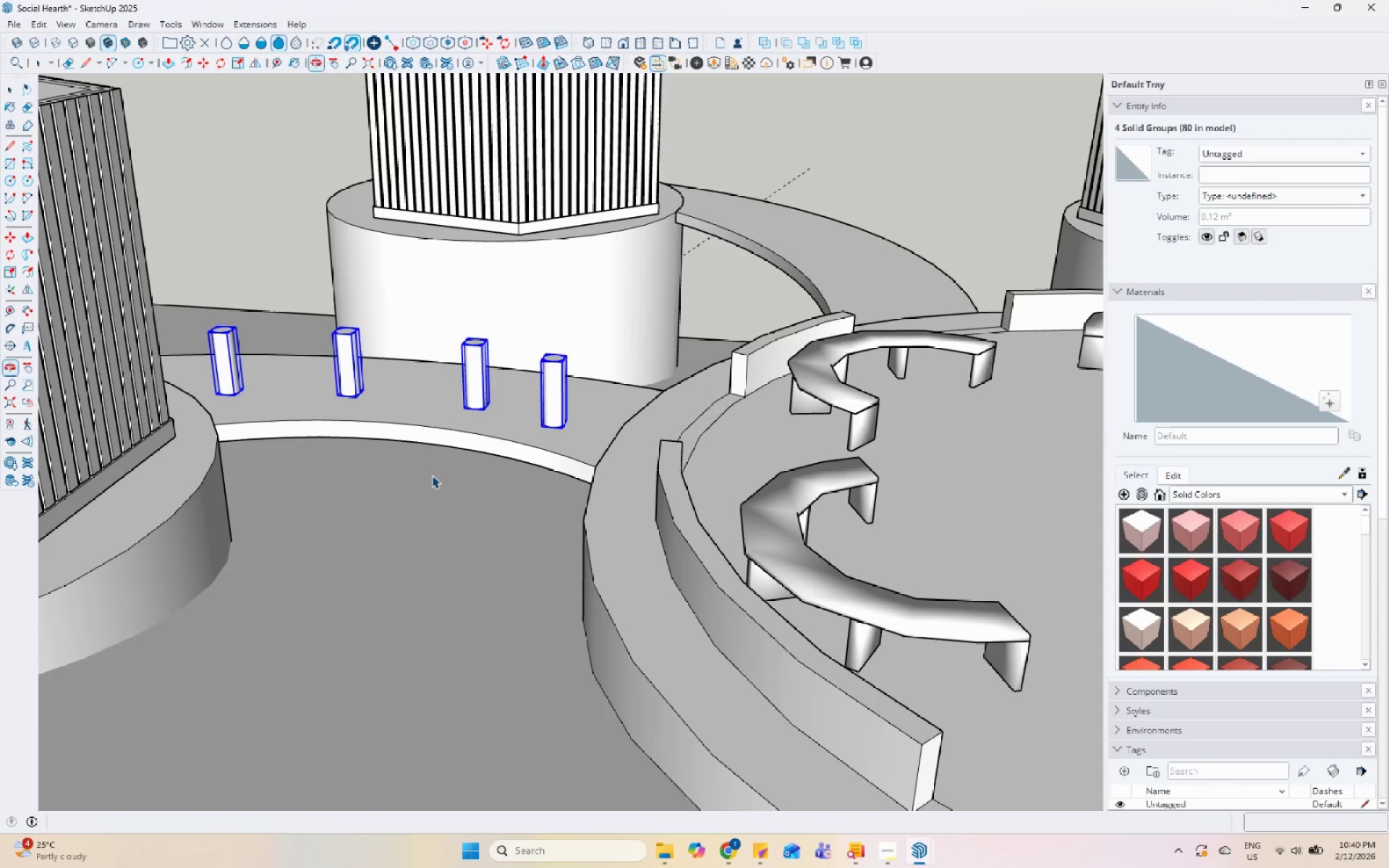 
key(M)
 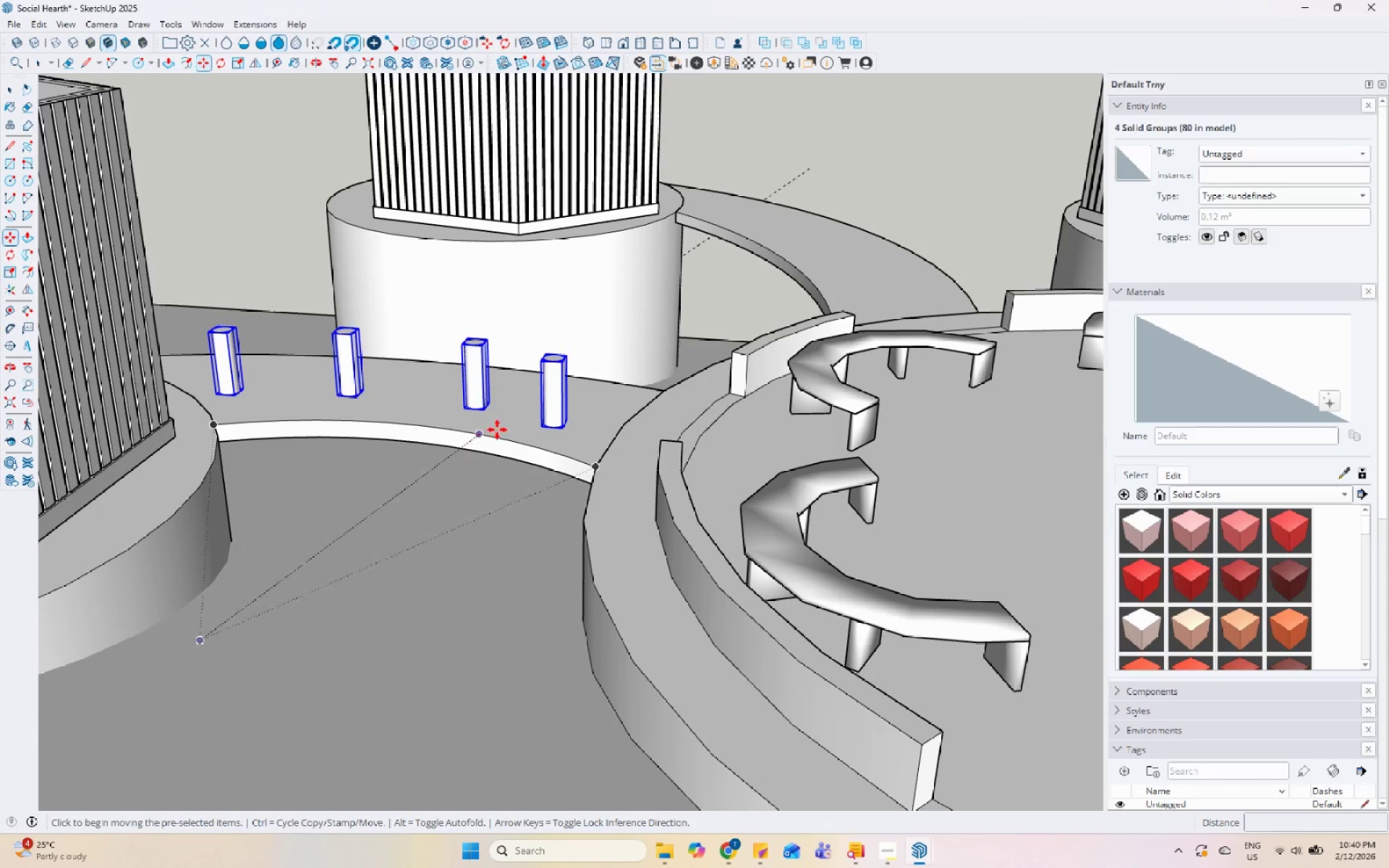 
scroll: coordinate [542, 391], scroll_direction: up, amount: 5.0
 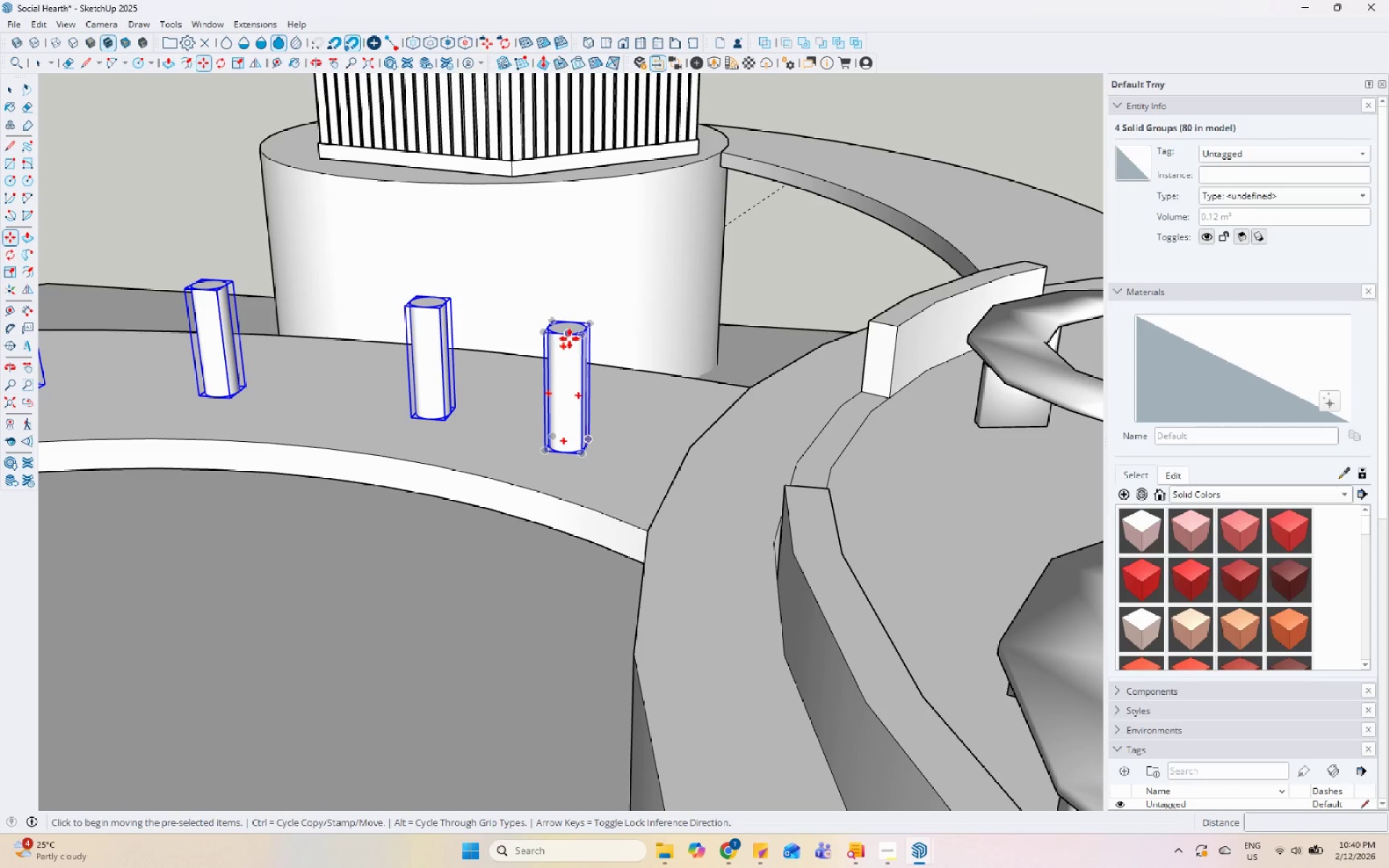 
left_click([568, 336])
 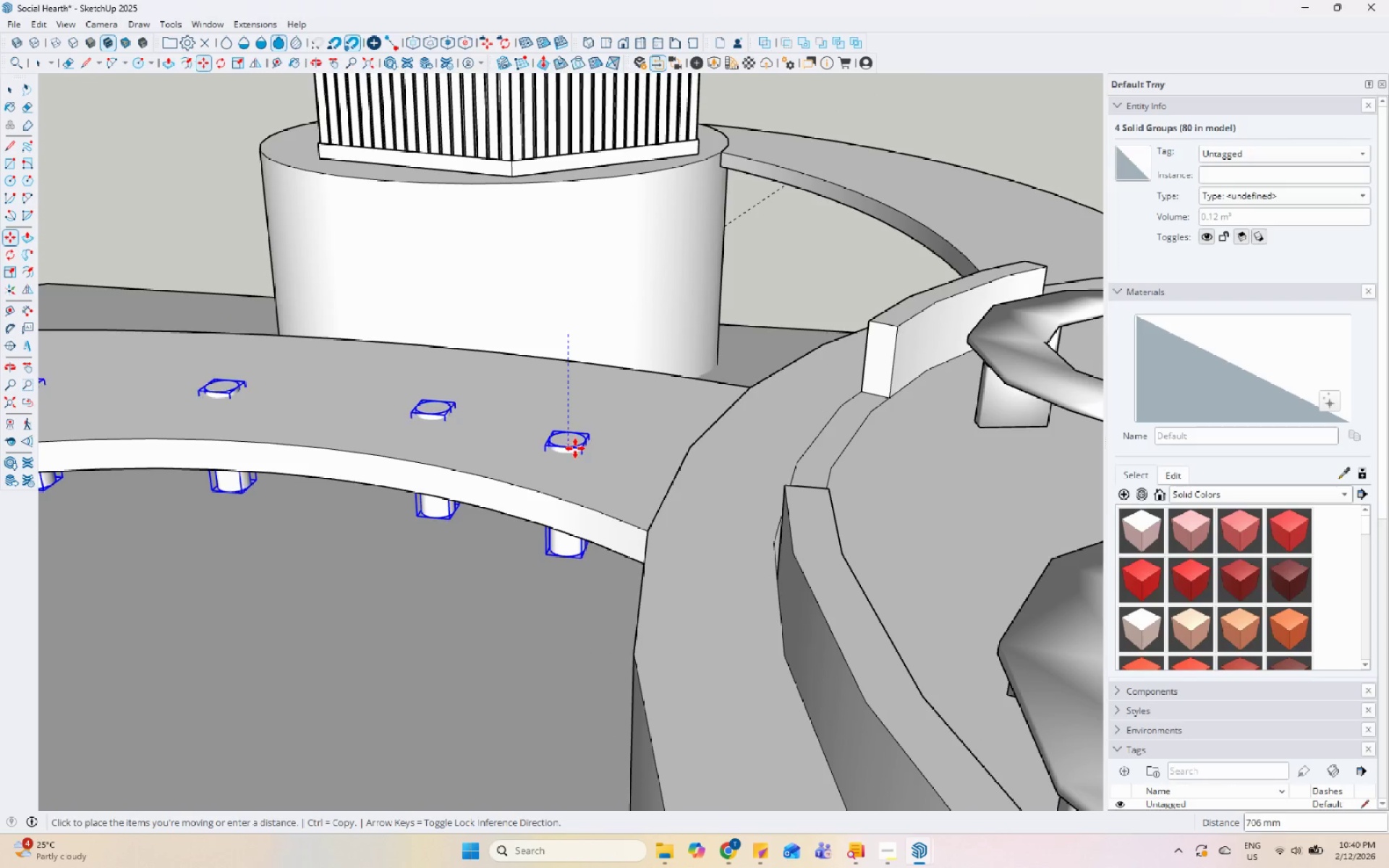 
left_click([574, 454])
 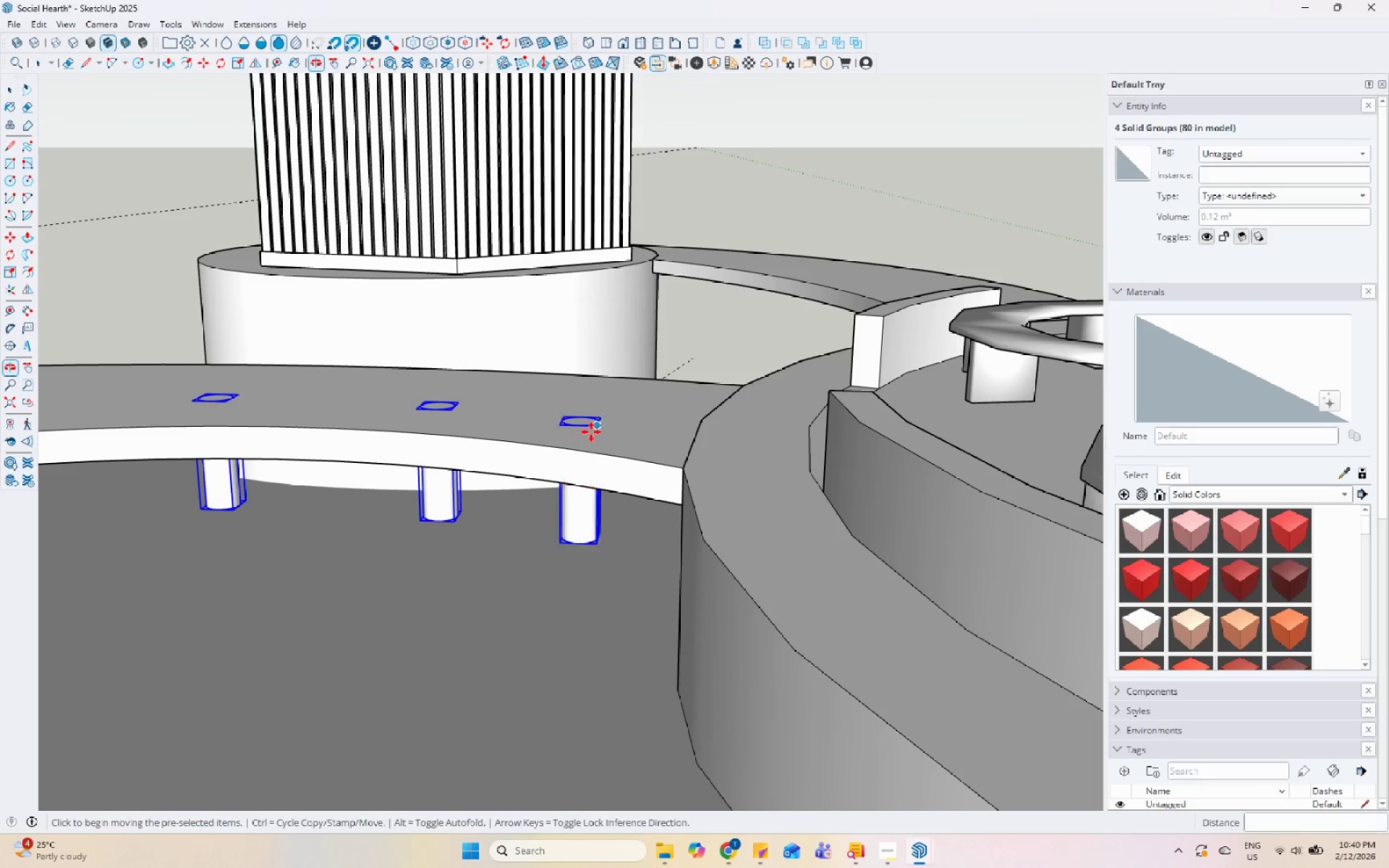 
left_click([582, 422])
 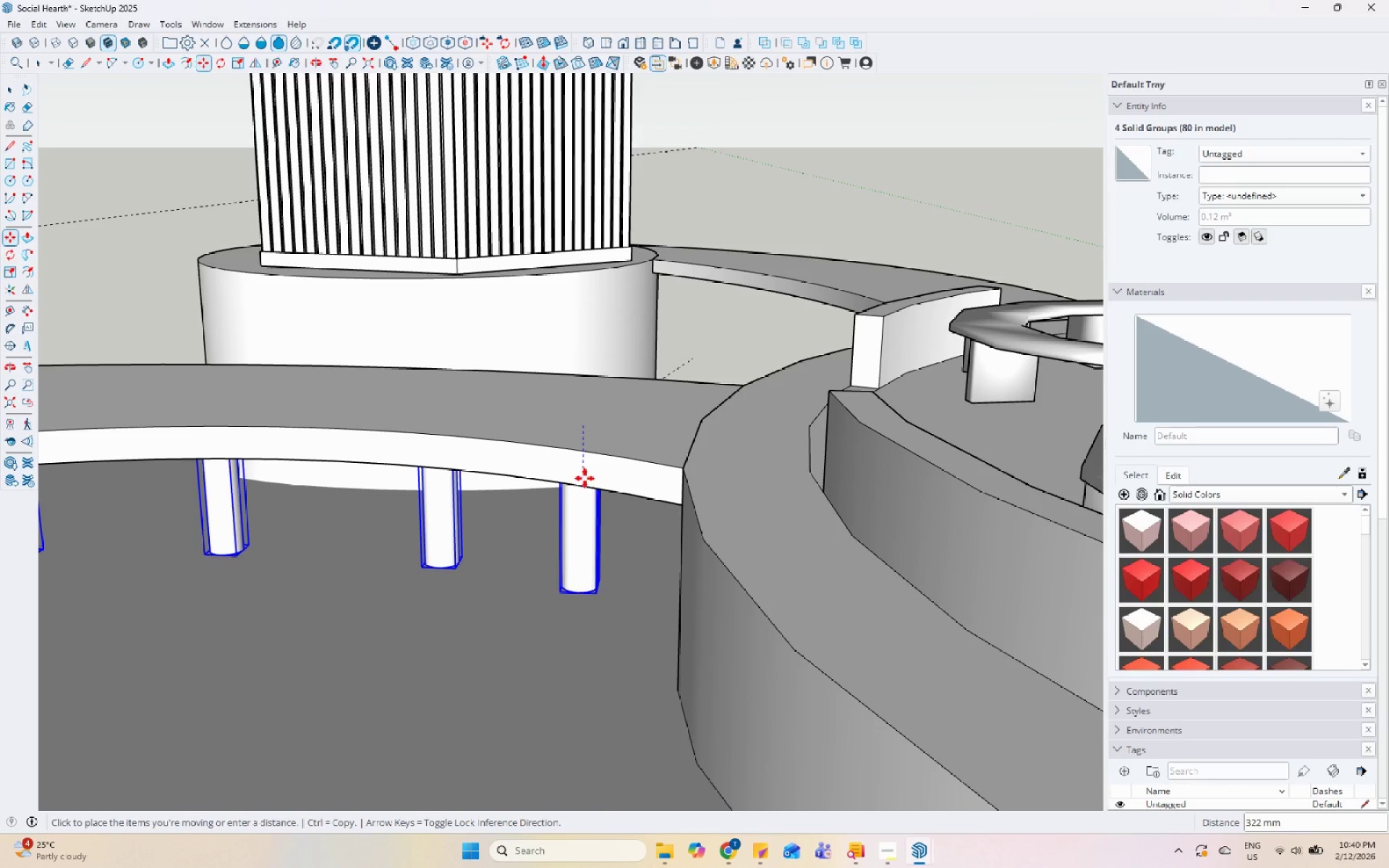 
left_click([586, 482])
 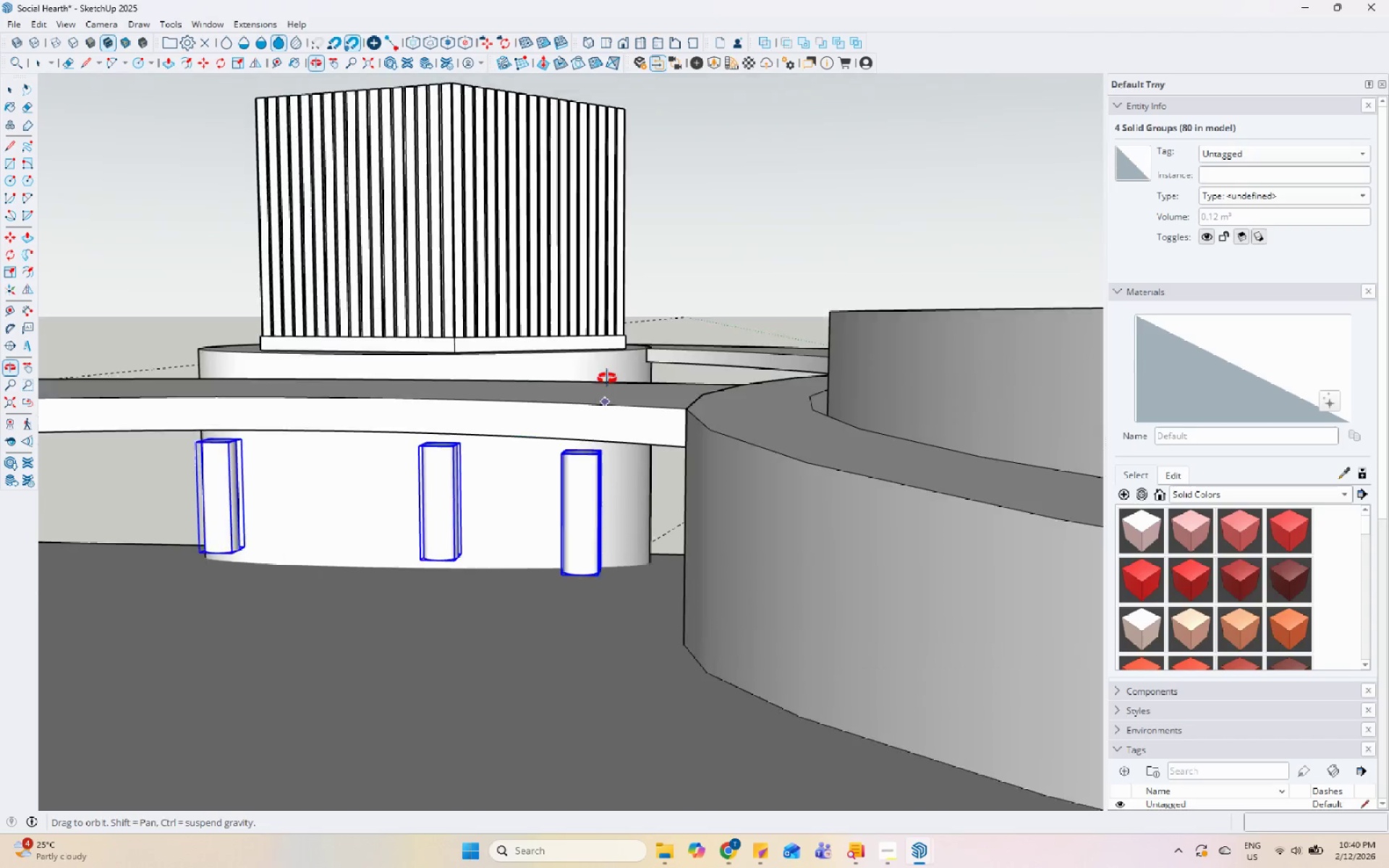 
scroll: coordinate [593, 490], scroll_direction: up, amount: 4.0
 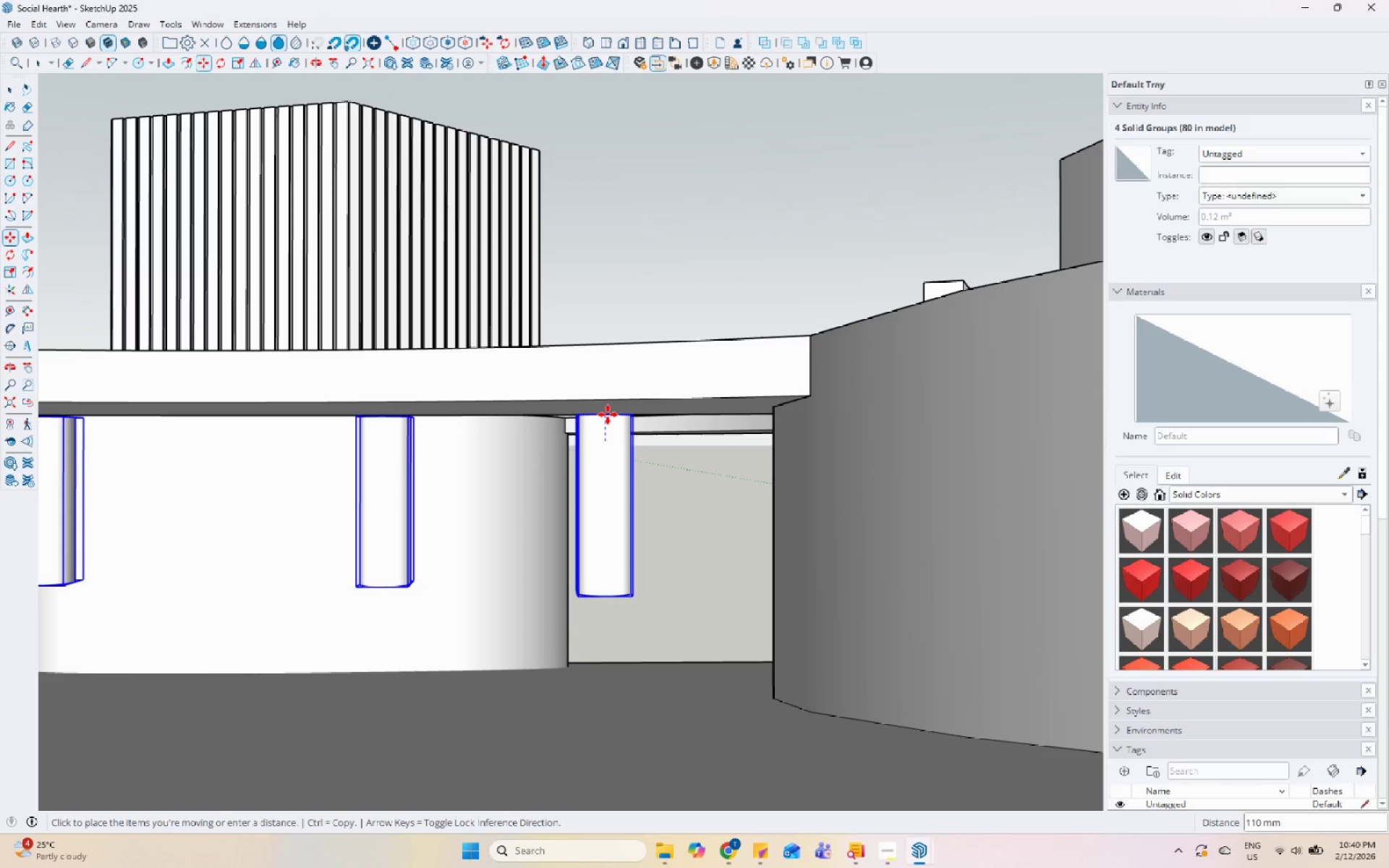 
left_click([611, 402])
 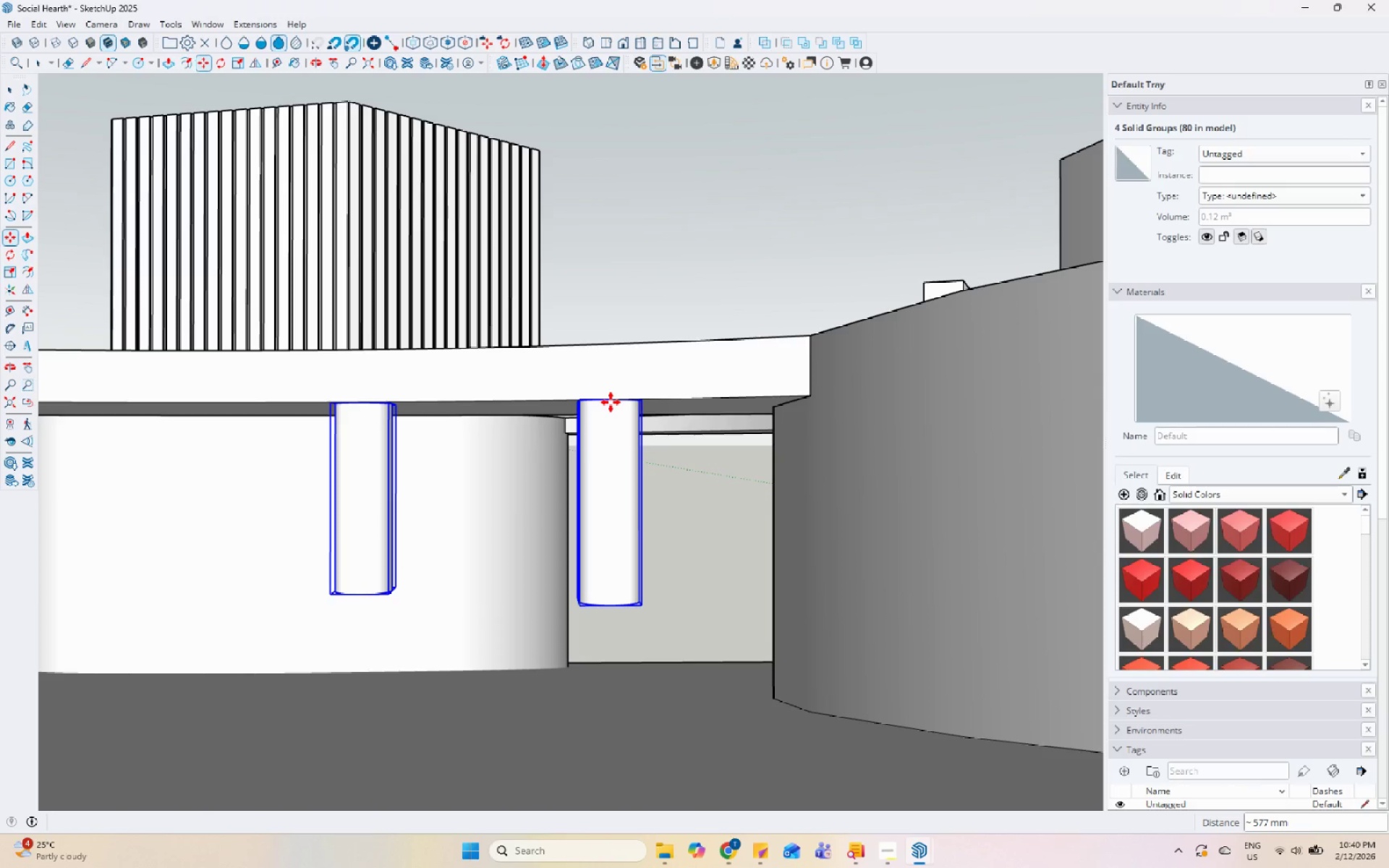 
key(Control+Z)
 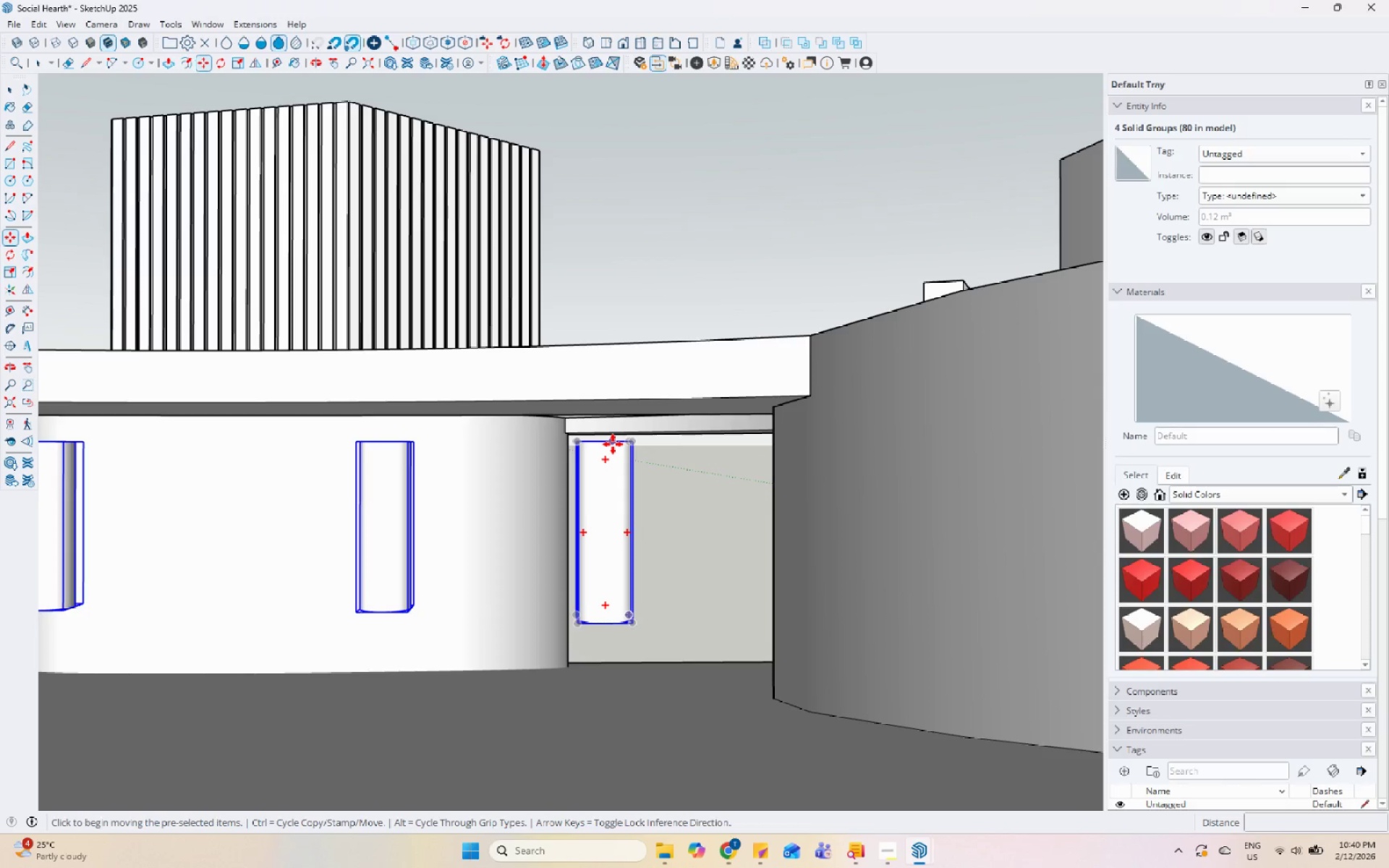 
left_click([611, 443])
 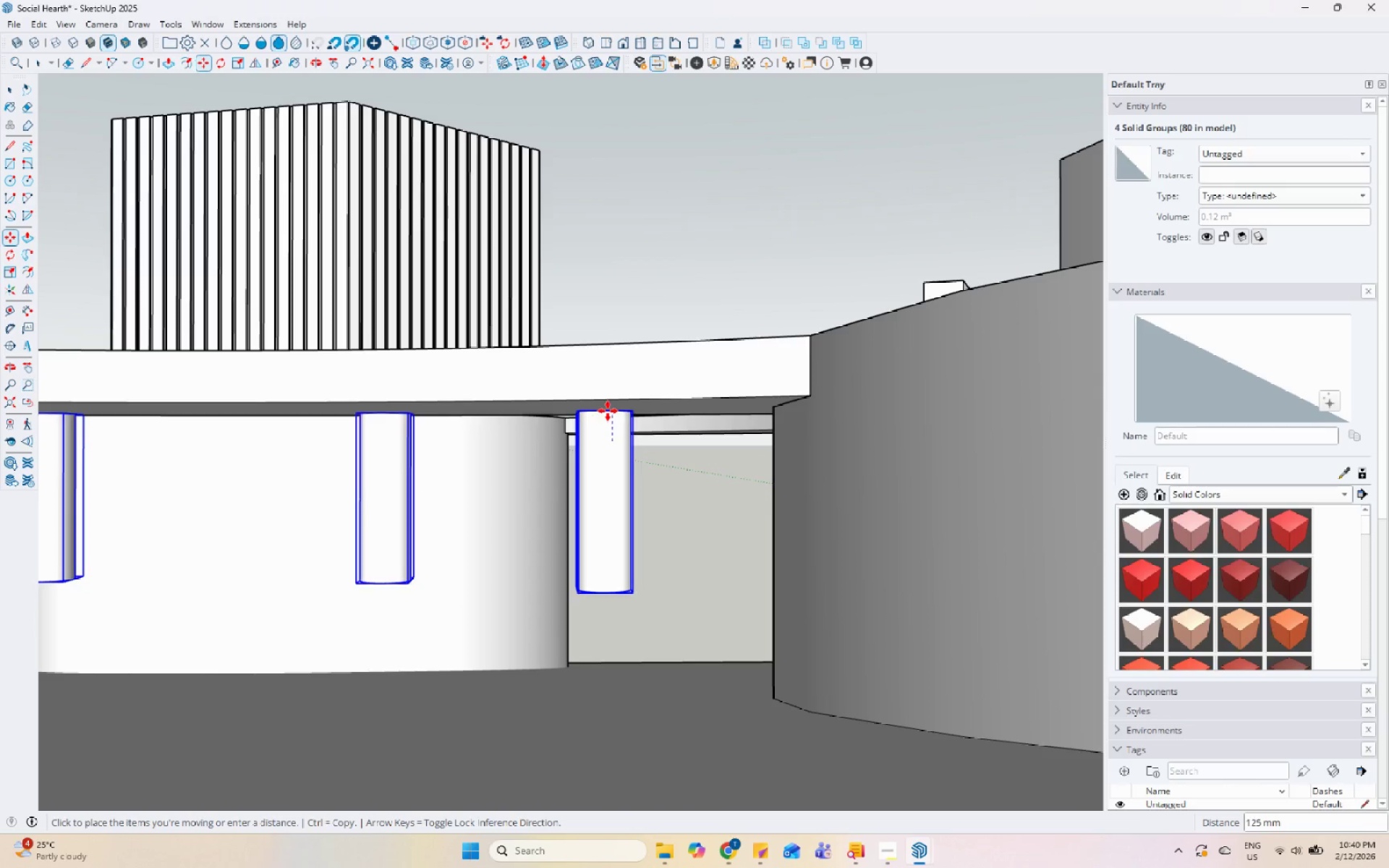 
left_click([608, 405])
 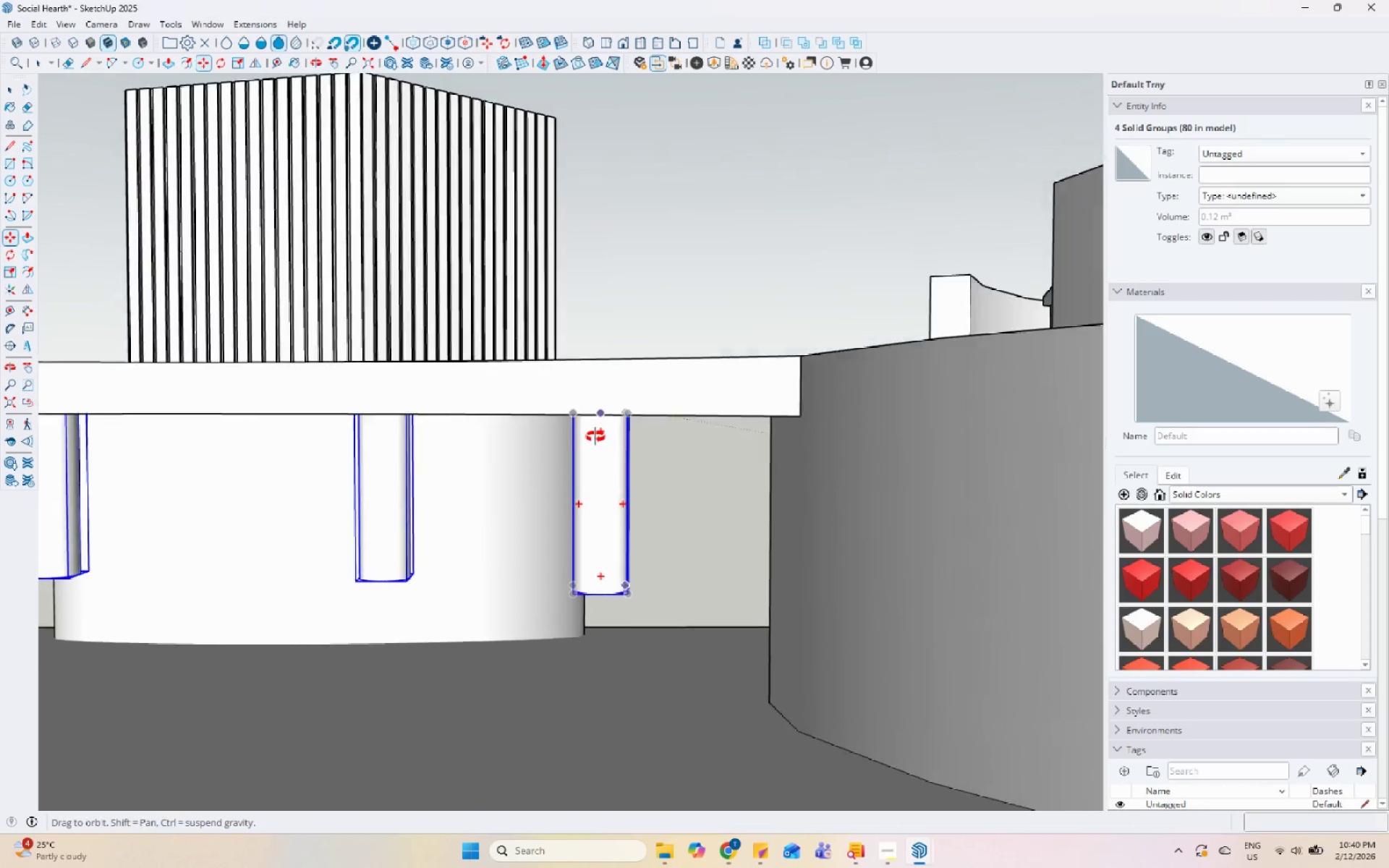 
scroll: coordinate [569, 506], scroll_direction: down, amount: 7.0
 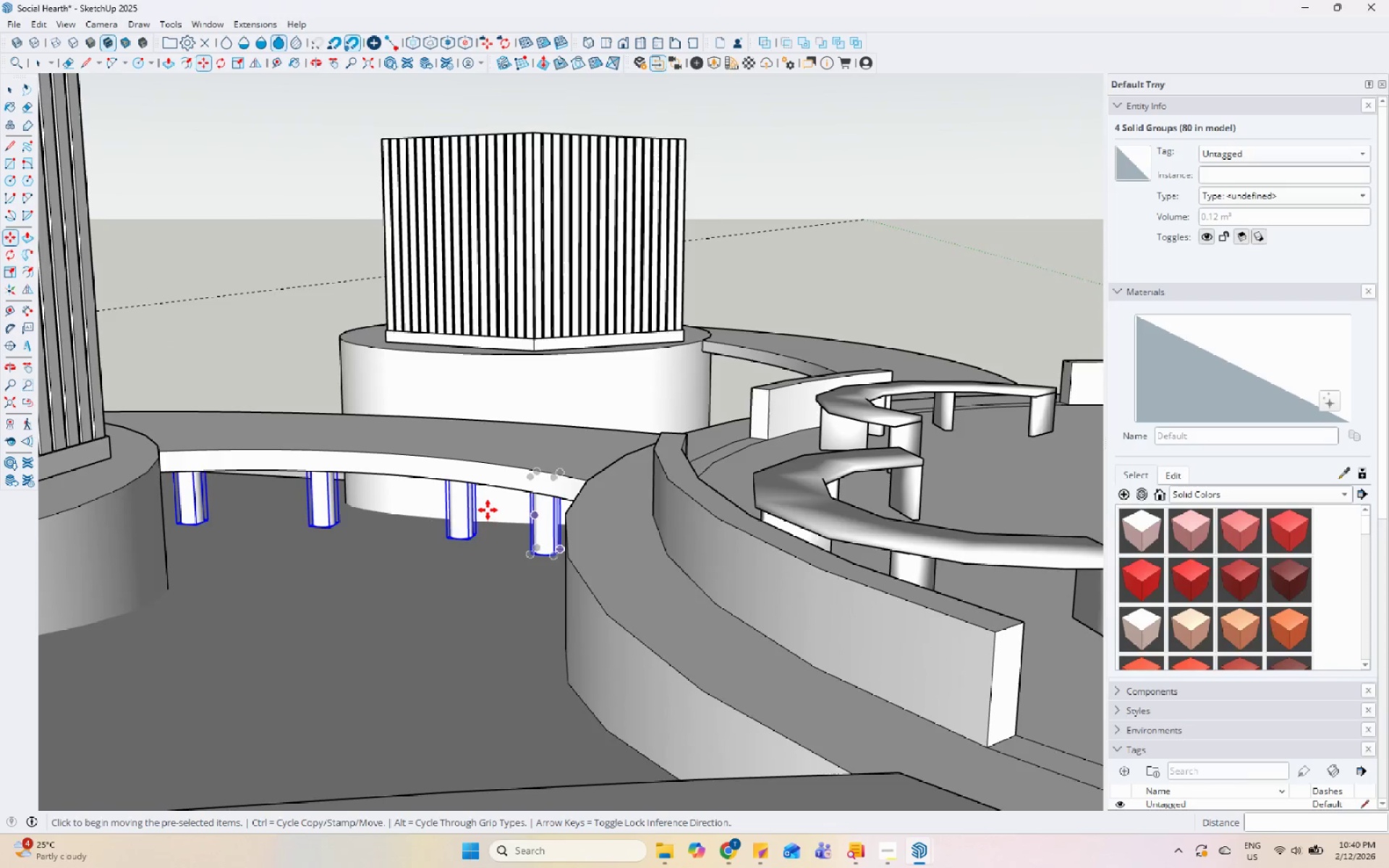 
key(S)
 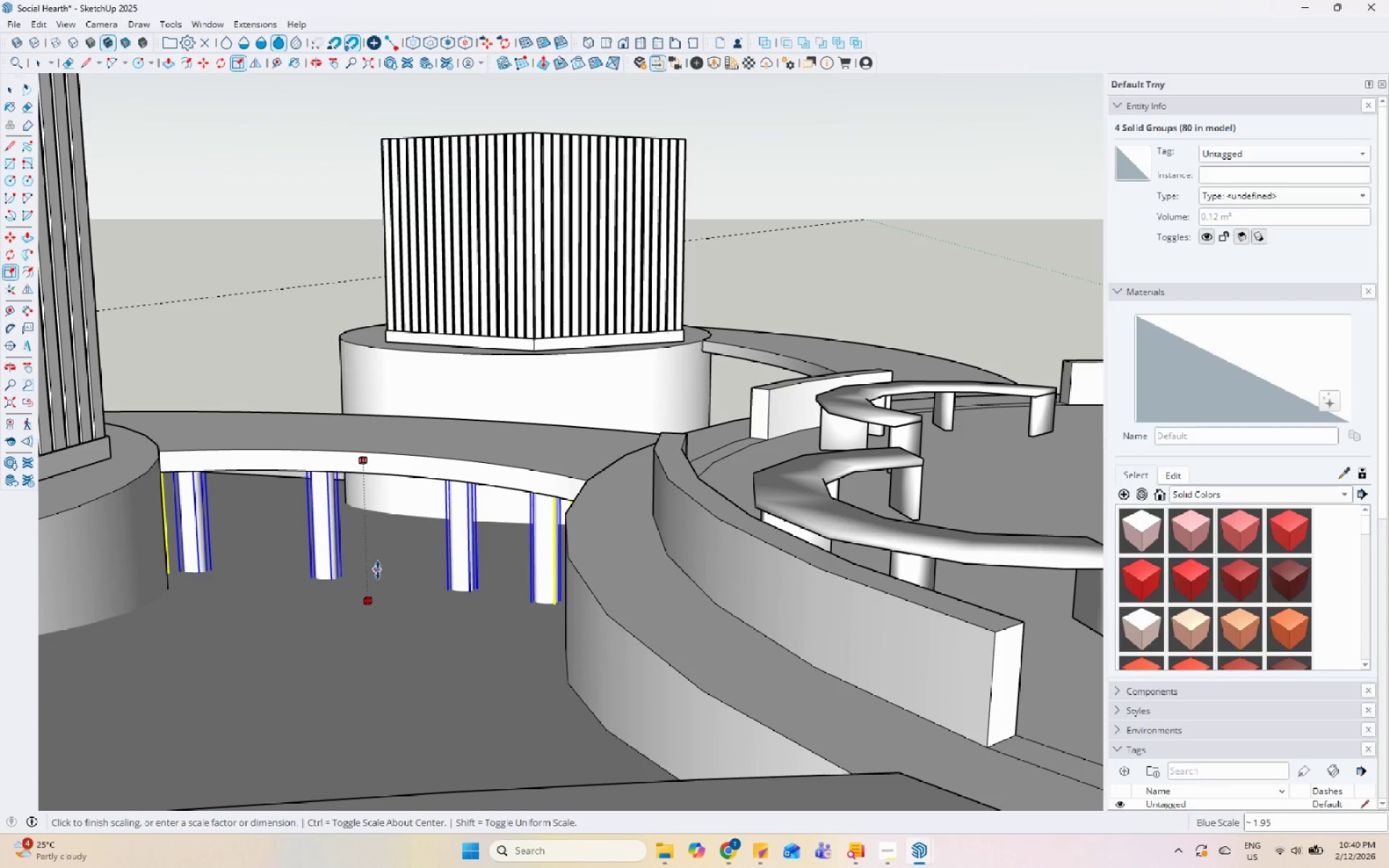 
left_click([376, 577])
 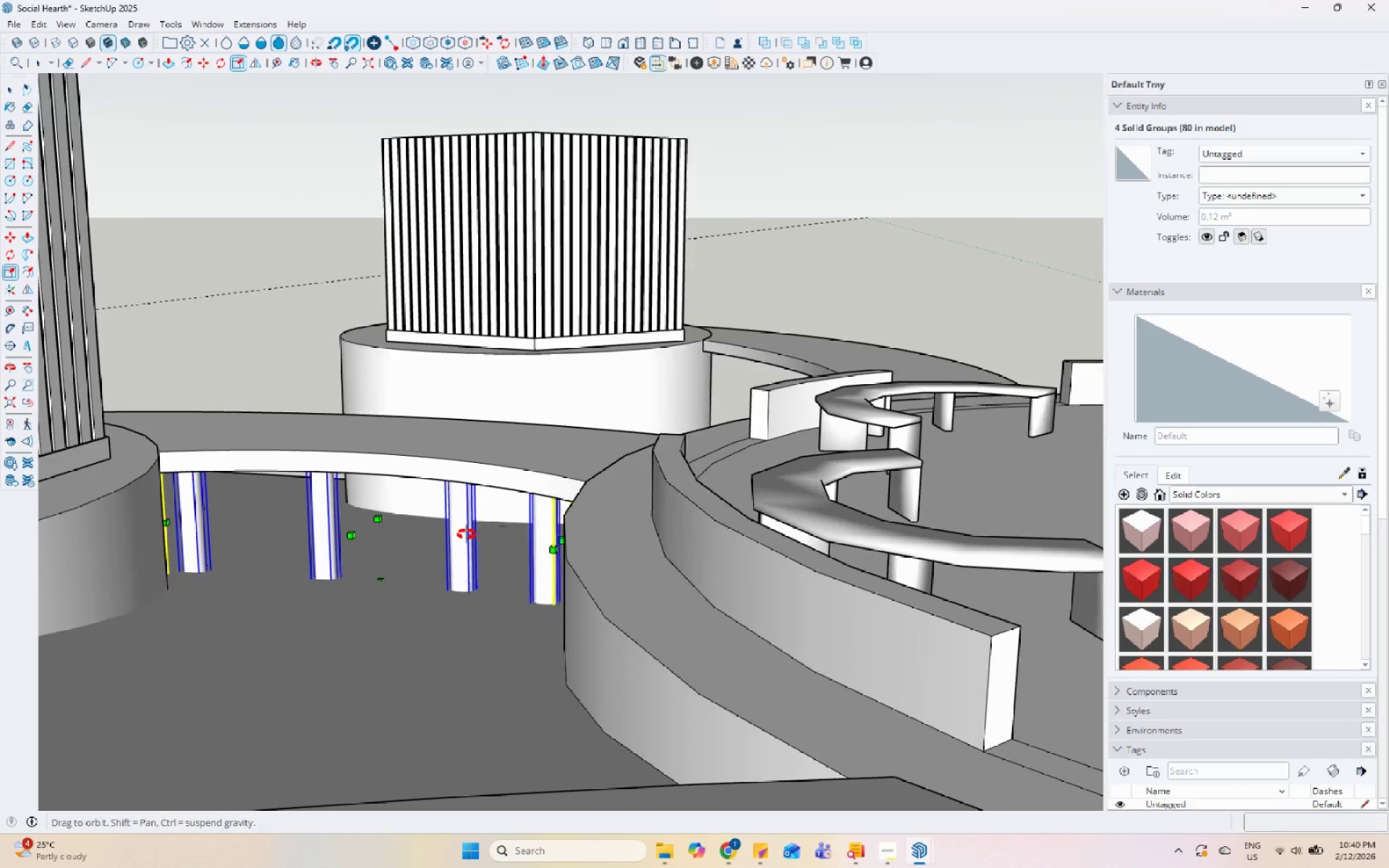 
key(Space)
 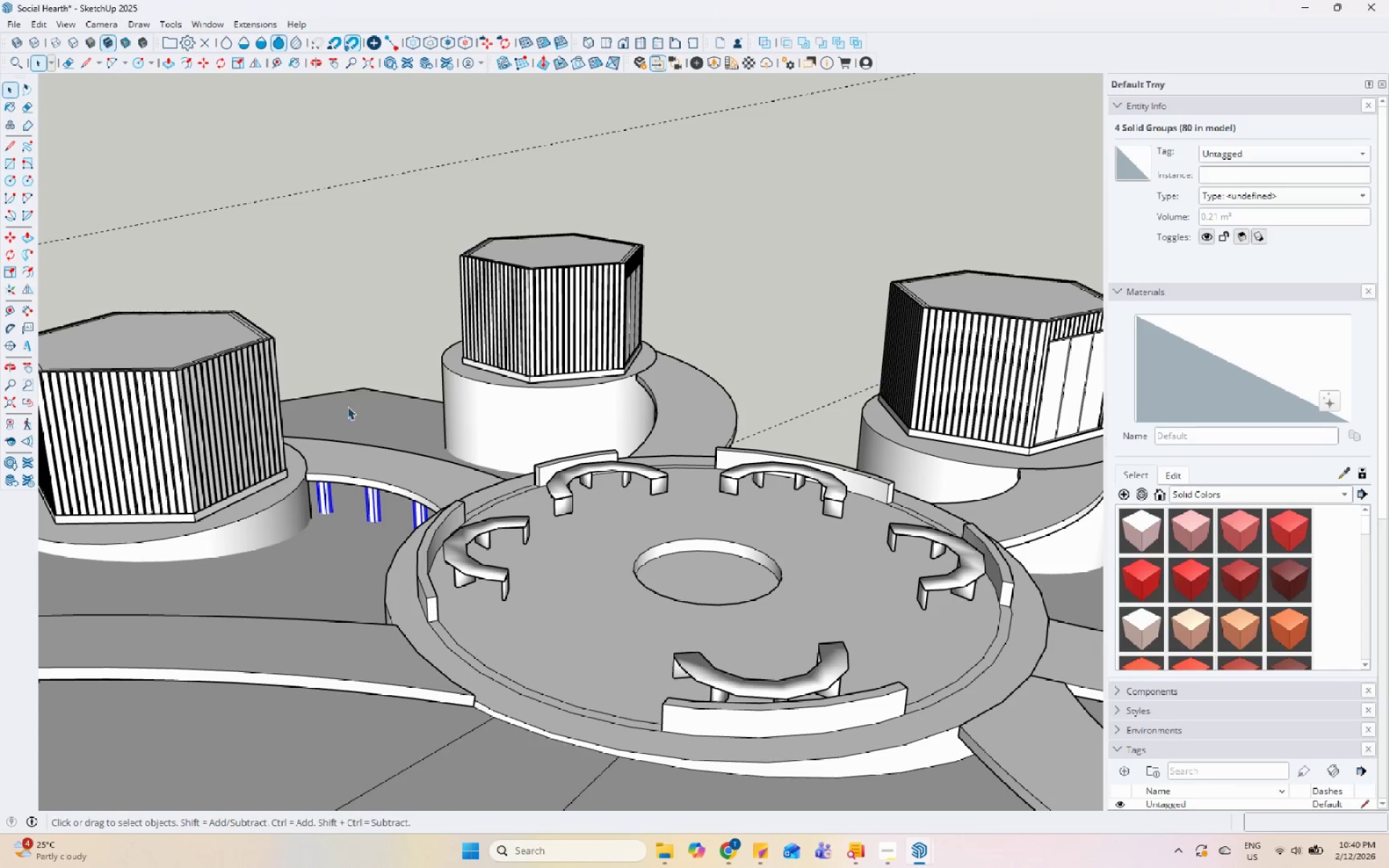 
left_click_drag(start_coordinate=[326, 391], to_coordinate=[331, 393])
 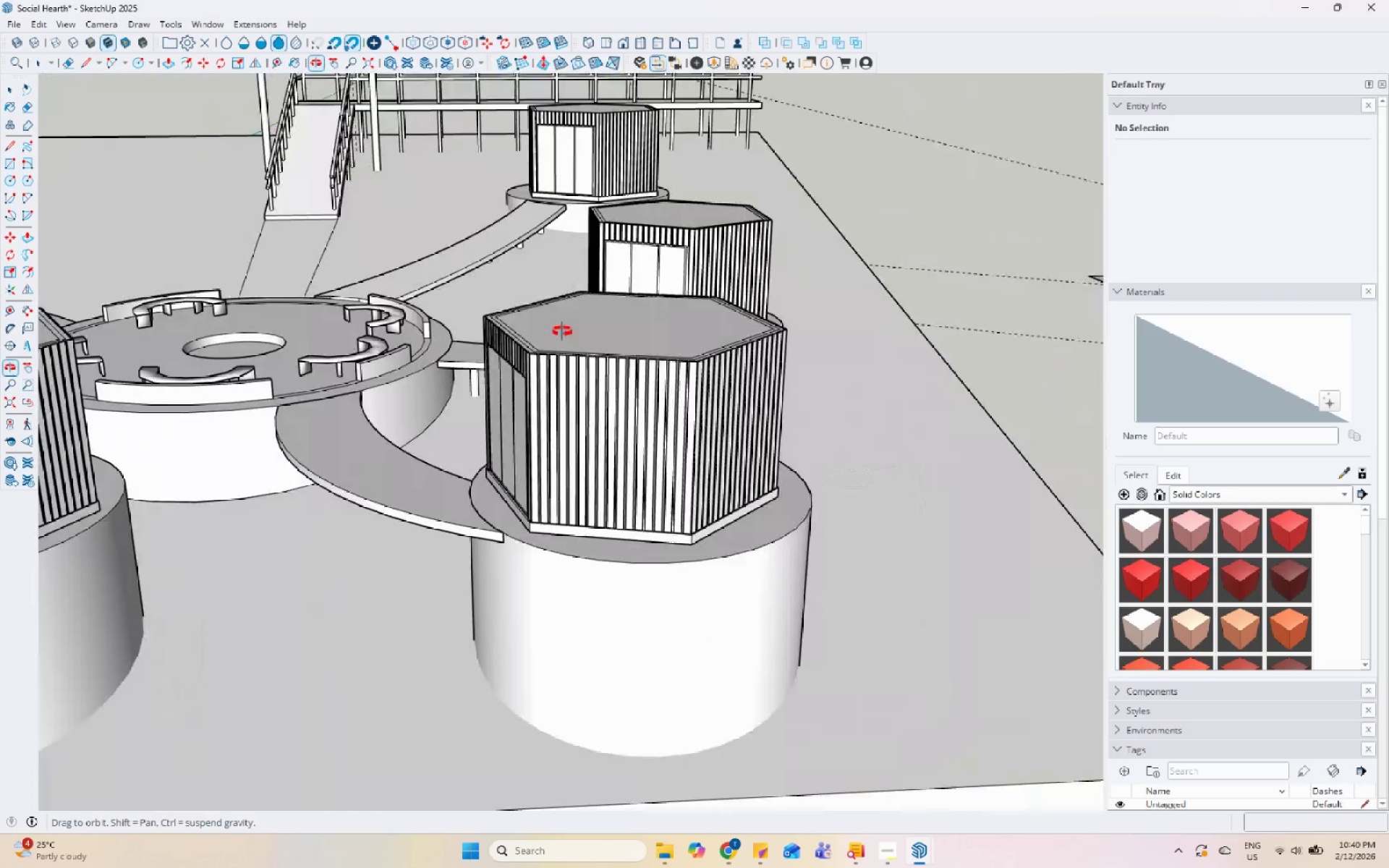 
scroll: coordinate [598, 446], scroll_direction: down, amount: 12.0
 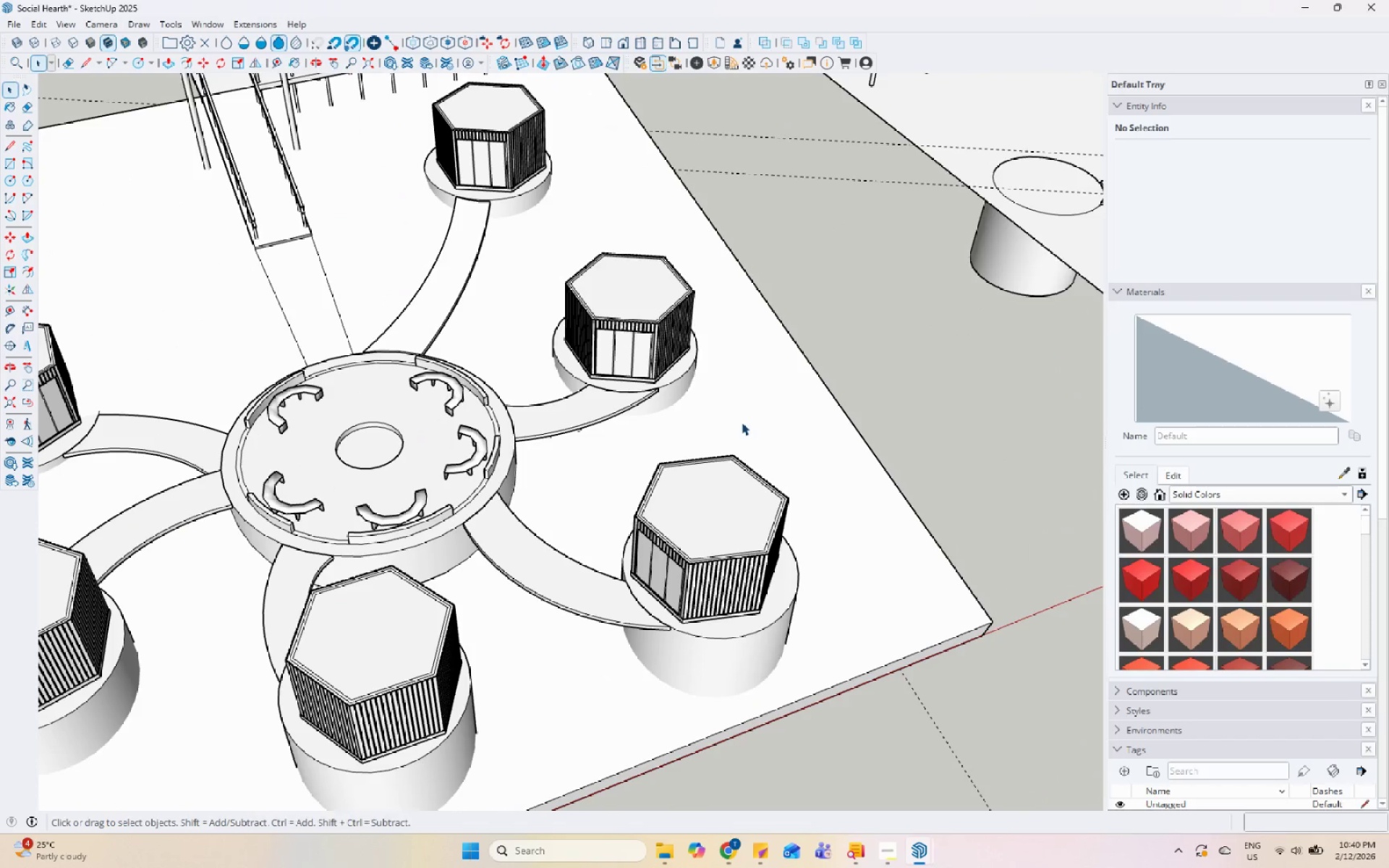 
scroll: coordinate [647, 470], scroll_direction: up, amount: 11.0
 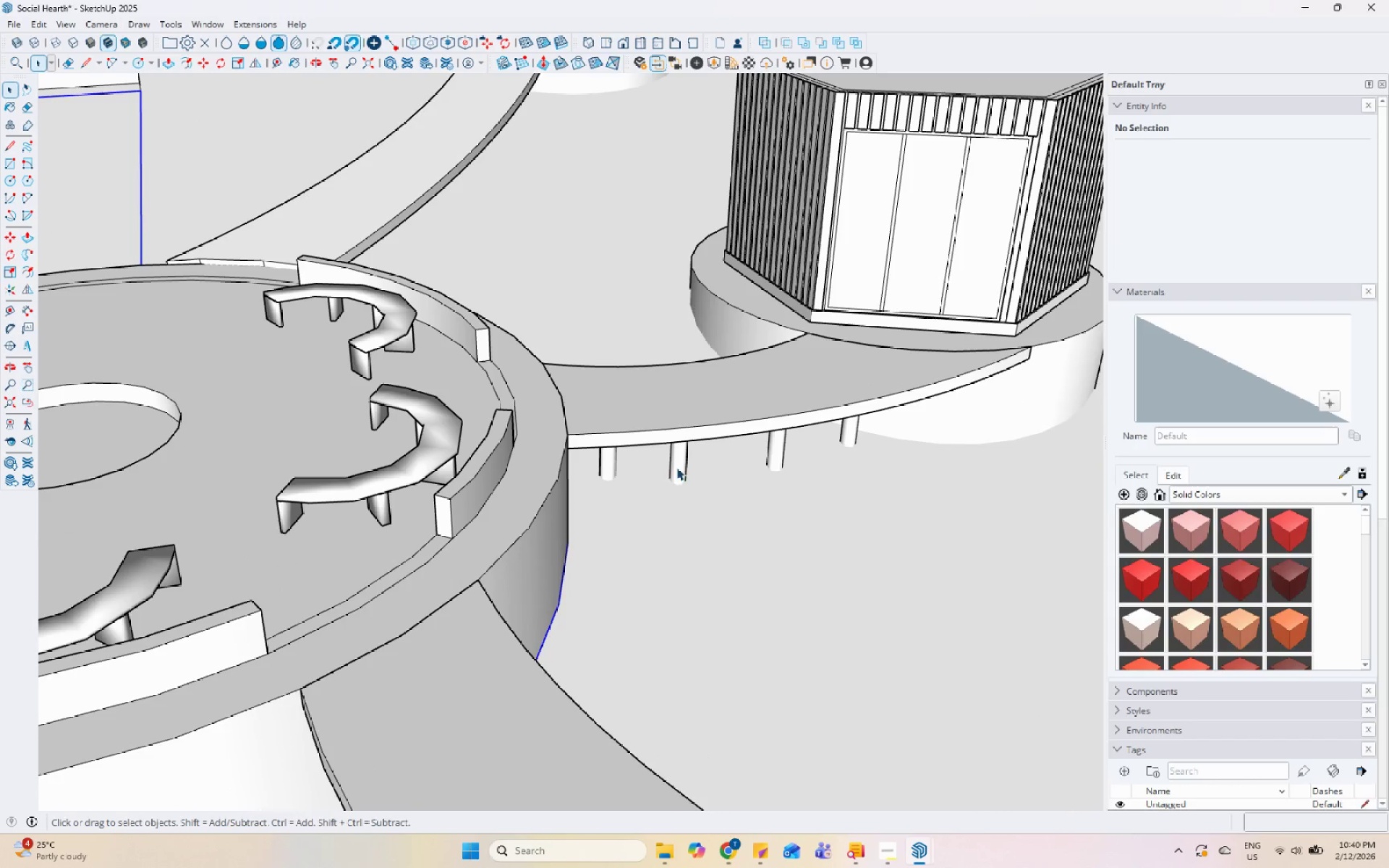 
double_click([679, 467])
 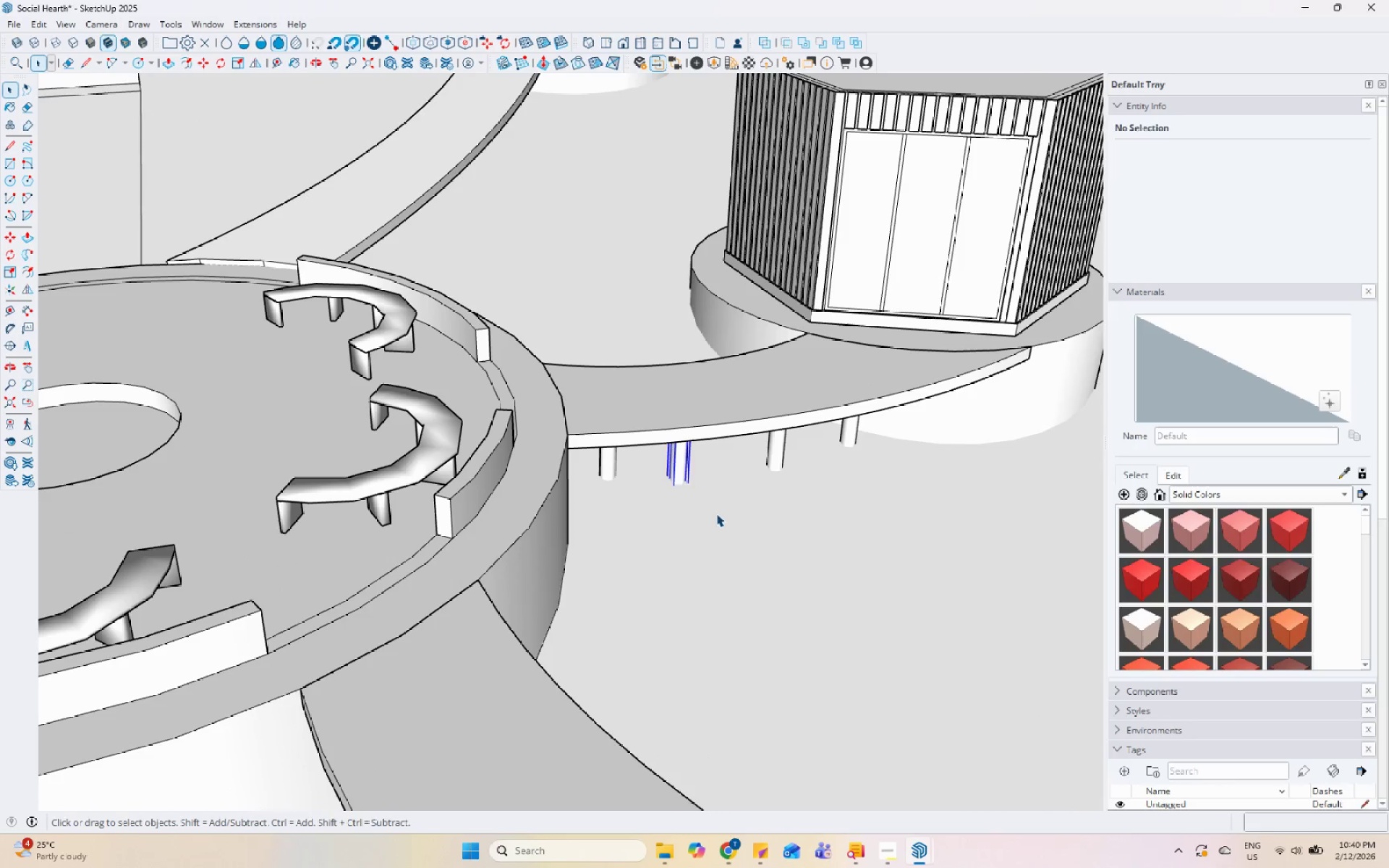 
key(M)
 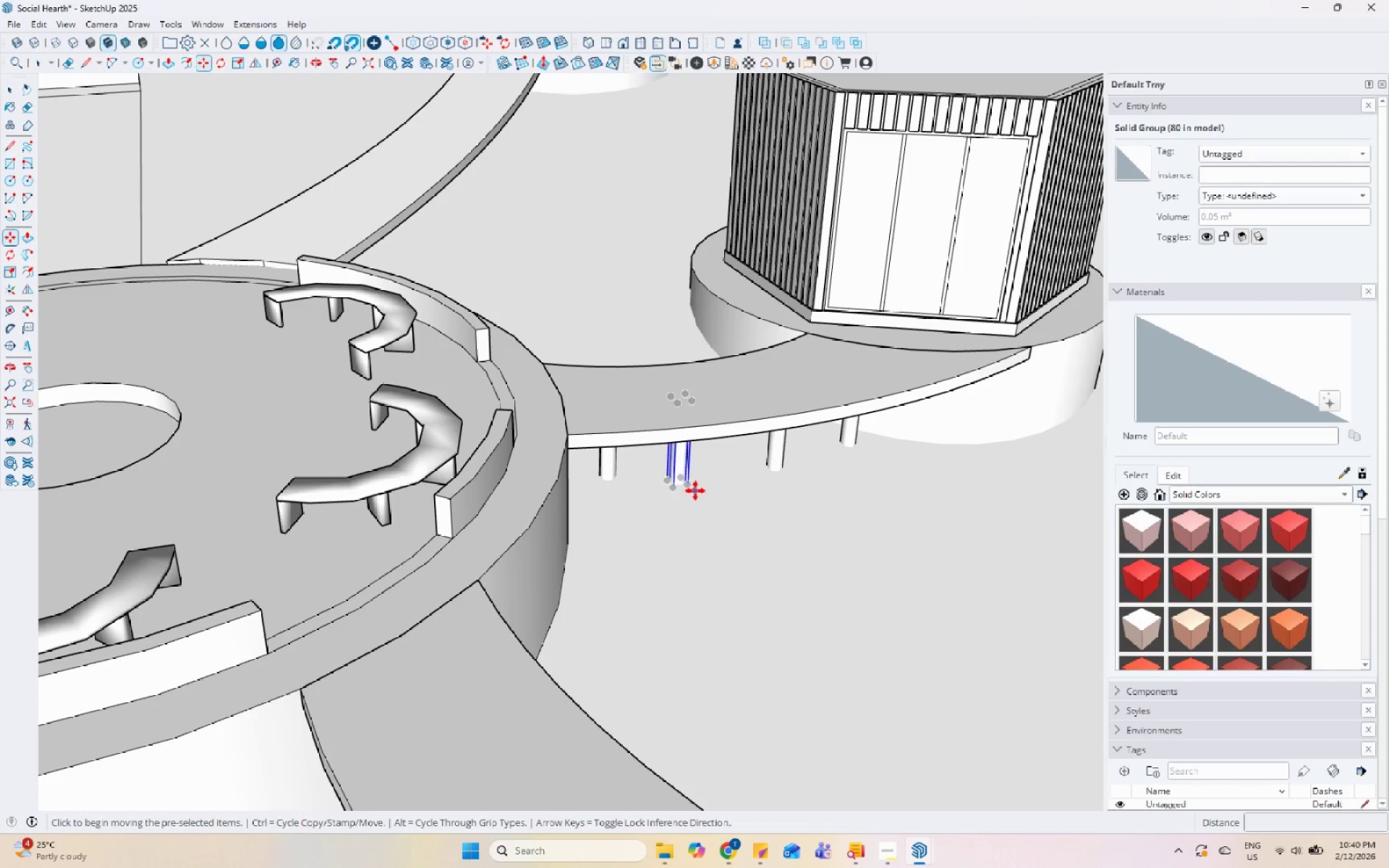 
left_click_drag(start_coordinate=[695, 490], to_coordinate=[695, 487])
 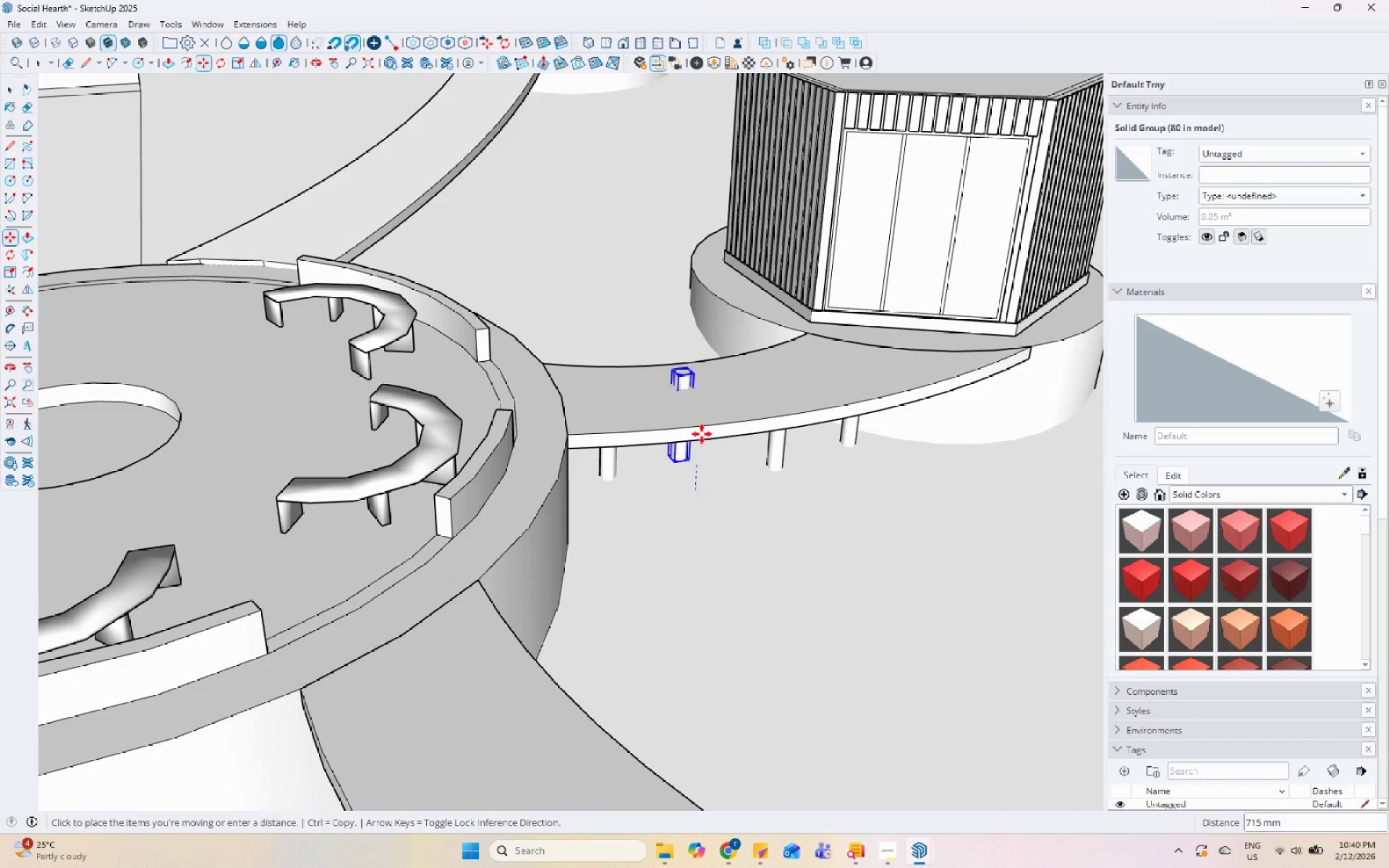 
scroll: coordinate [695, 435], scroll_direction: down, amount: 7.0
 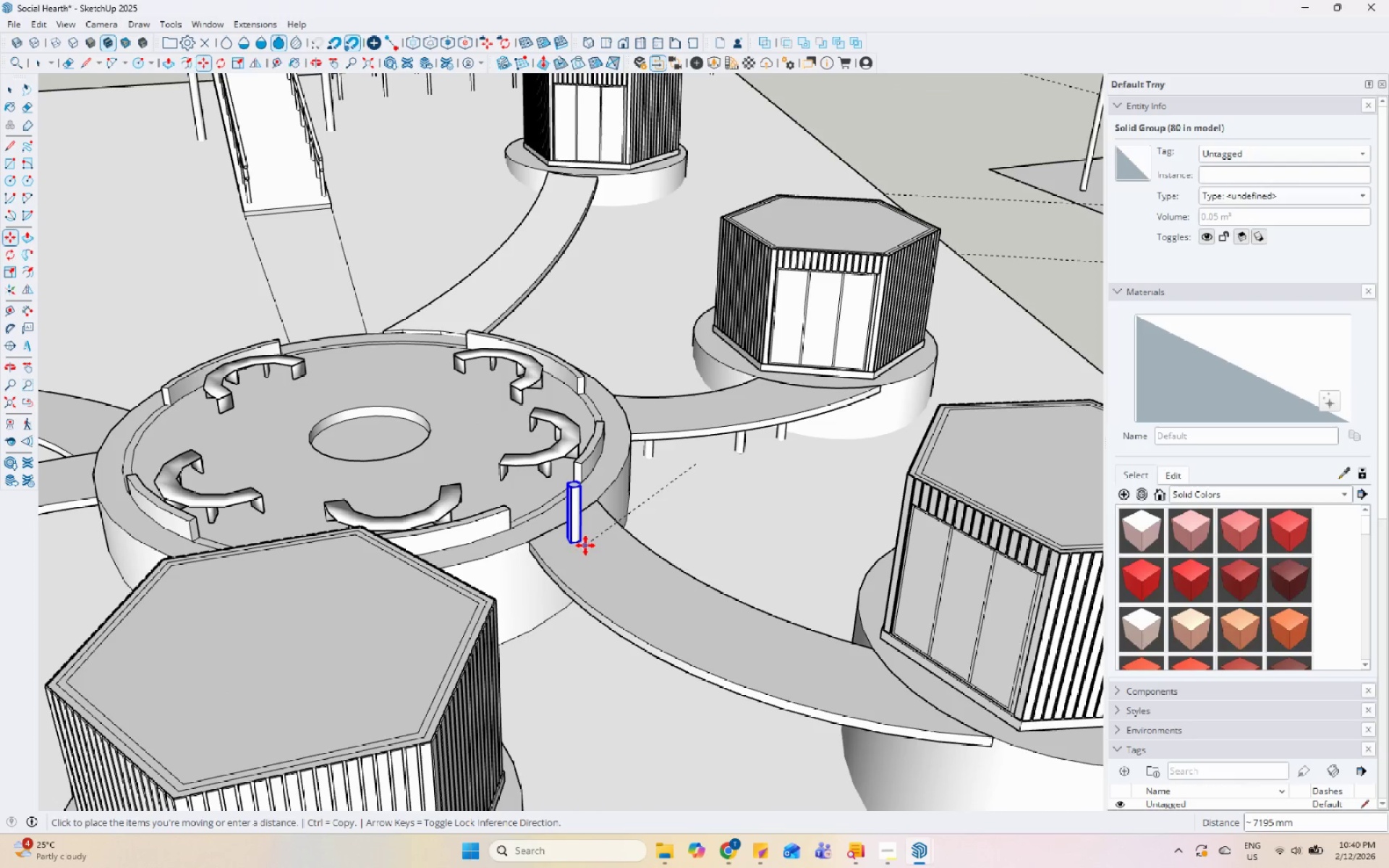 
left_click([590, 541])
 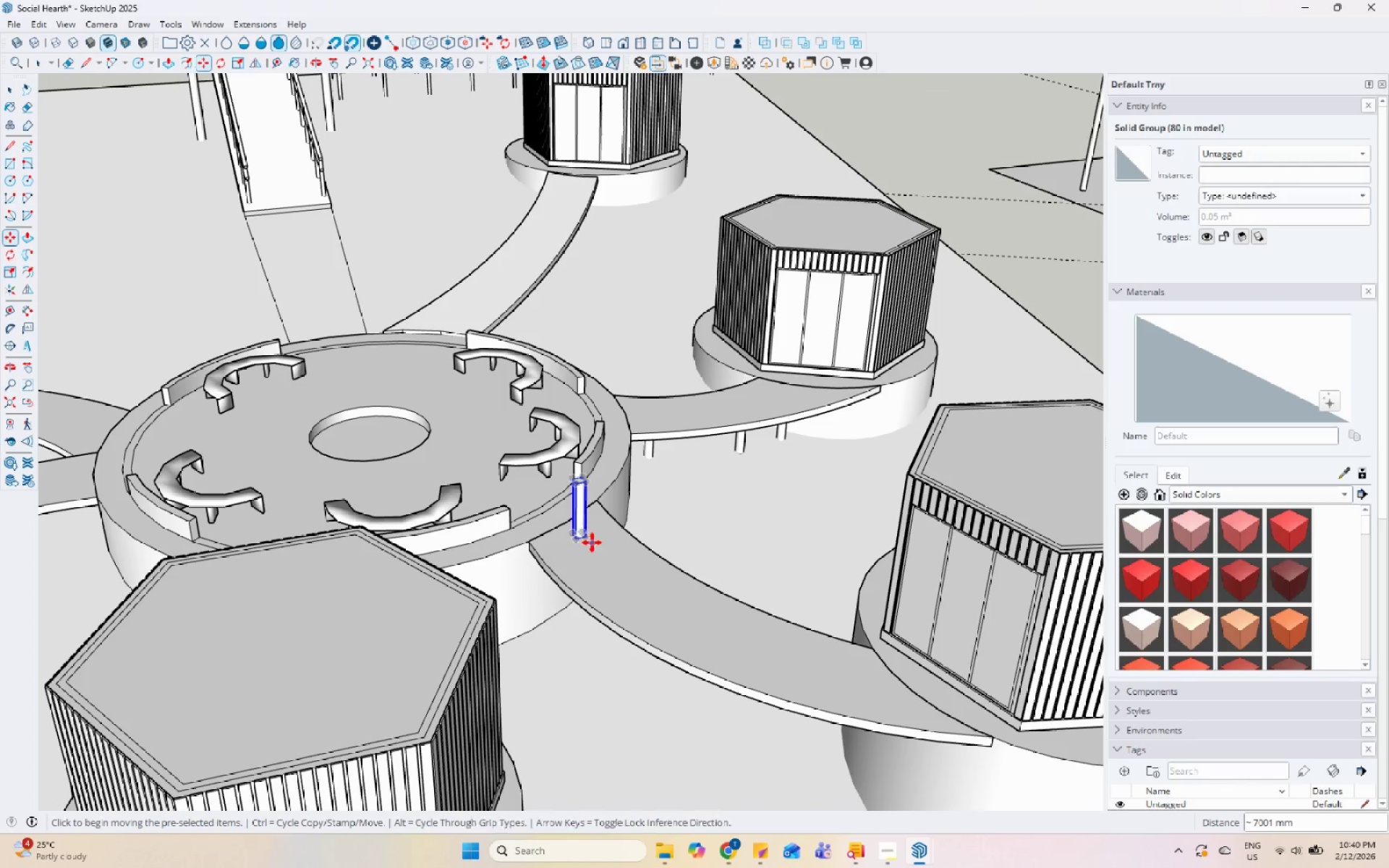 
key(Control+ControlLeft)
 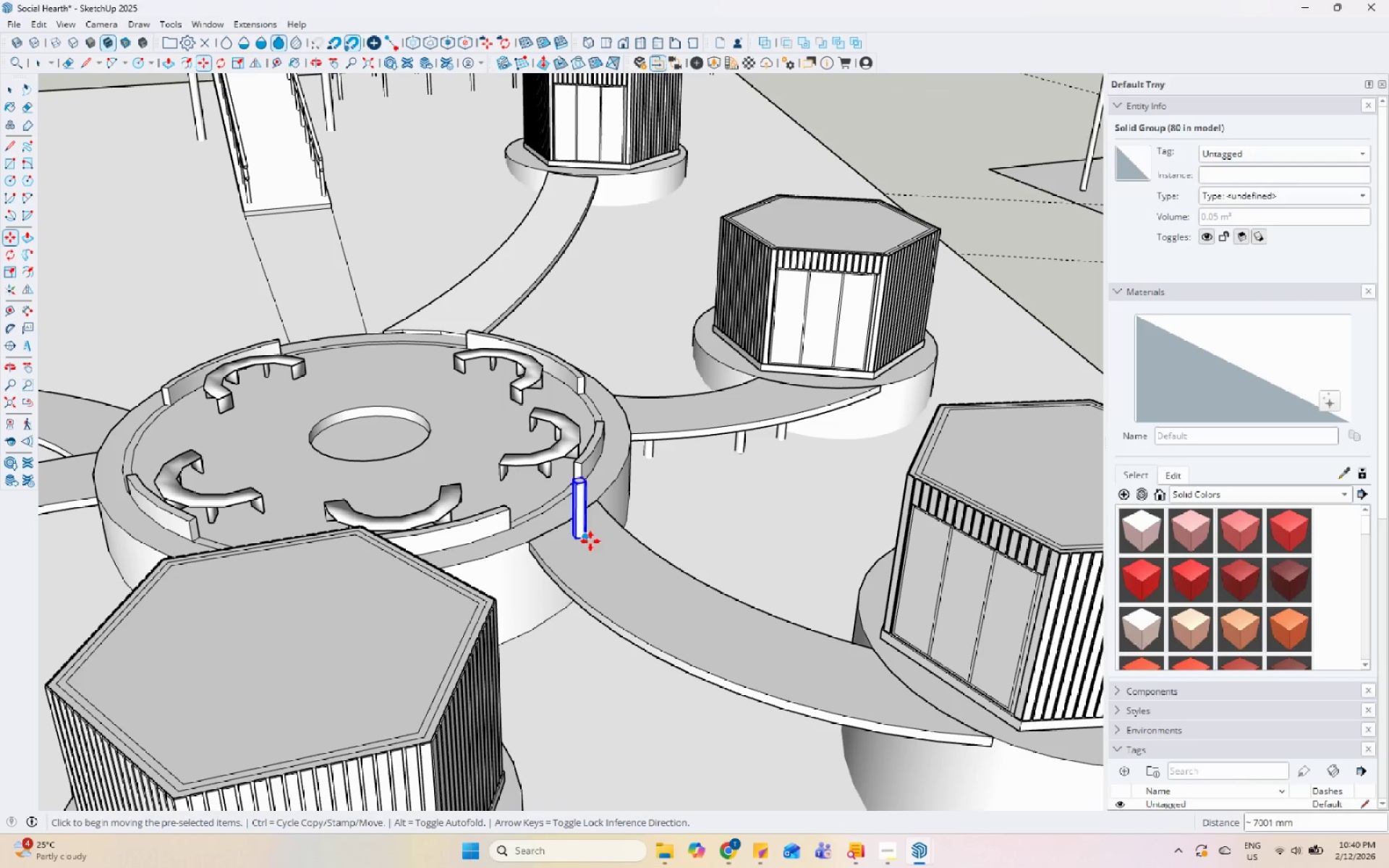 
left_click([590, 541])
 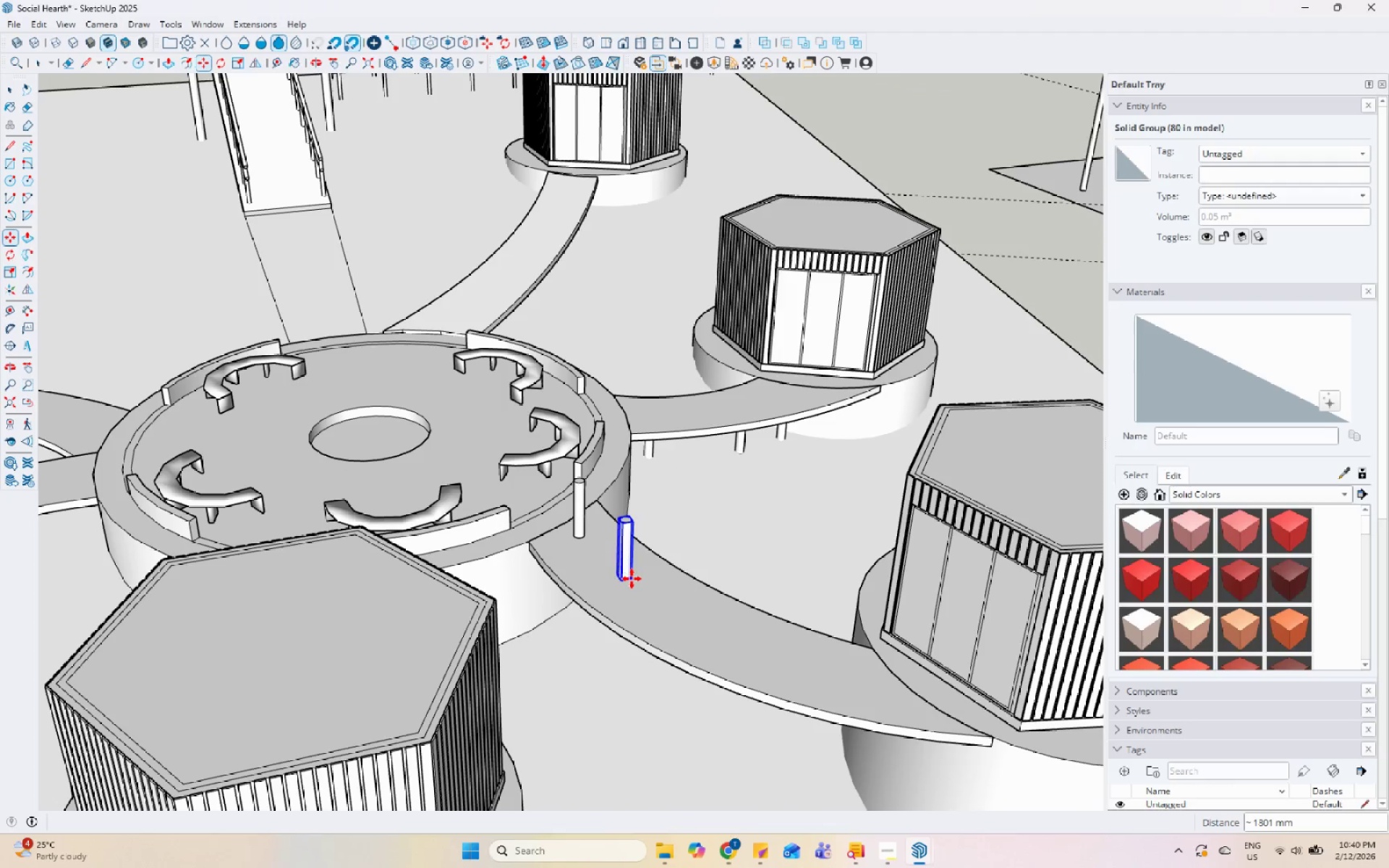 
double_click([637, 583])
 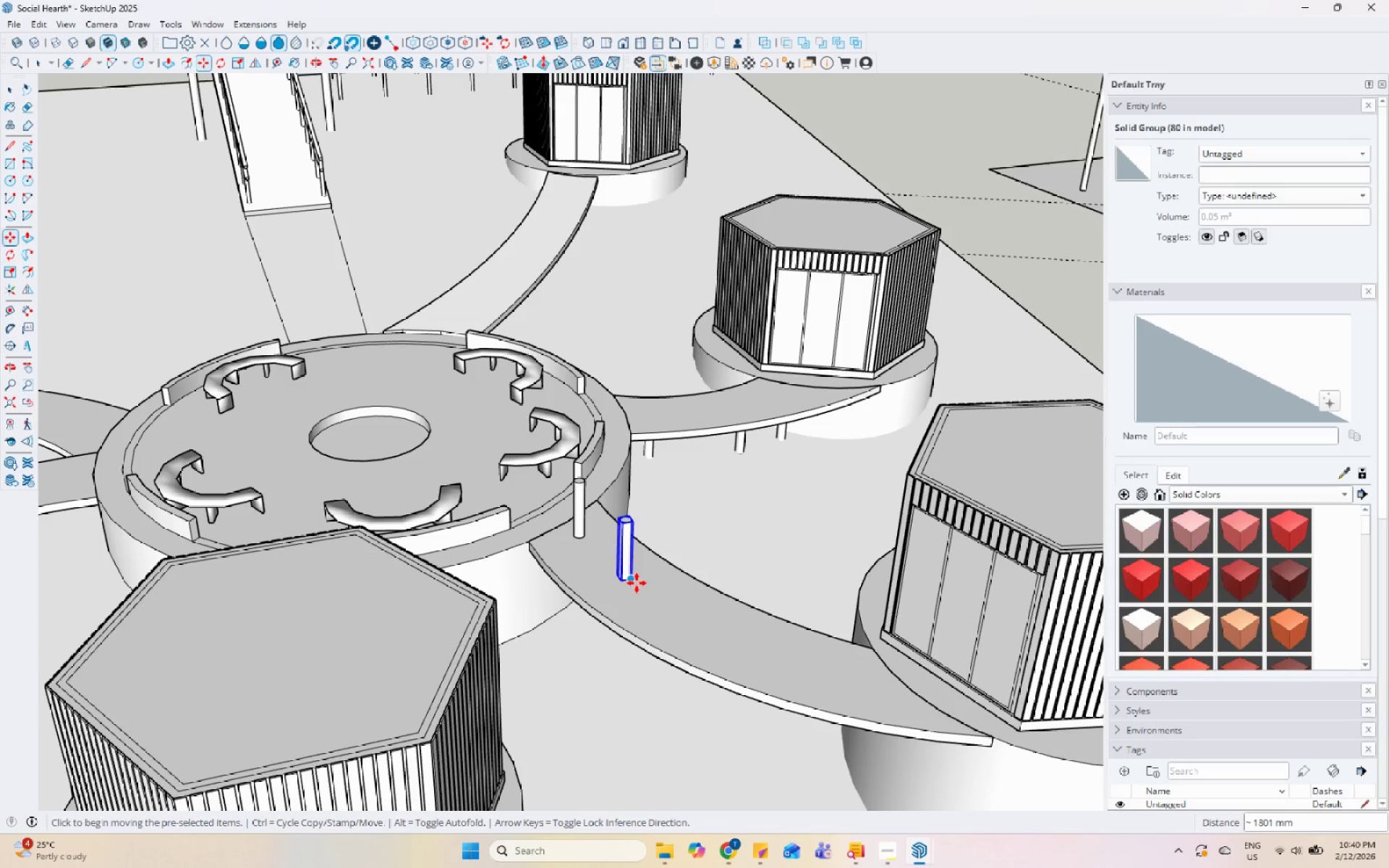 
key(Control+ControlLeft)
 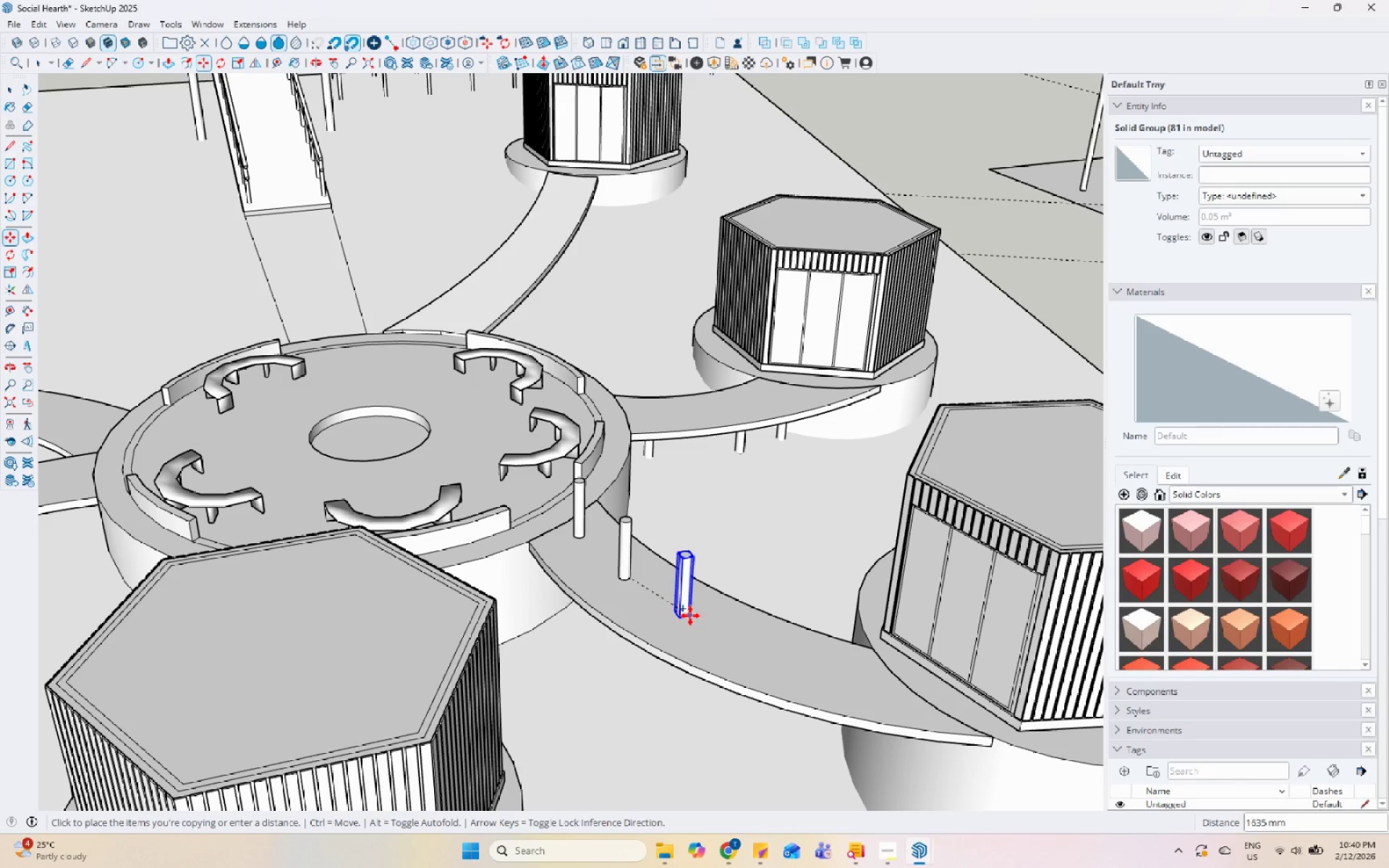 
left_click([681, 614])
 